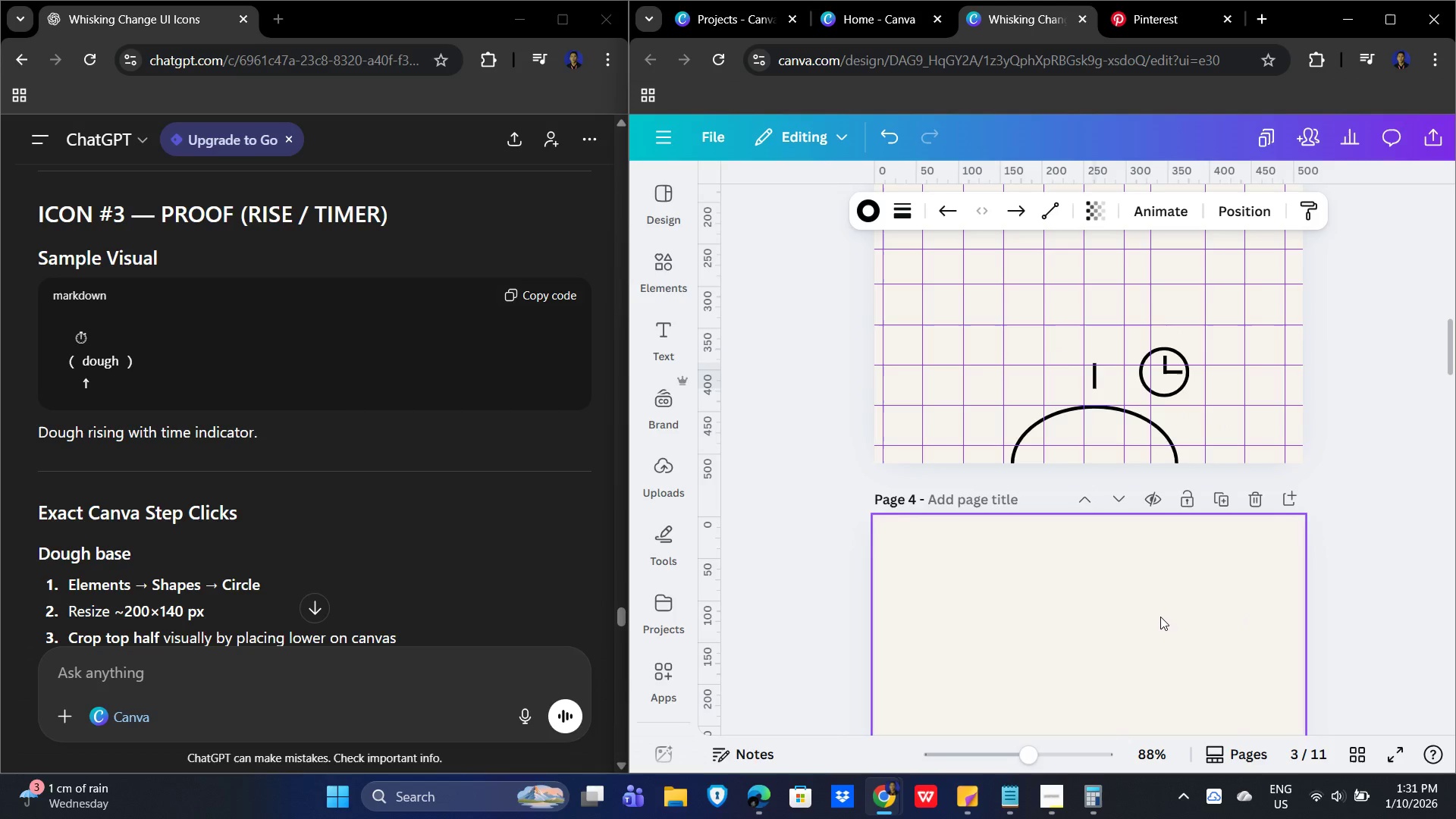 
key(ArrowUp)
 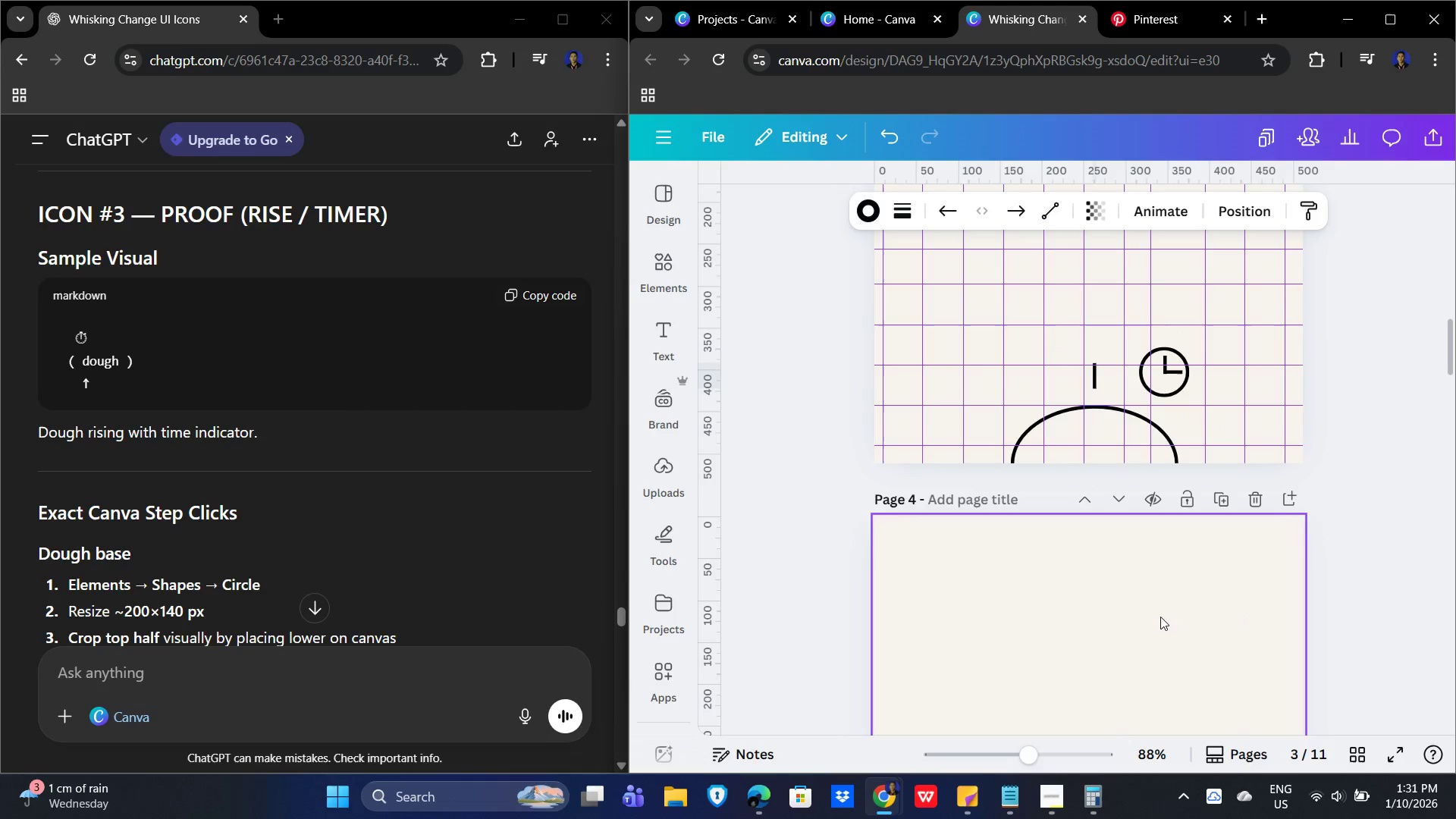 
key(ArrowUp)
 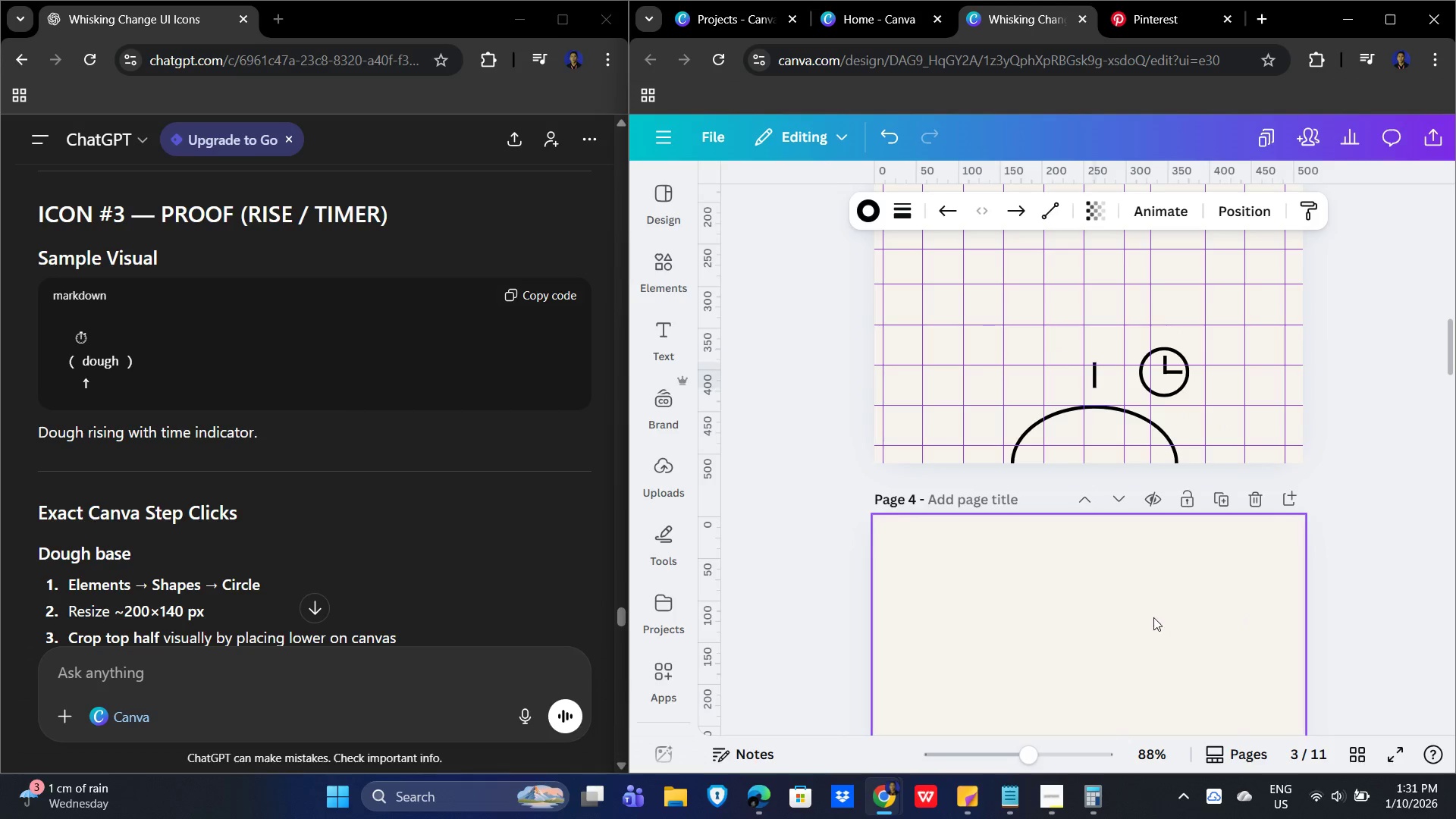 
key(ArrowUp)
 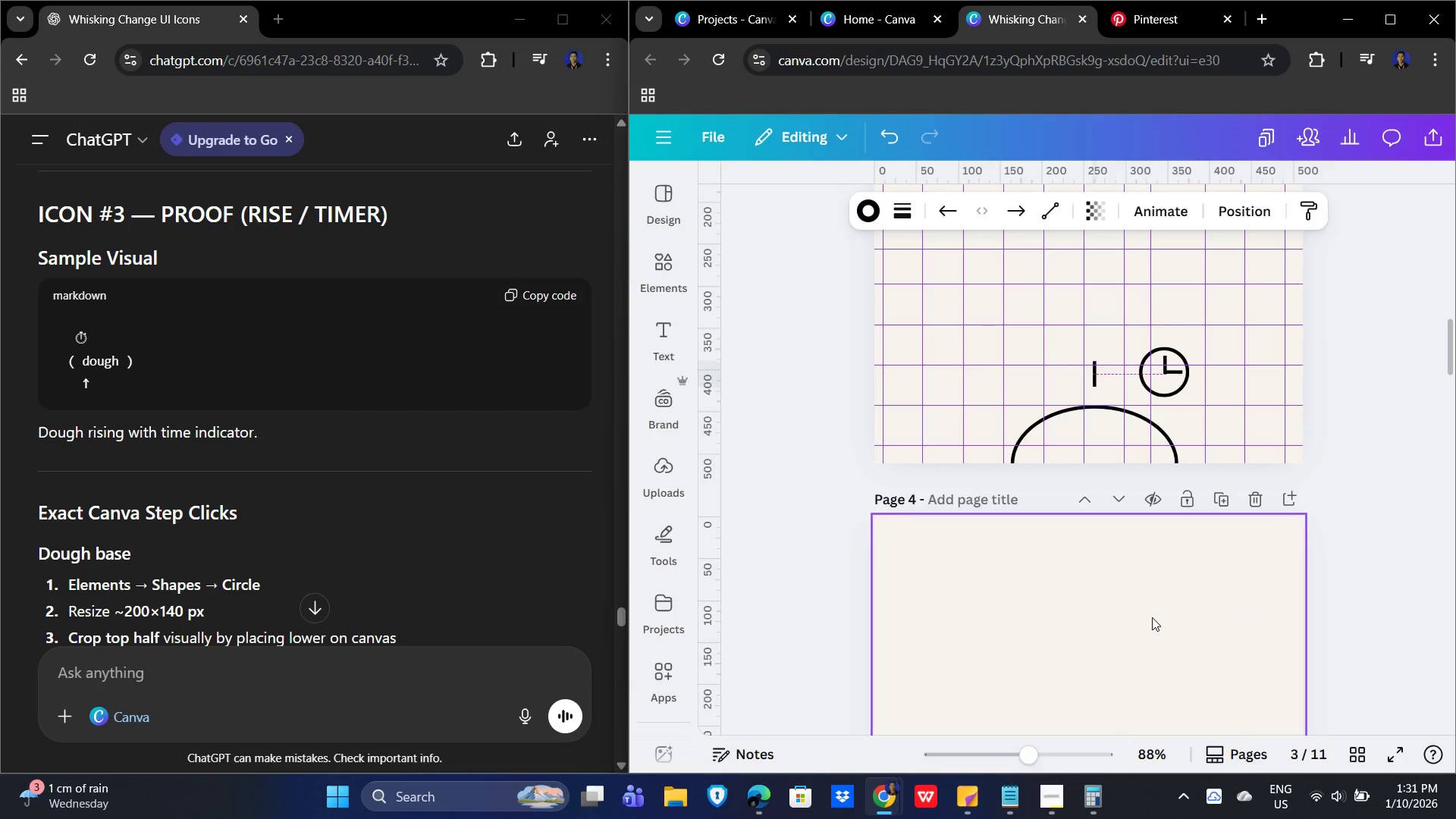 
key(ArrowUp)
 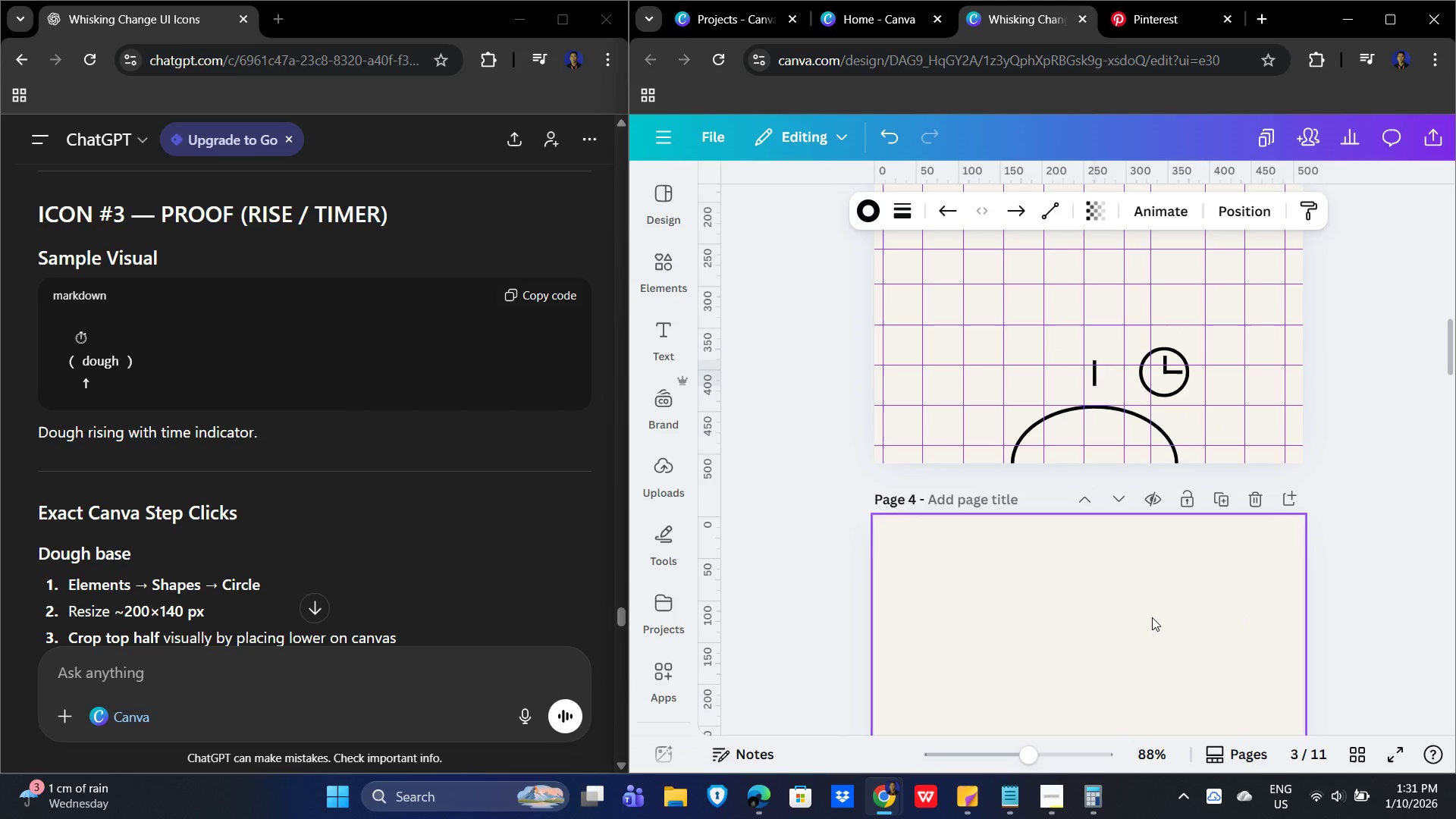 
key(ArrowUp)
 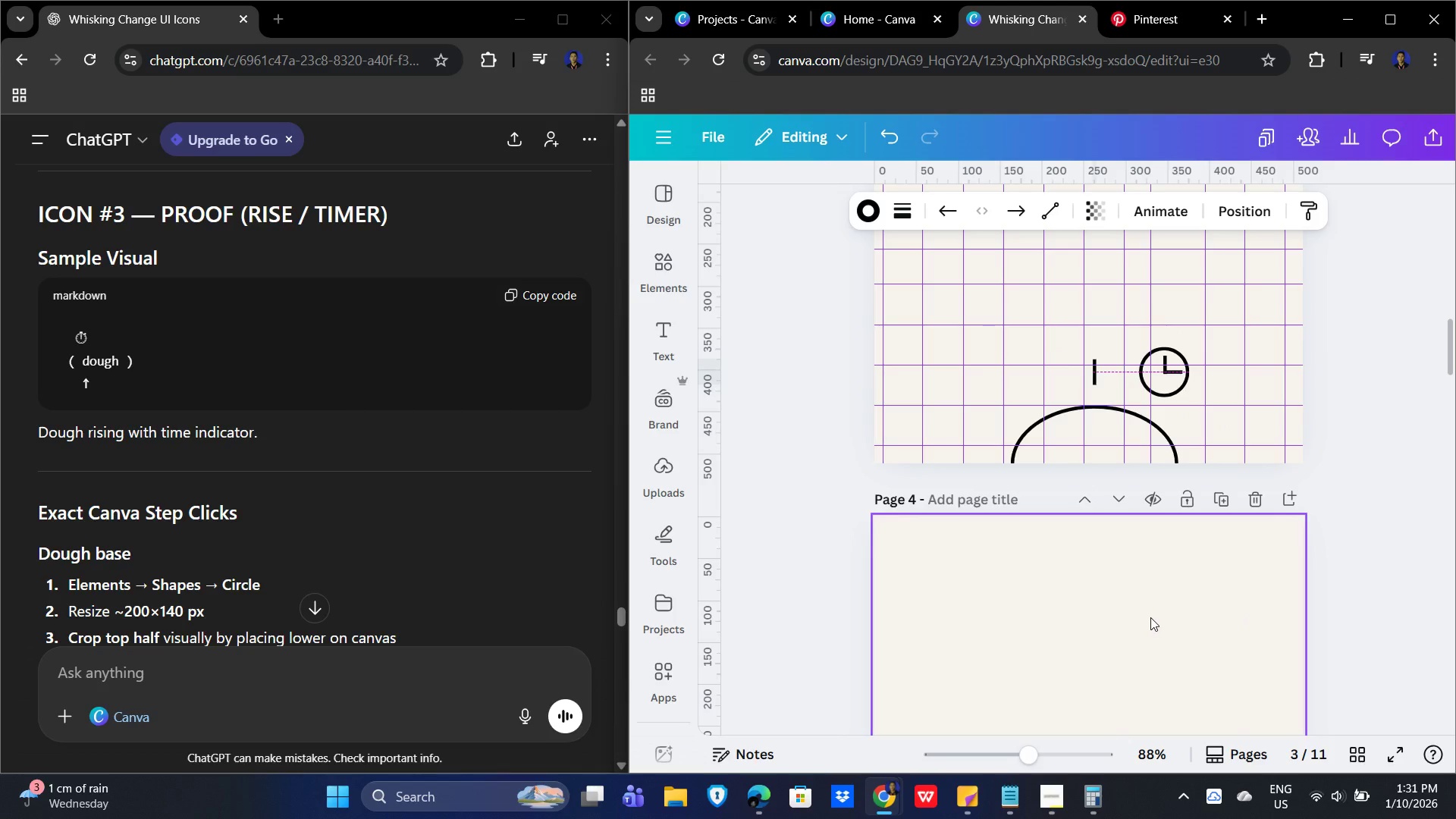 
key(ArrowDown)
 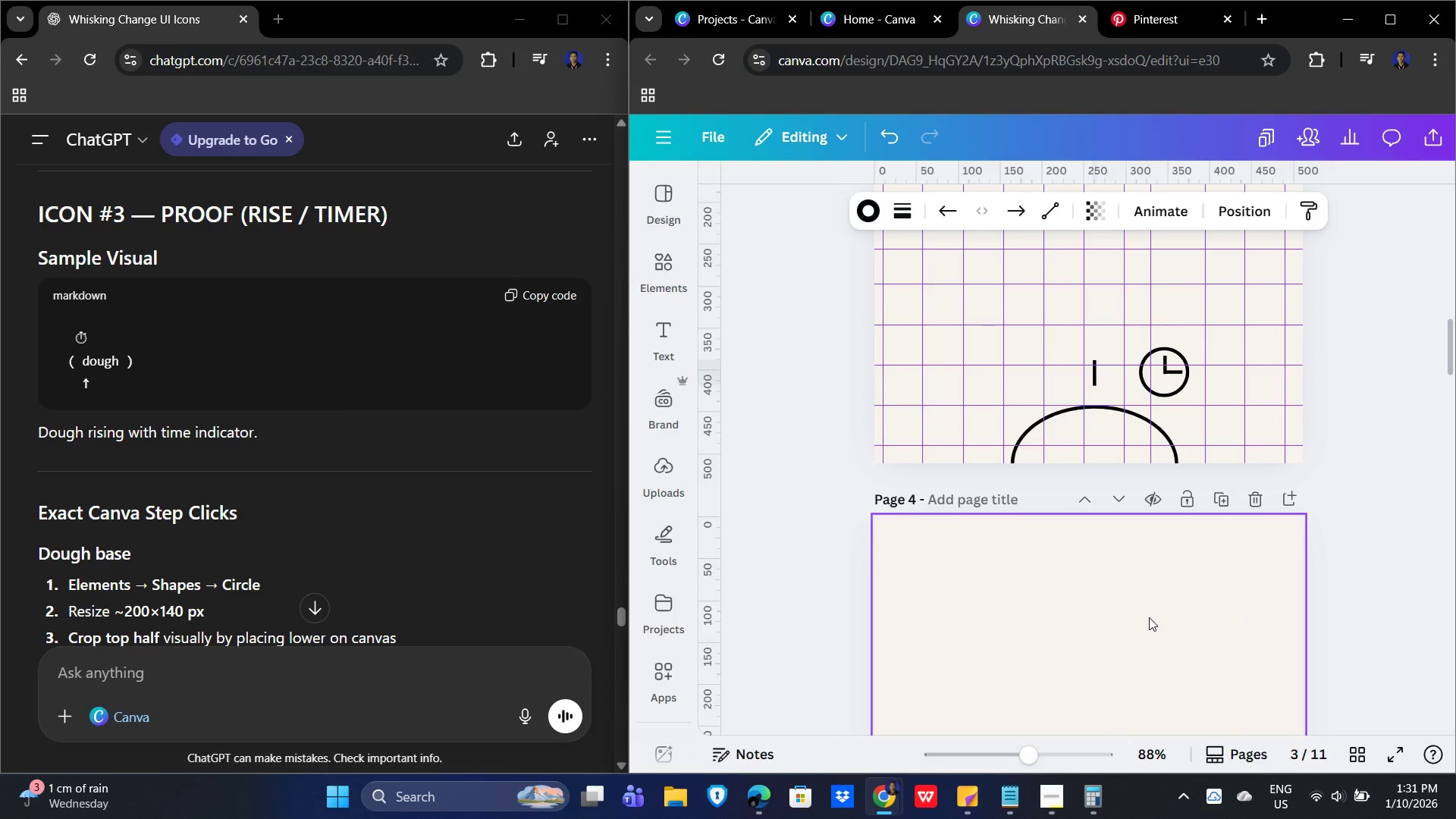 
key(ArrowUp)
 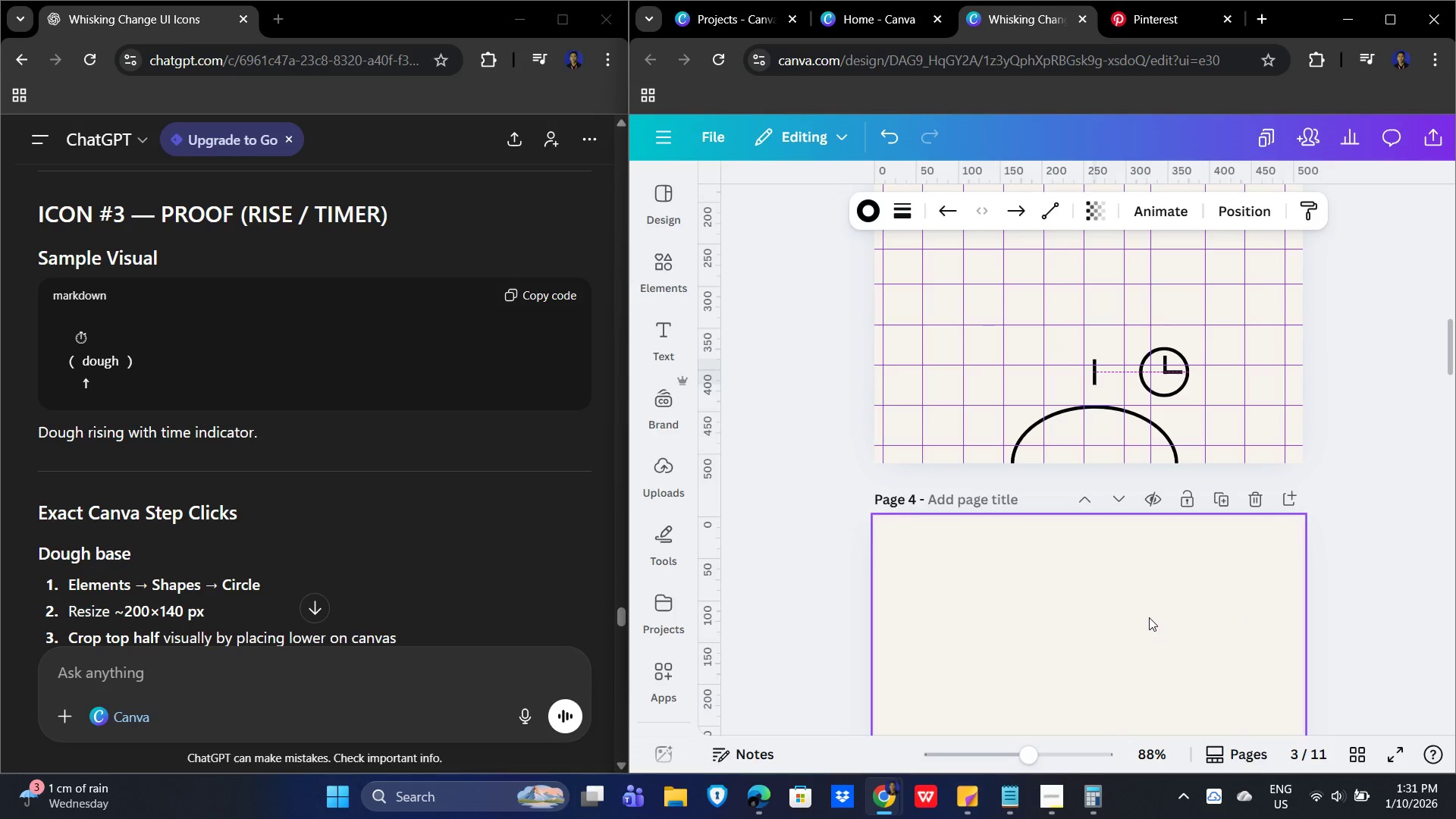 
key(ArrowUp)
 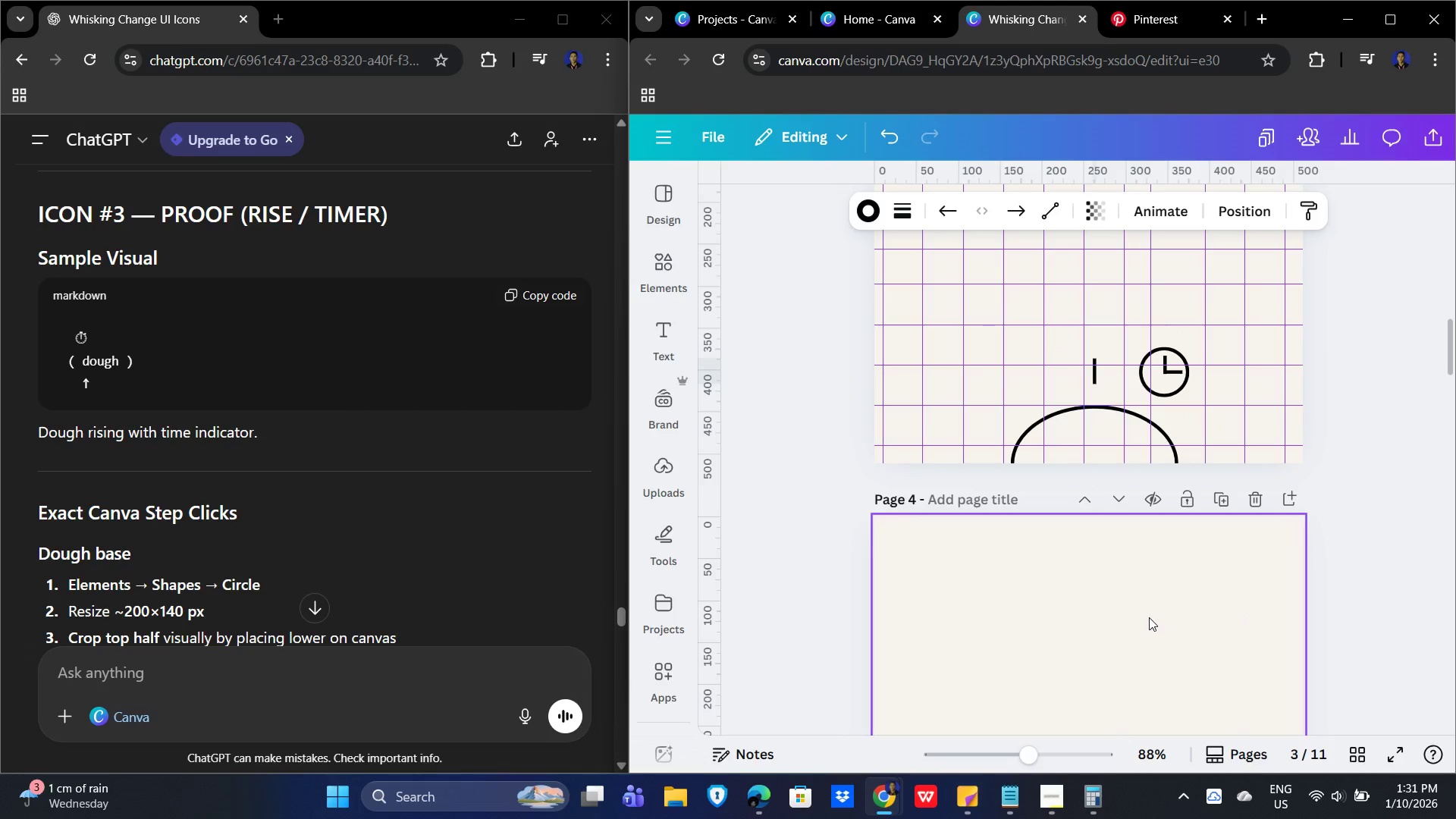 
key(ArrowDown)
 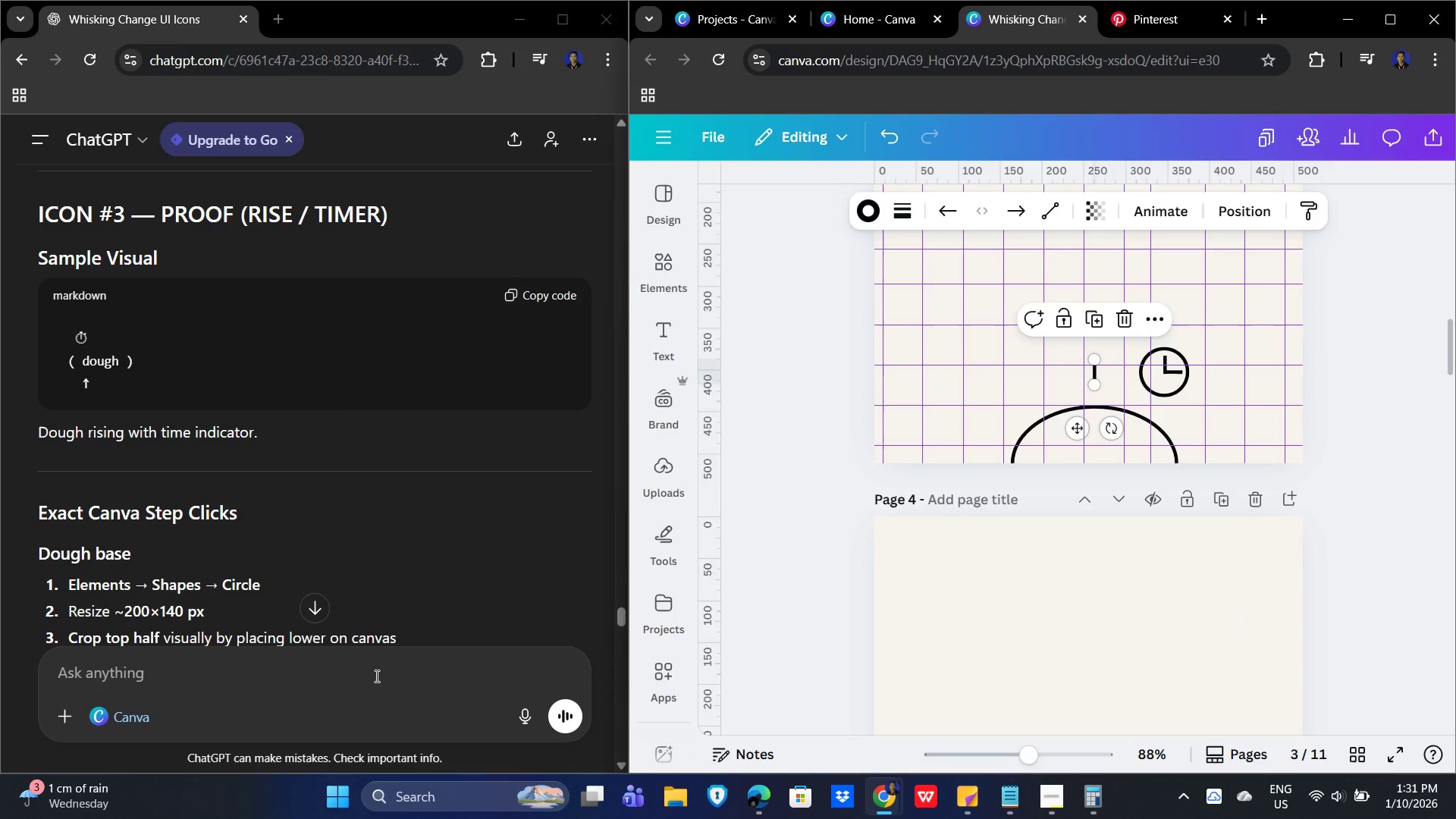 
scroll: coordinate [410, 509], scroll_direction: down, amount: 3.0
 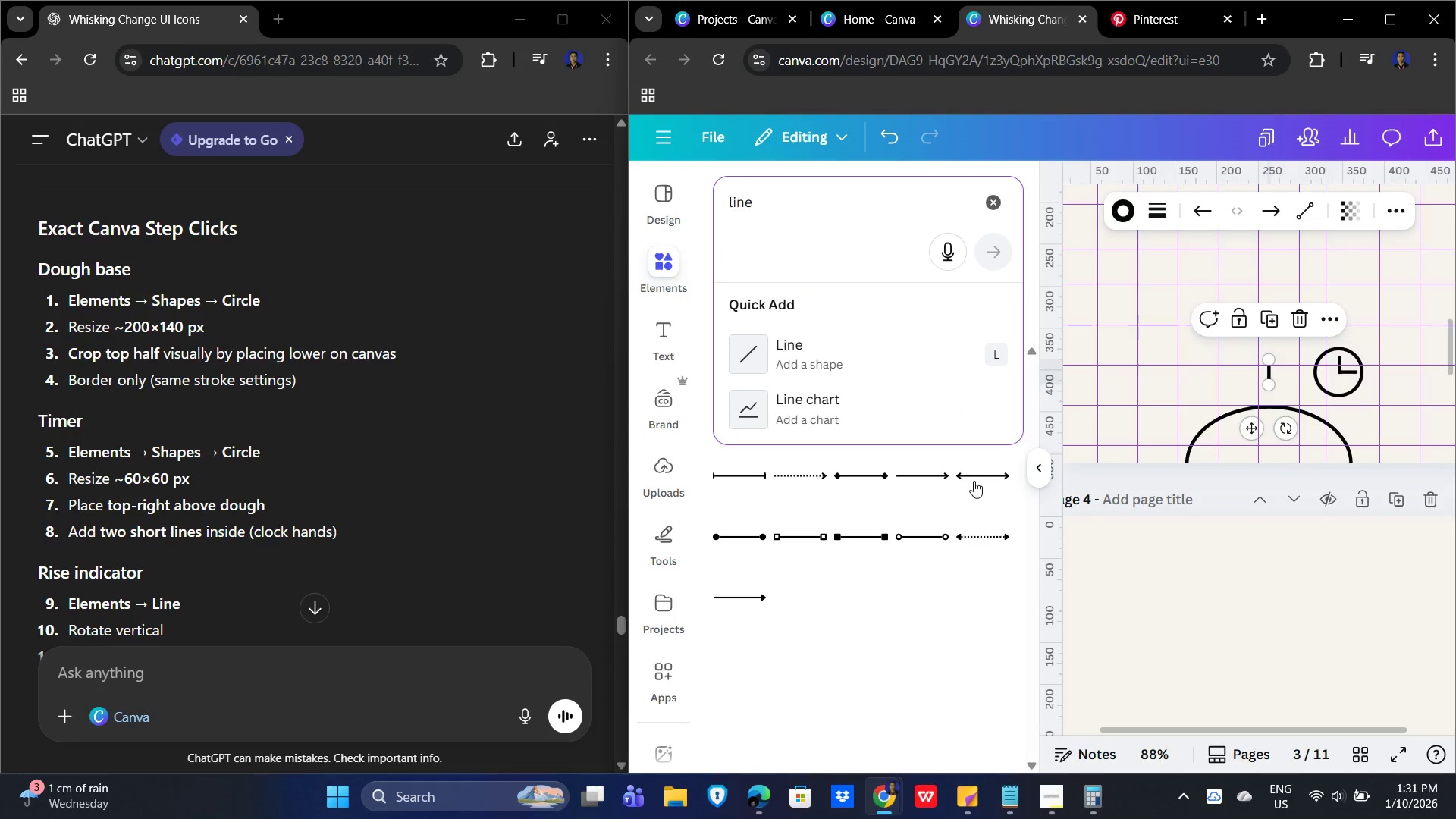 
wait(30.42)
 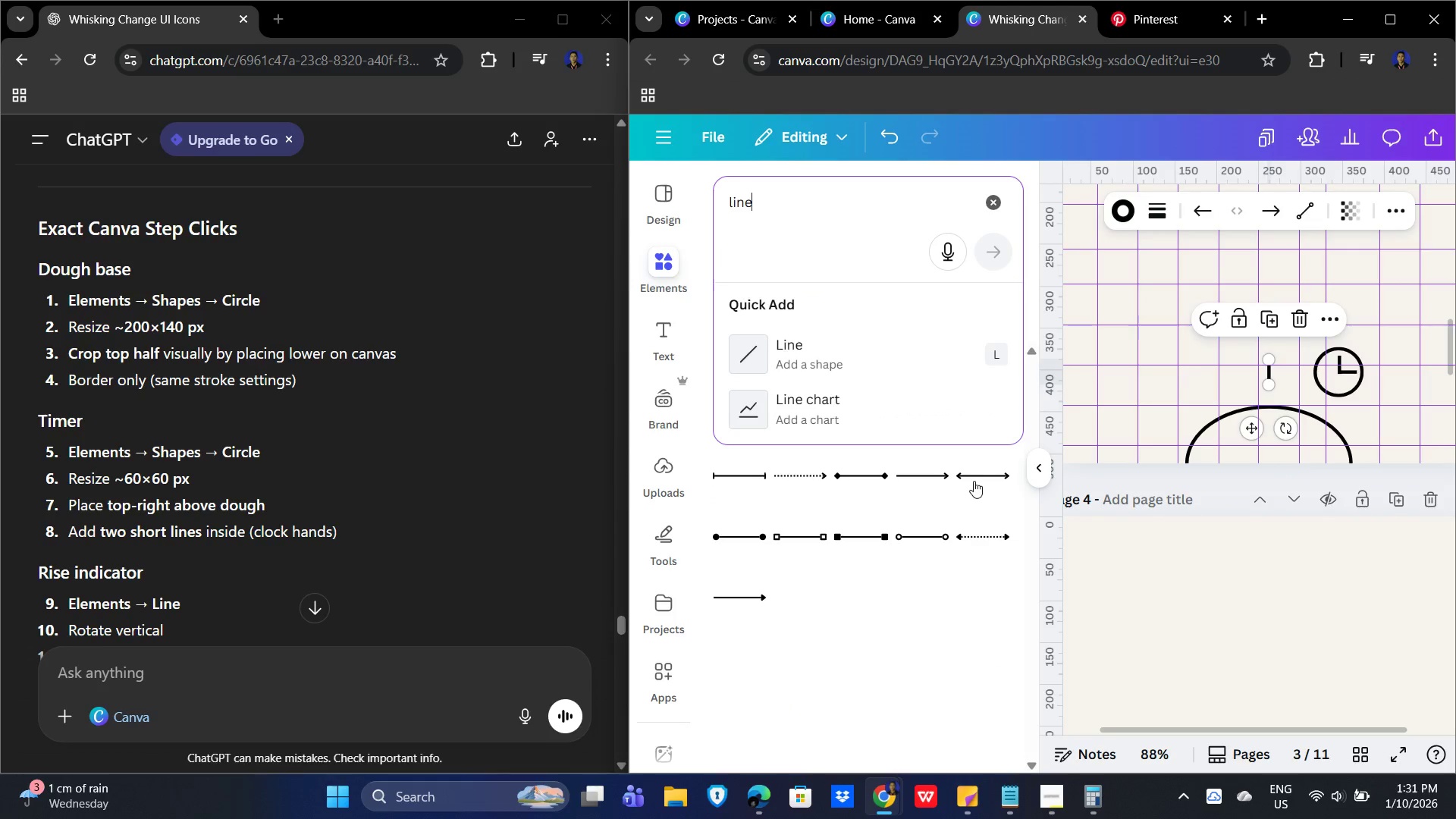 
left_click([735, 598])
 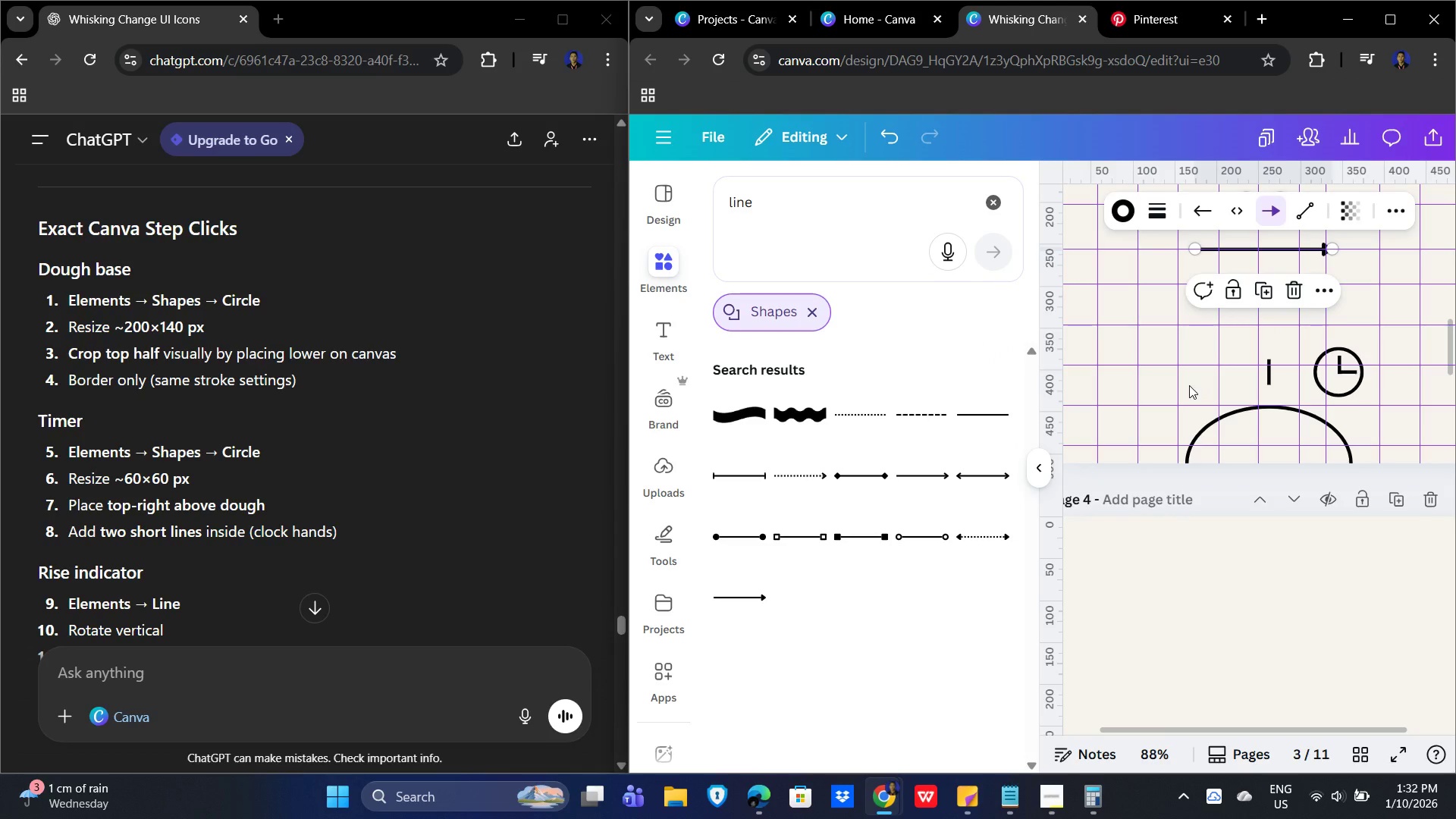 
wait(11.36)
 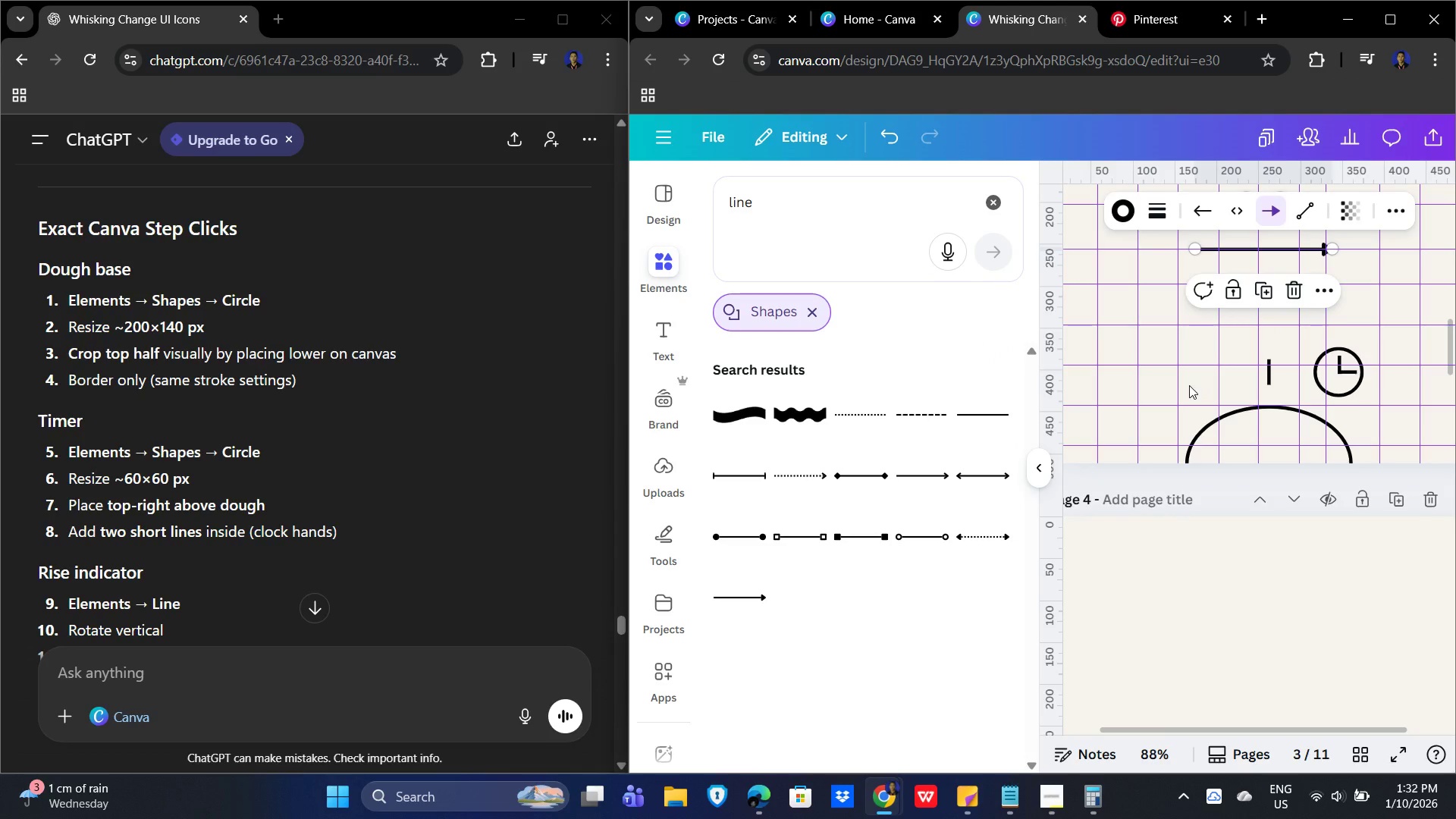 
left_click([1293, 286])
 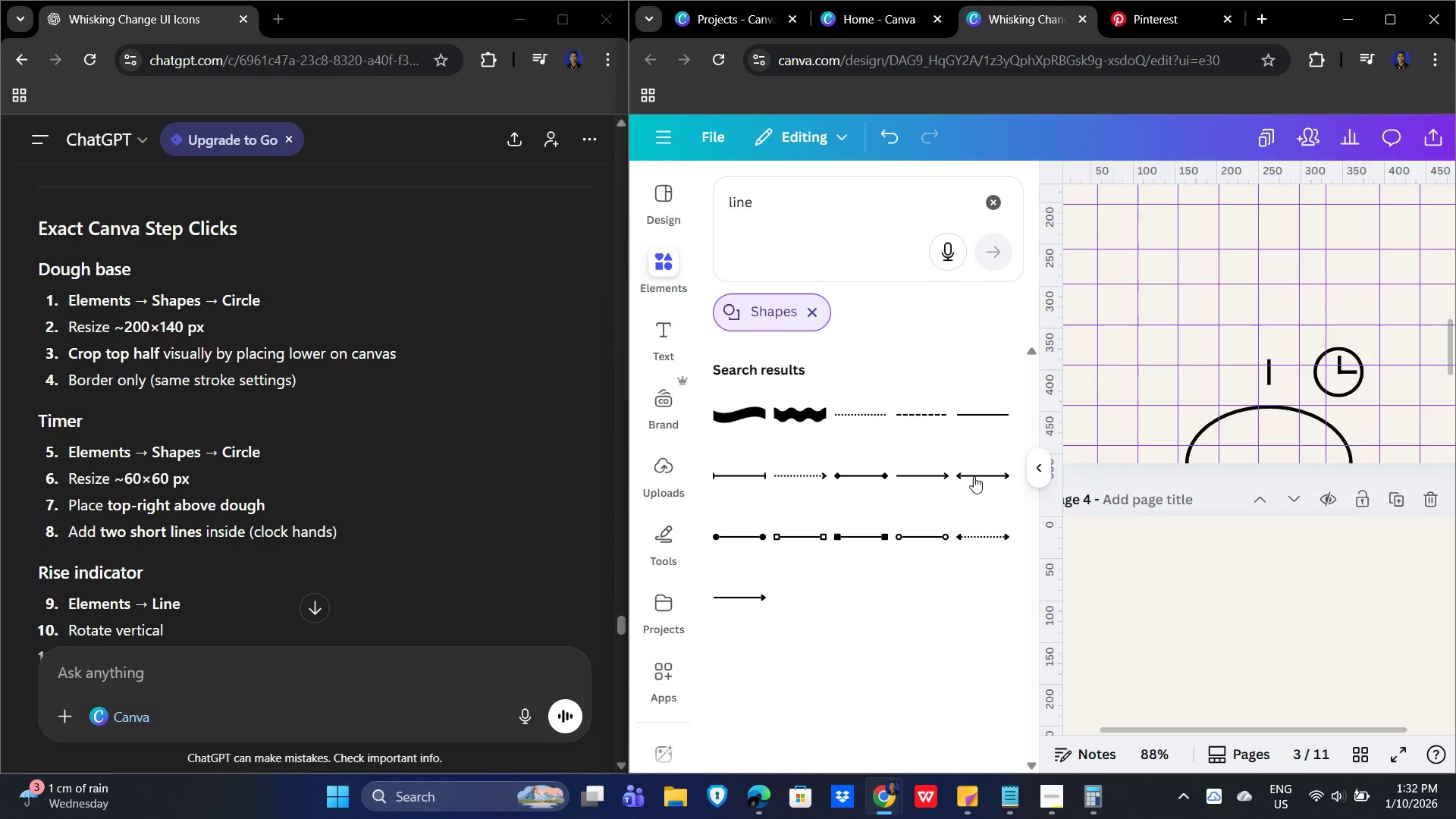 
left_click([920, 470])
 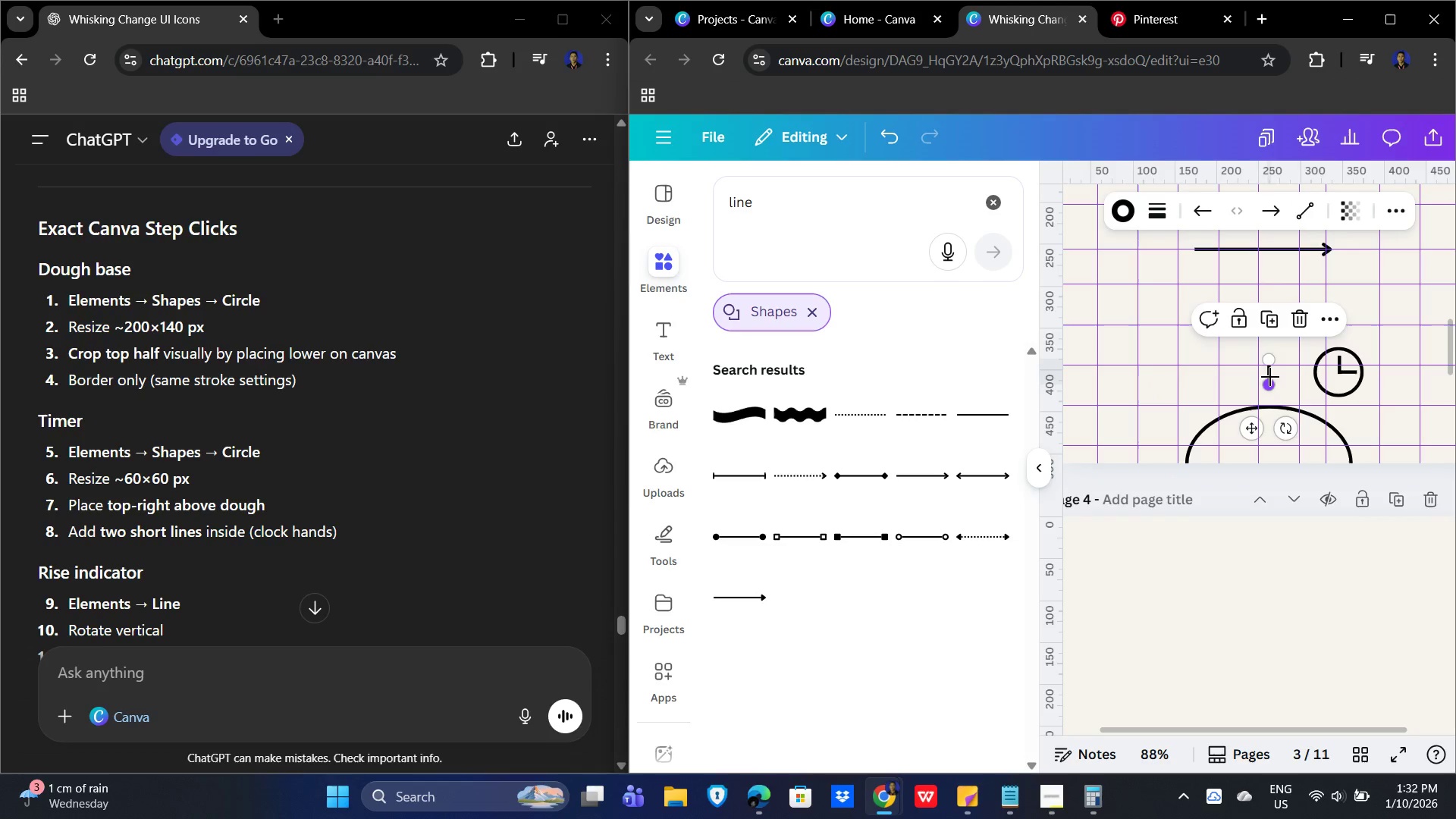 
key(Delete)
 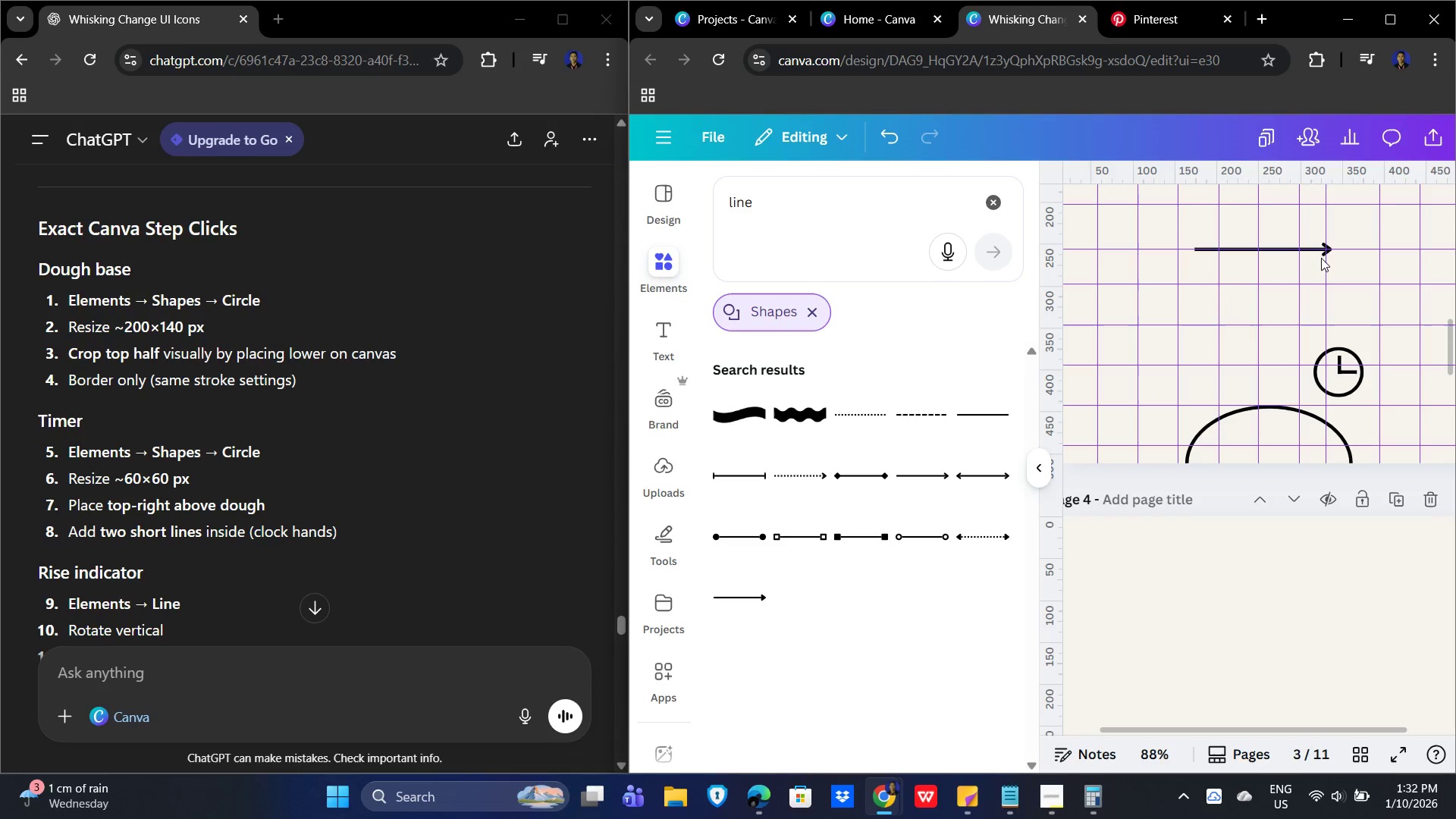 
left_click([1323, 258])
 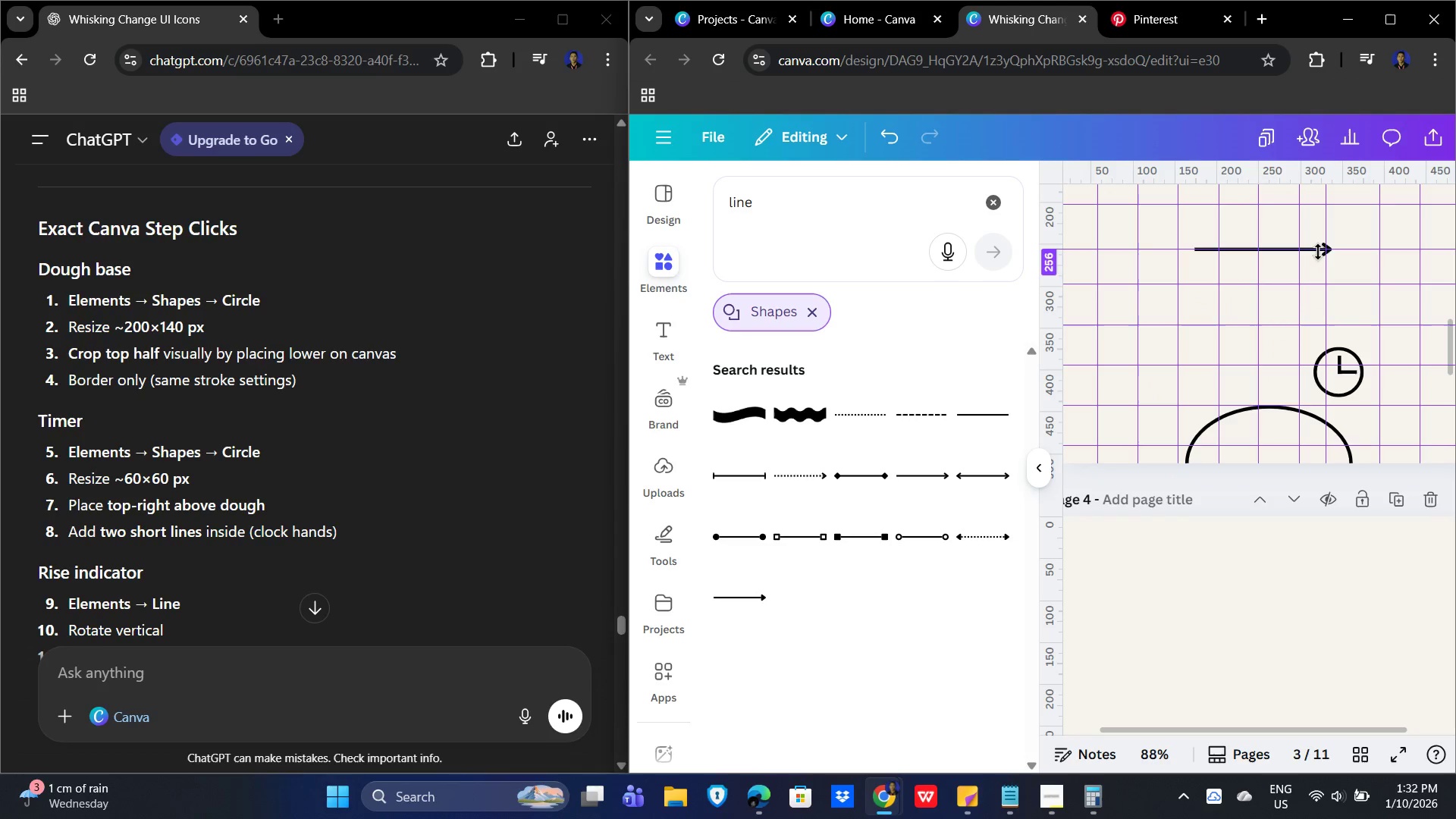 
left_click([1319, 251])
 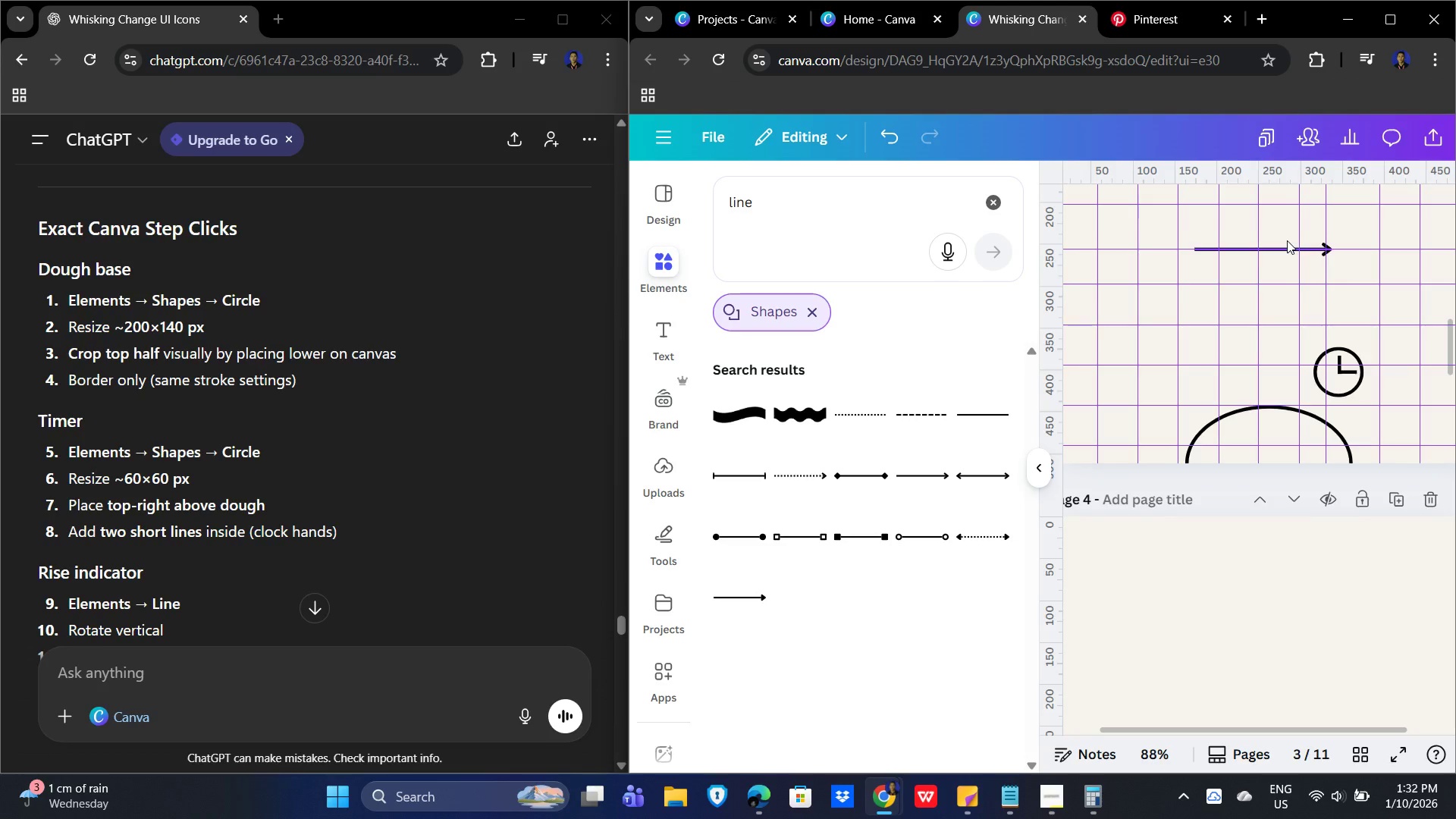 
left_click([1287, 240])
 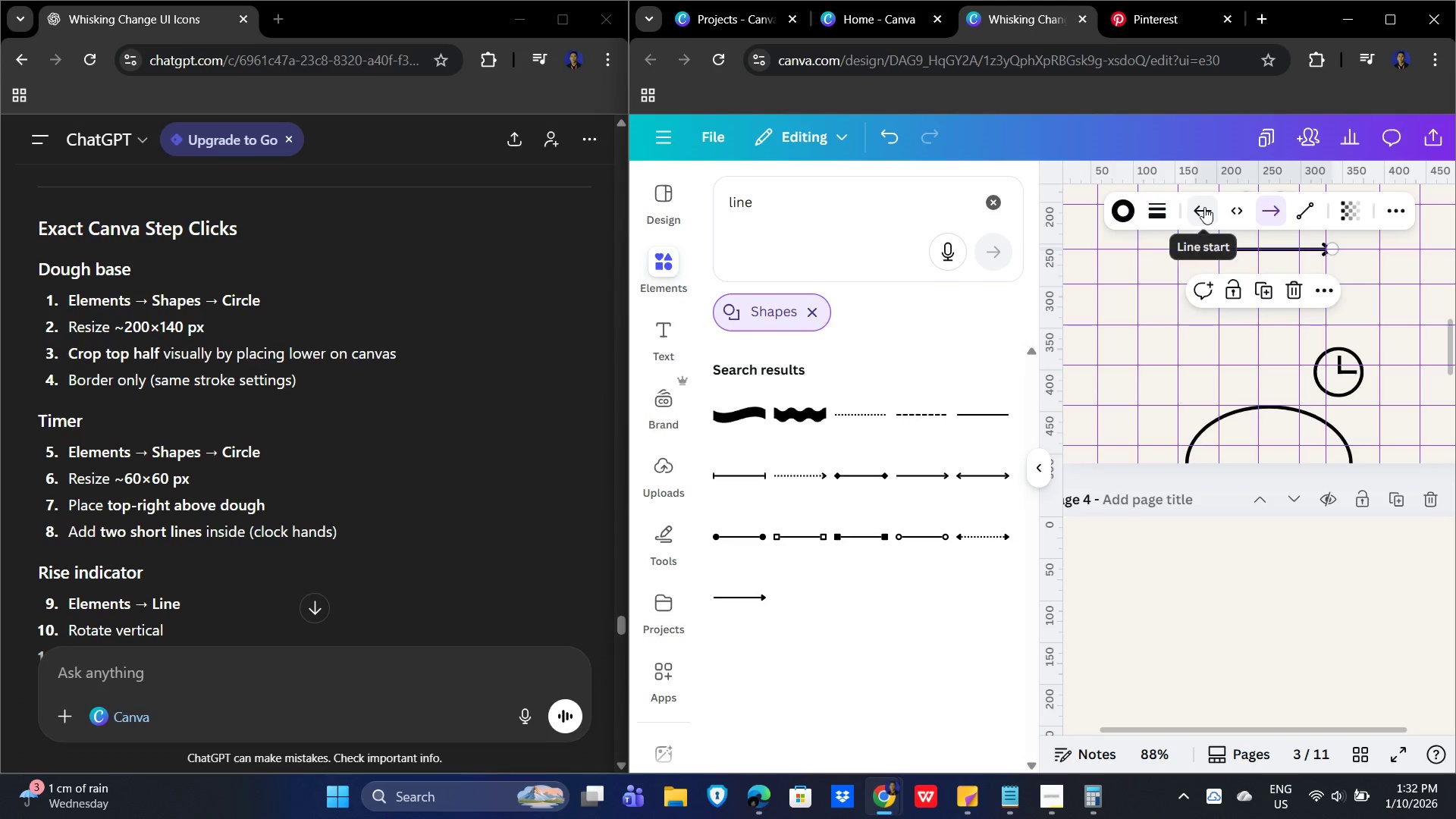 
wait(8.83)
 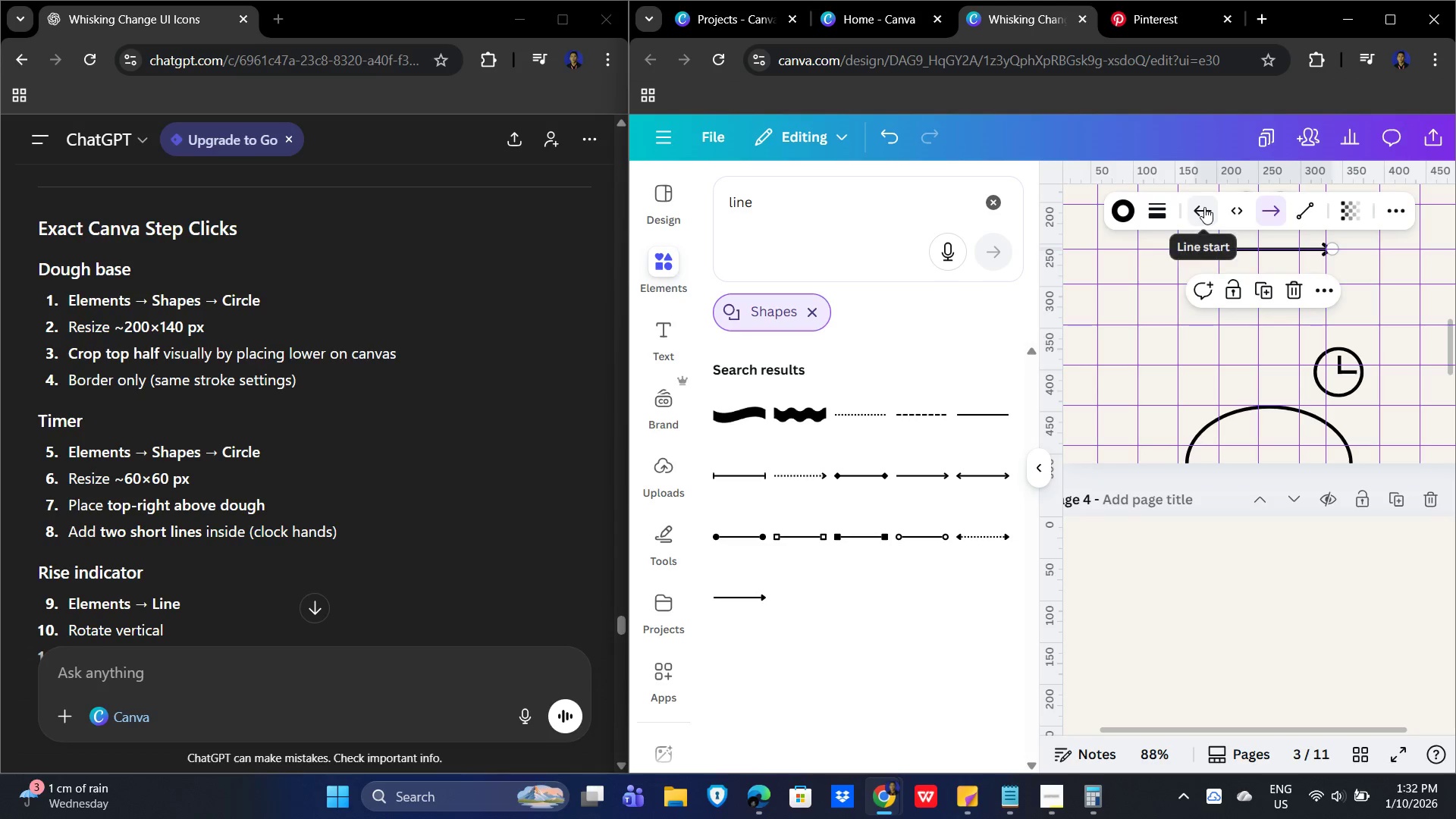 
left_click_drag(start_coordinate=[1197, 246], to_coordinate=[1219, 246])
 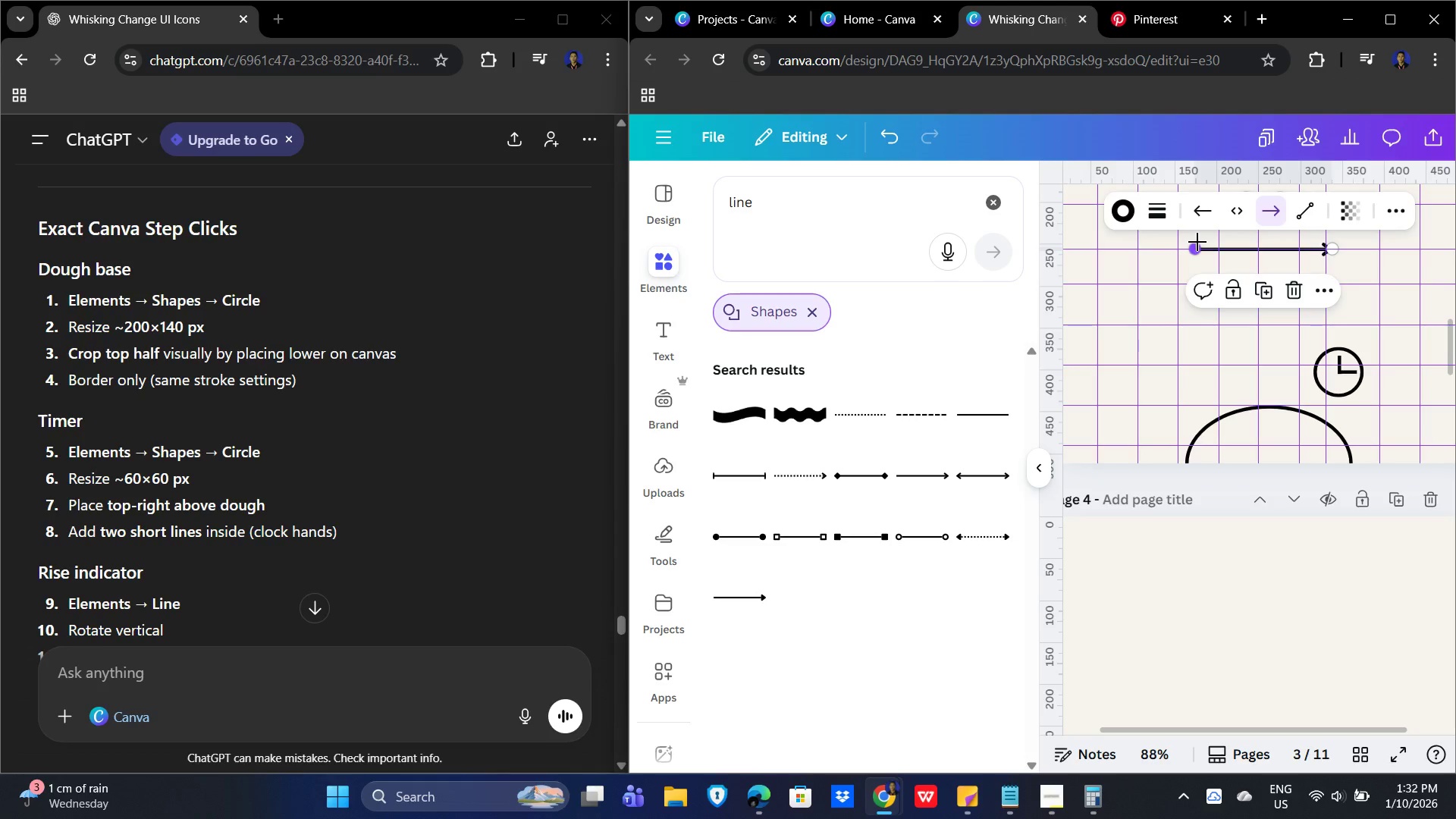 
left_click_drag(start_coordinate=[1196, 242], to_coordinate=[1294, 248])
 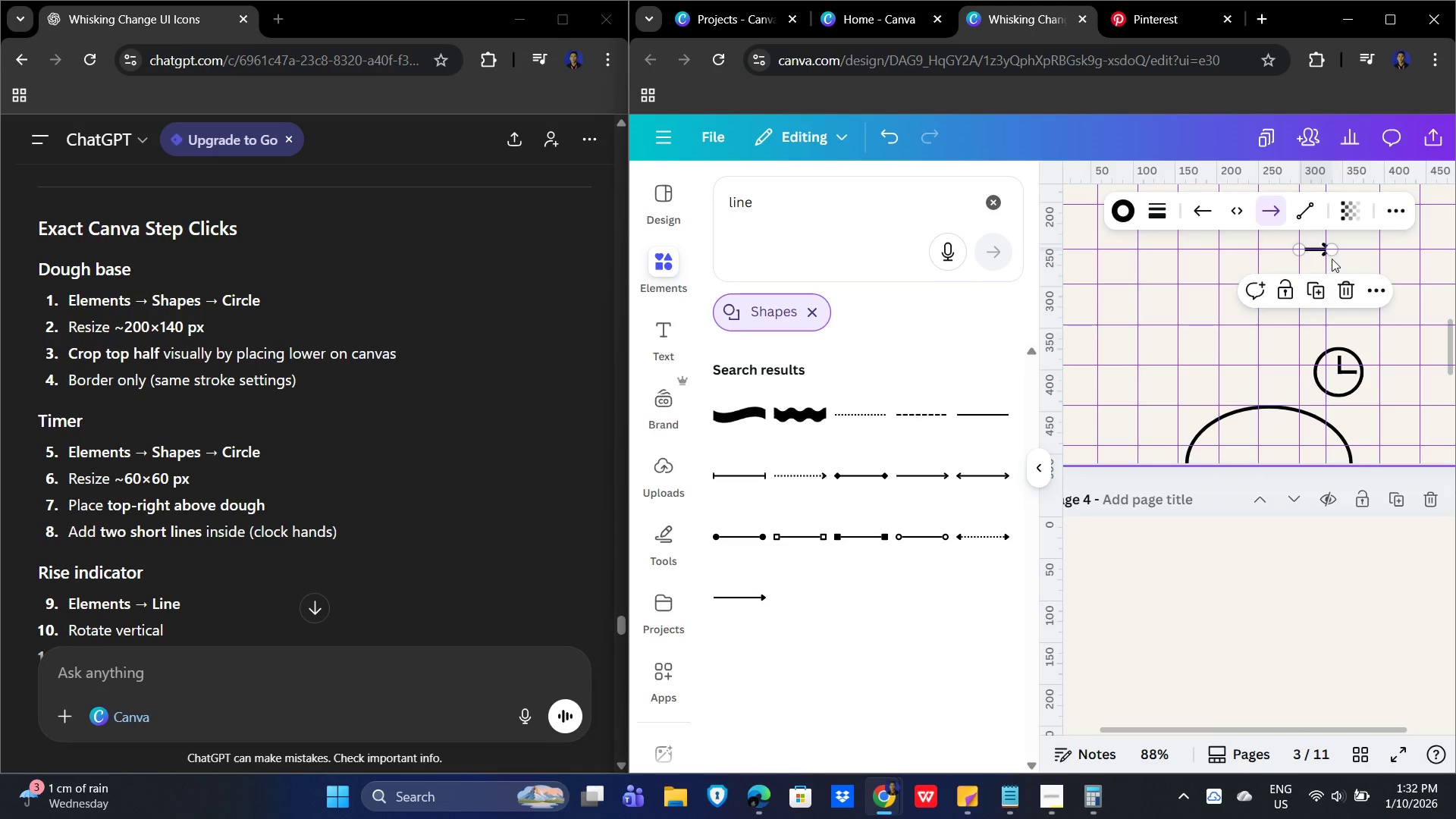 
left_click_drag(start_coordinate=[1325, 259], to_coordinate=[1336, 259])
 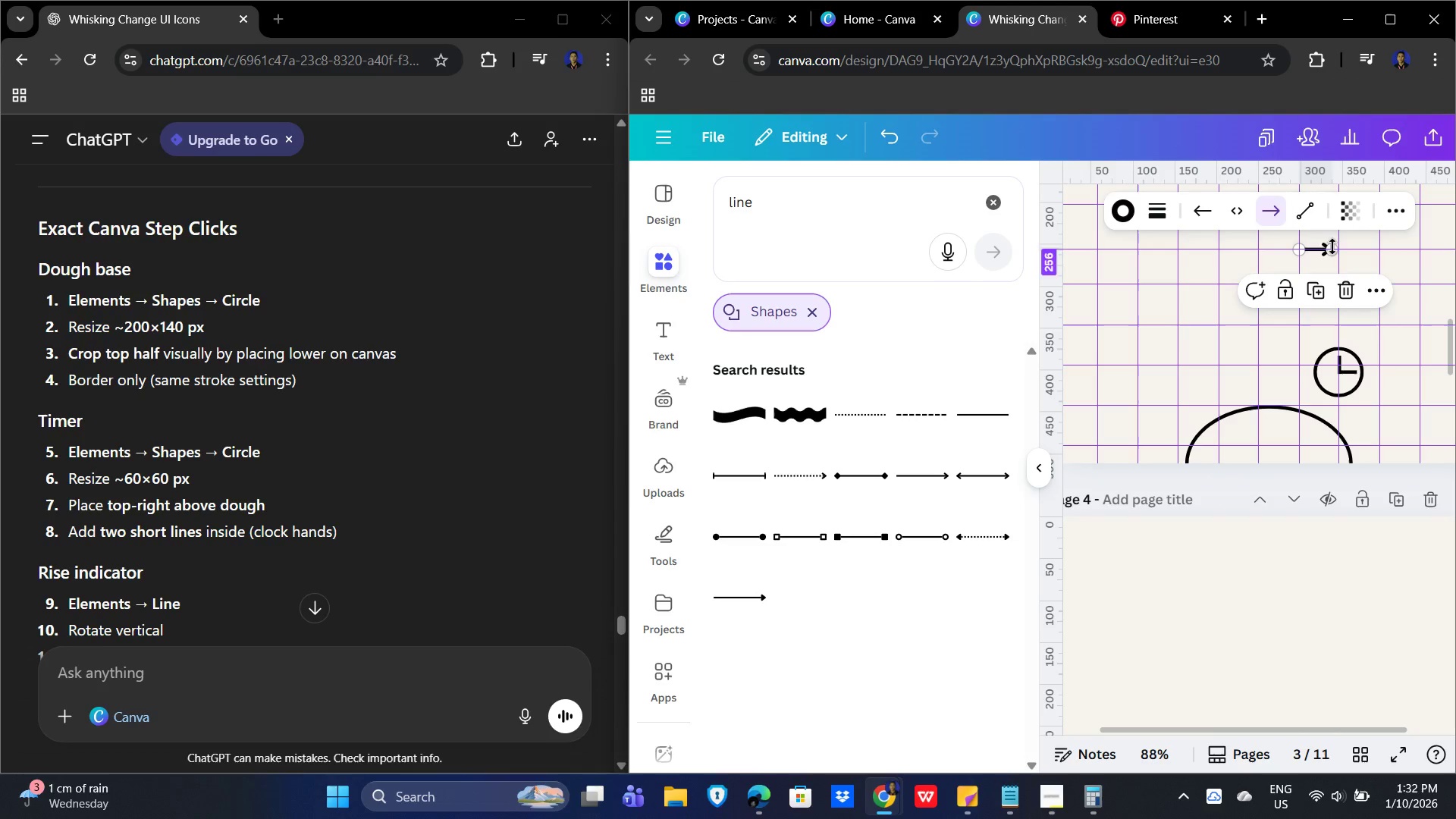 
left_click_drag(start_coordinate=[1333, 243], to_coordinate=[1339, 242])
 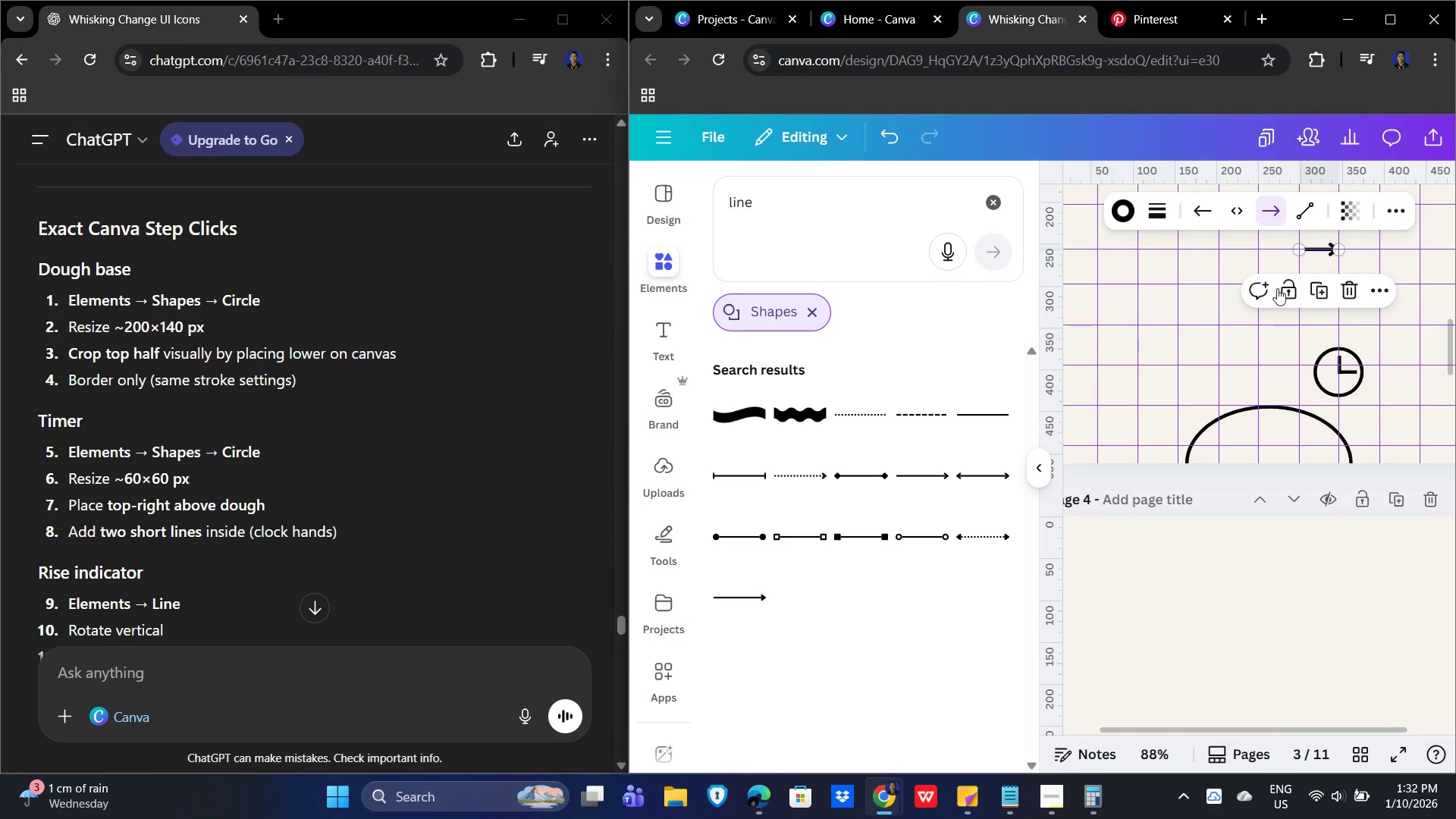 
left_click([1212, 336])
 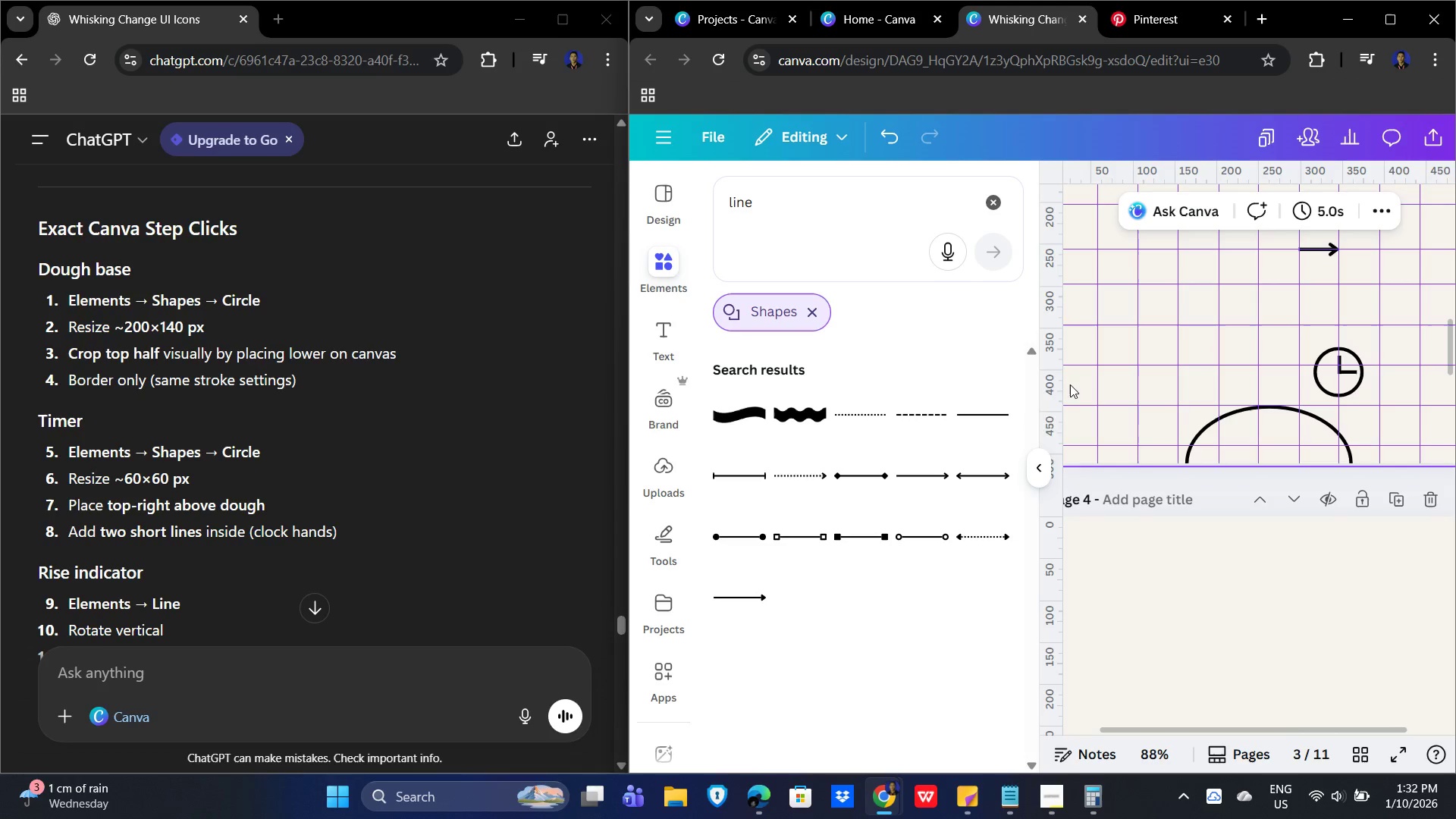 
left_click([1046, 468])
 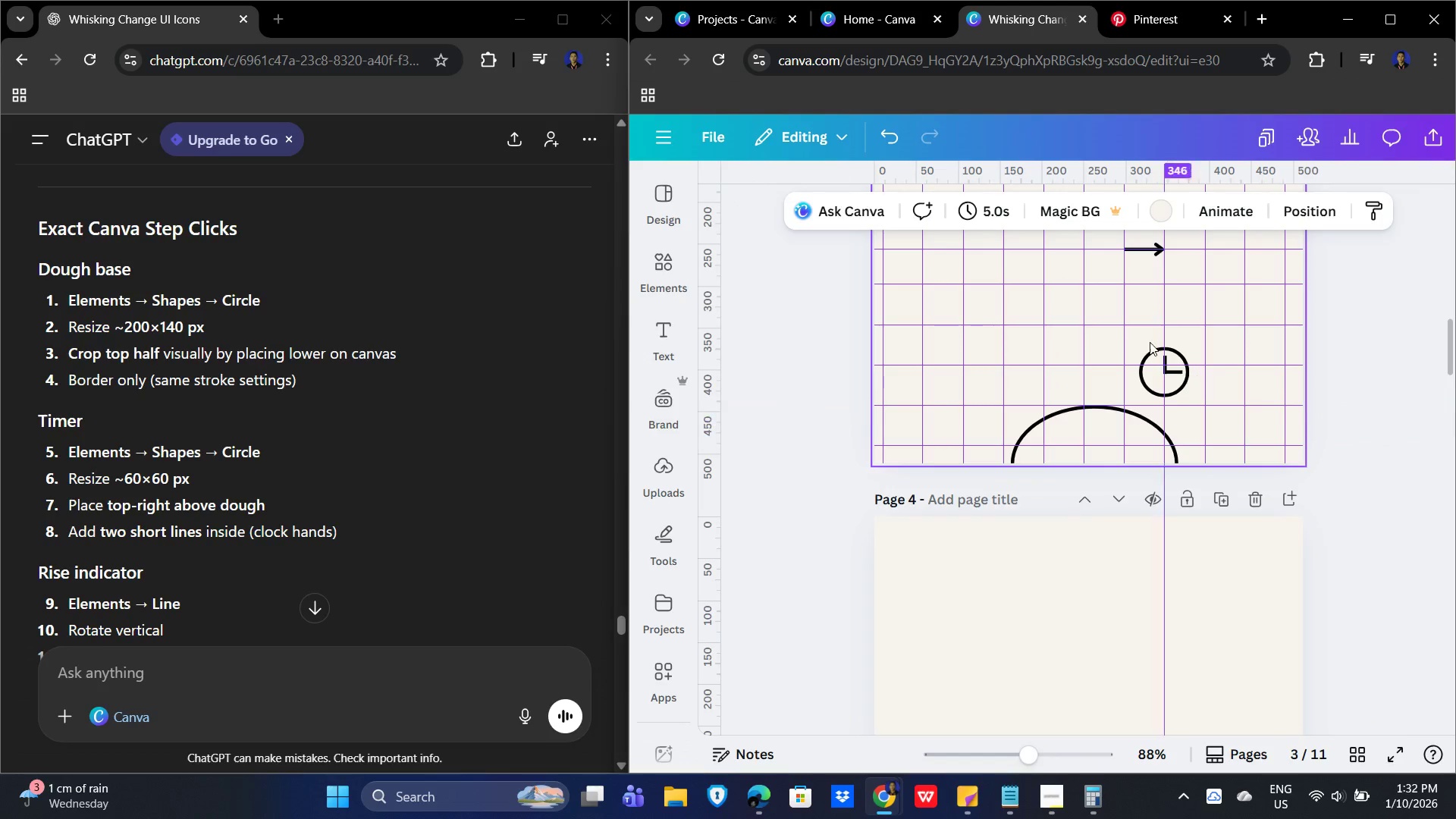 
scroll: coordinate [1194, 338], scroll_direction: up, amount: 2.0
 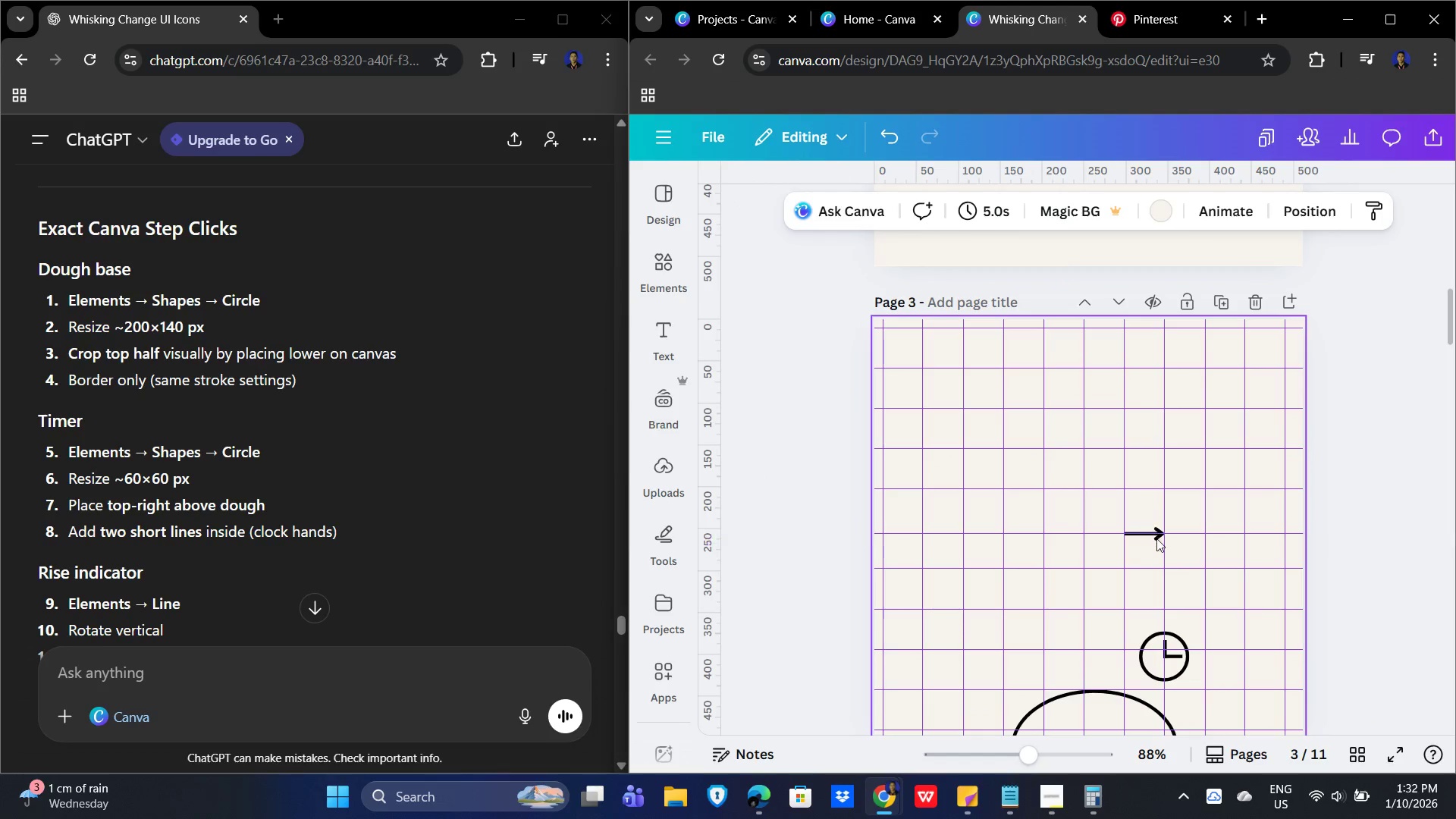 
left_click([1156, 538])
 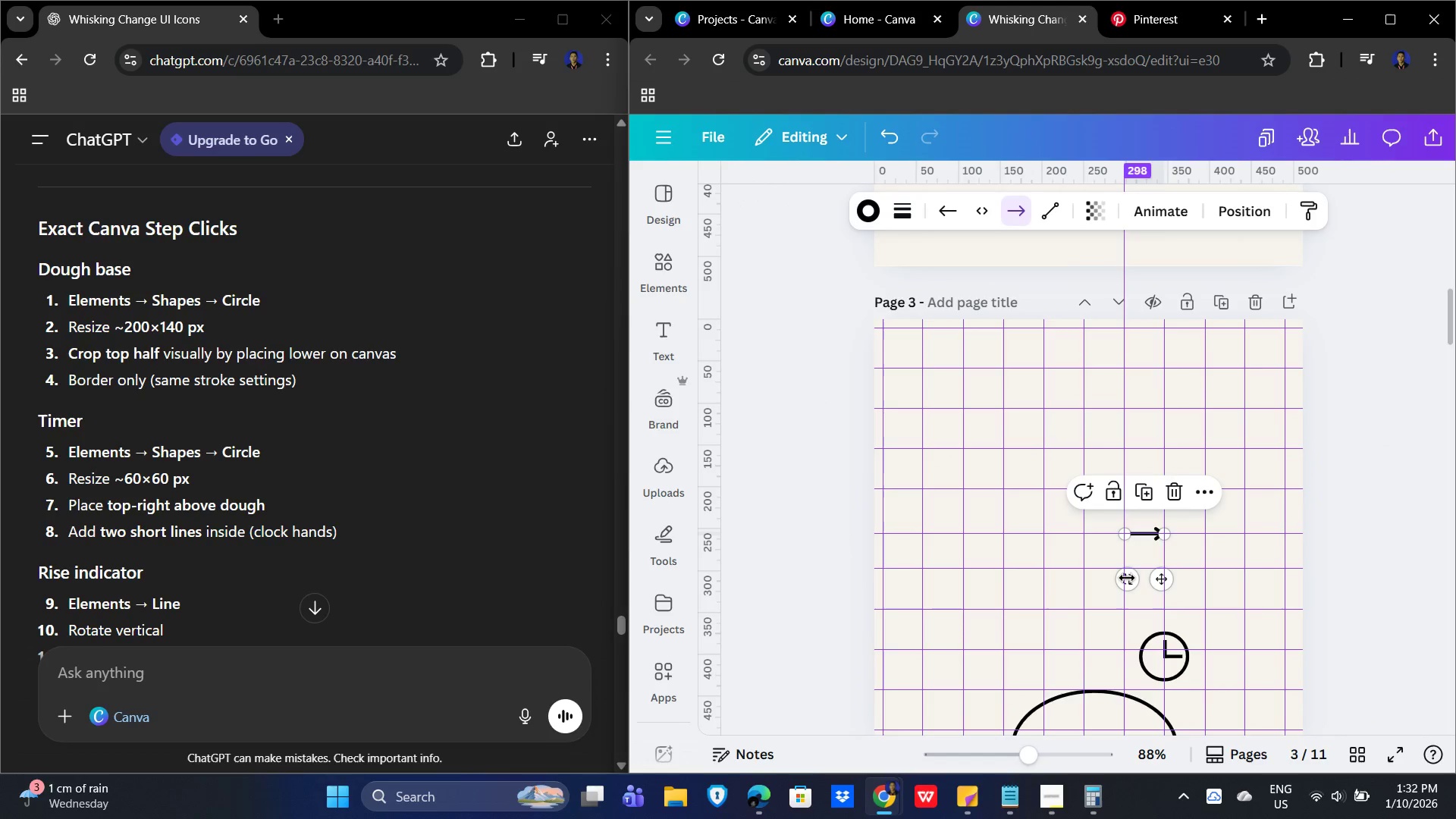 
left_click_drag(start_coordinate=[1127, 578], to_coordinate=[1126, 593])
 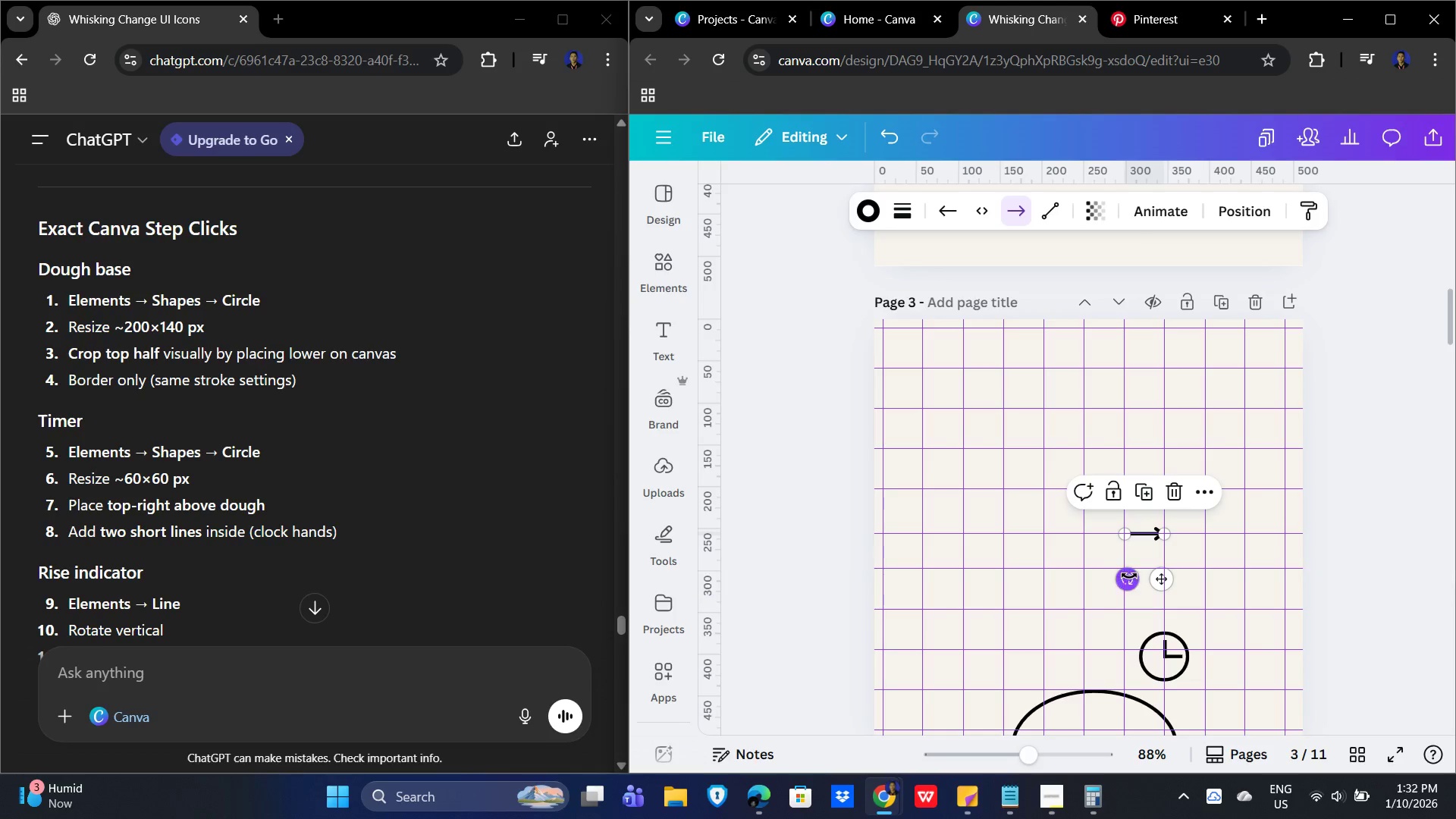 
left_click_drag(start_coordinate=[1129, 578], to_coordinate=[1265, 566])
 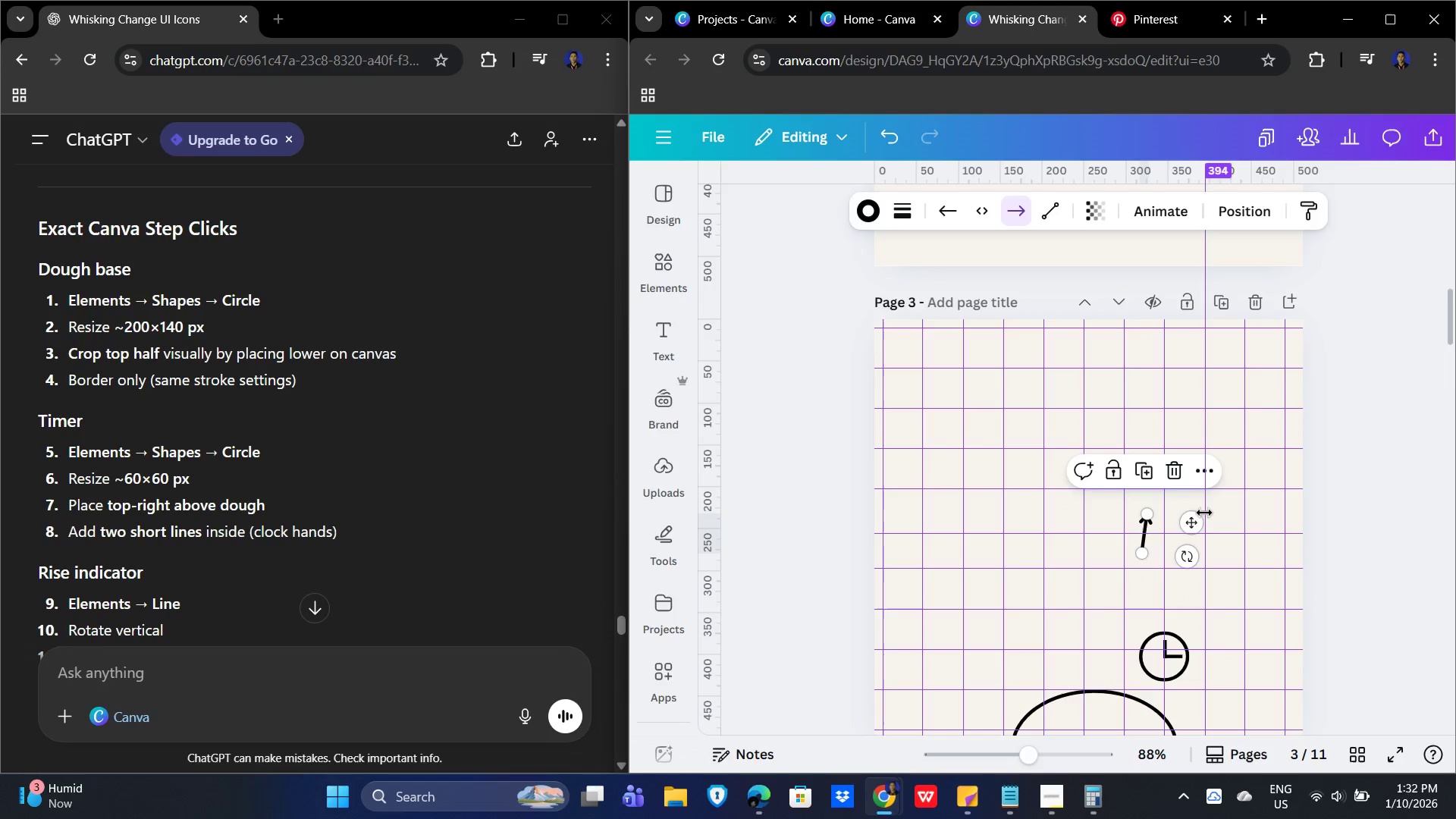 
left_click_drag(start_coordinate=[1191, 523], to_coordinate=[1210, 527])
 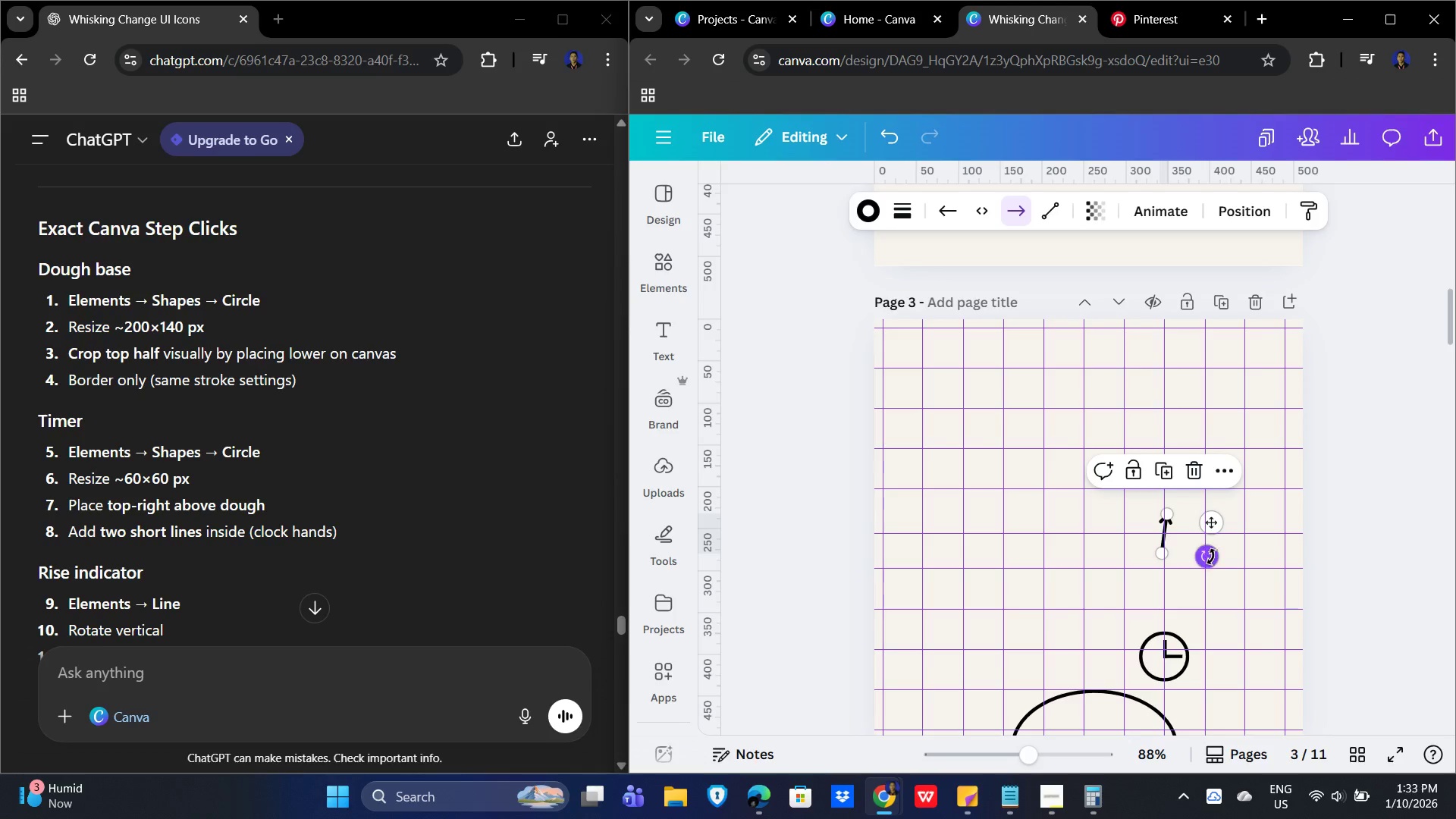 
left_click_drag(start_coordinate=[1211, 557], to_coordinate=[1225, 557])
 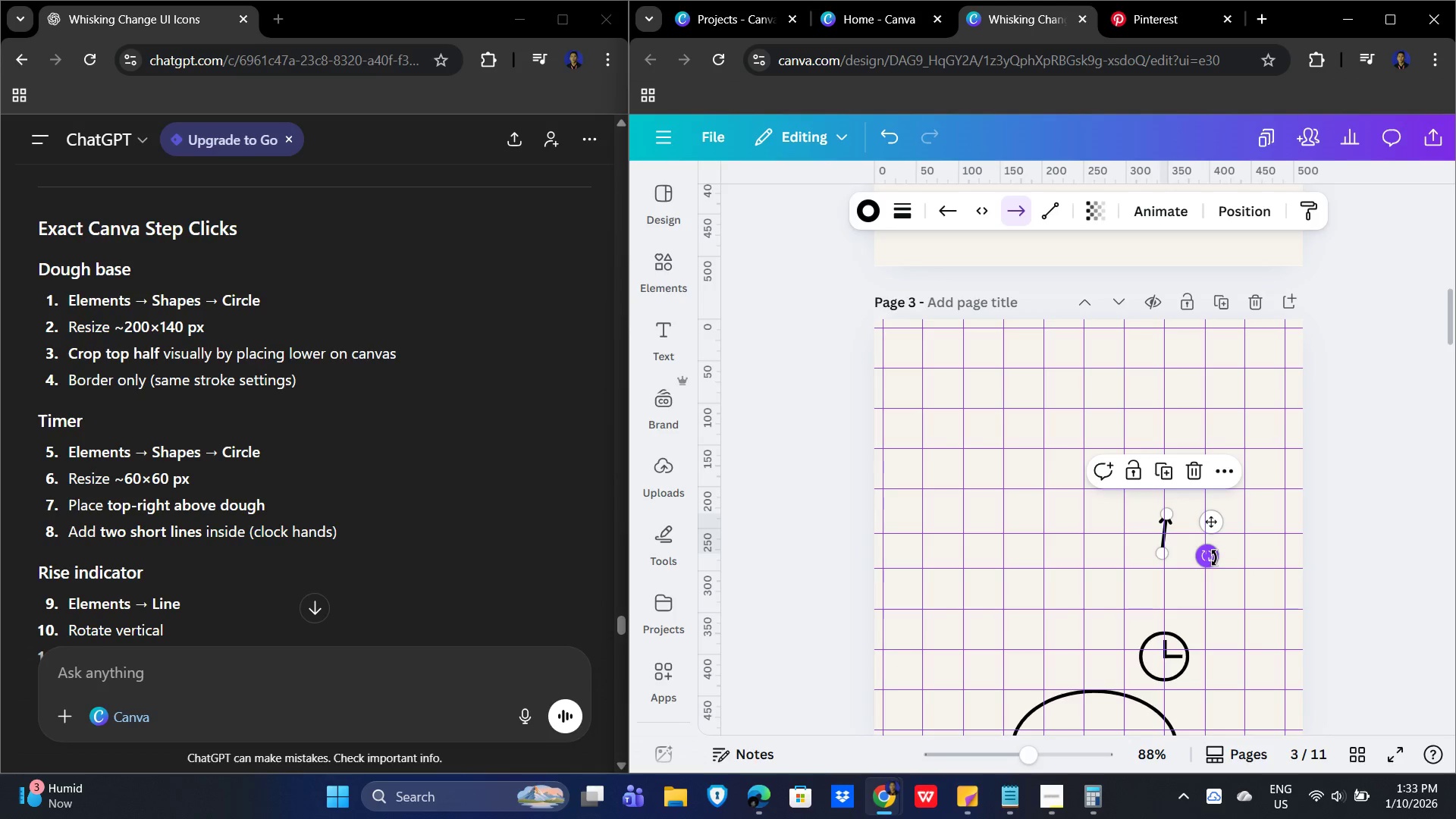 
left_click_drag(start_coordinate=[1214, 558], to_coordinate=[1217, 552])
 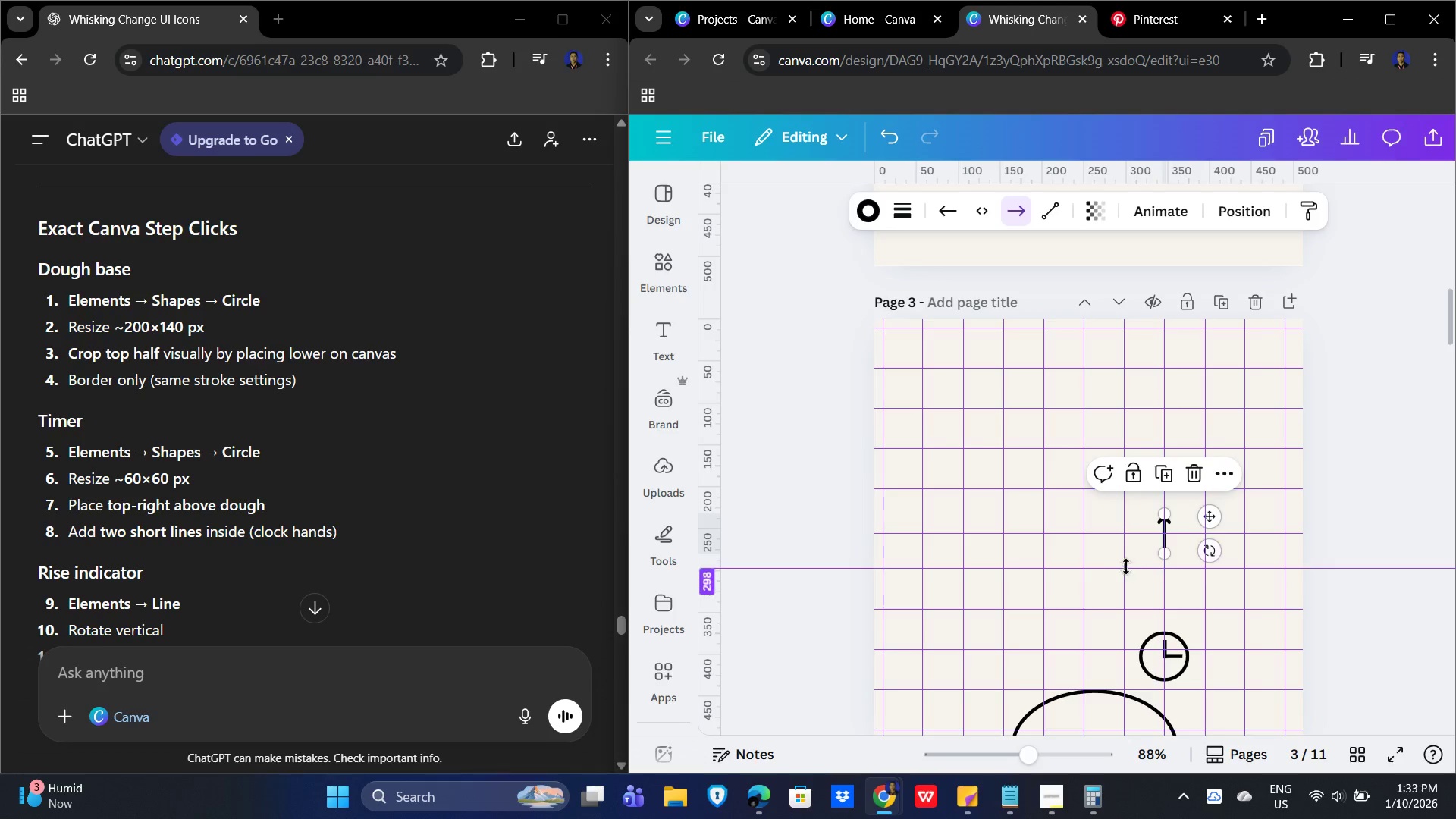 
left_click([1135, 561])
 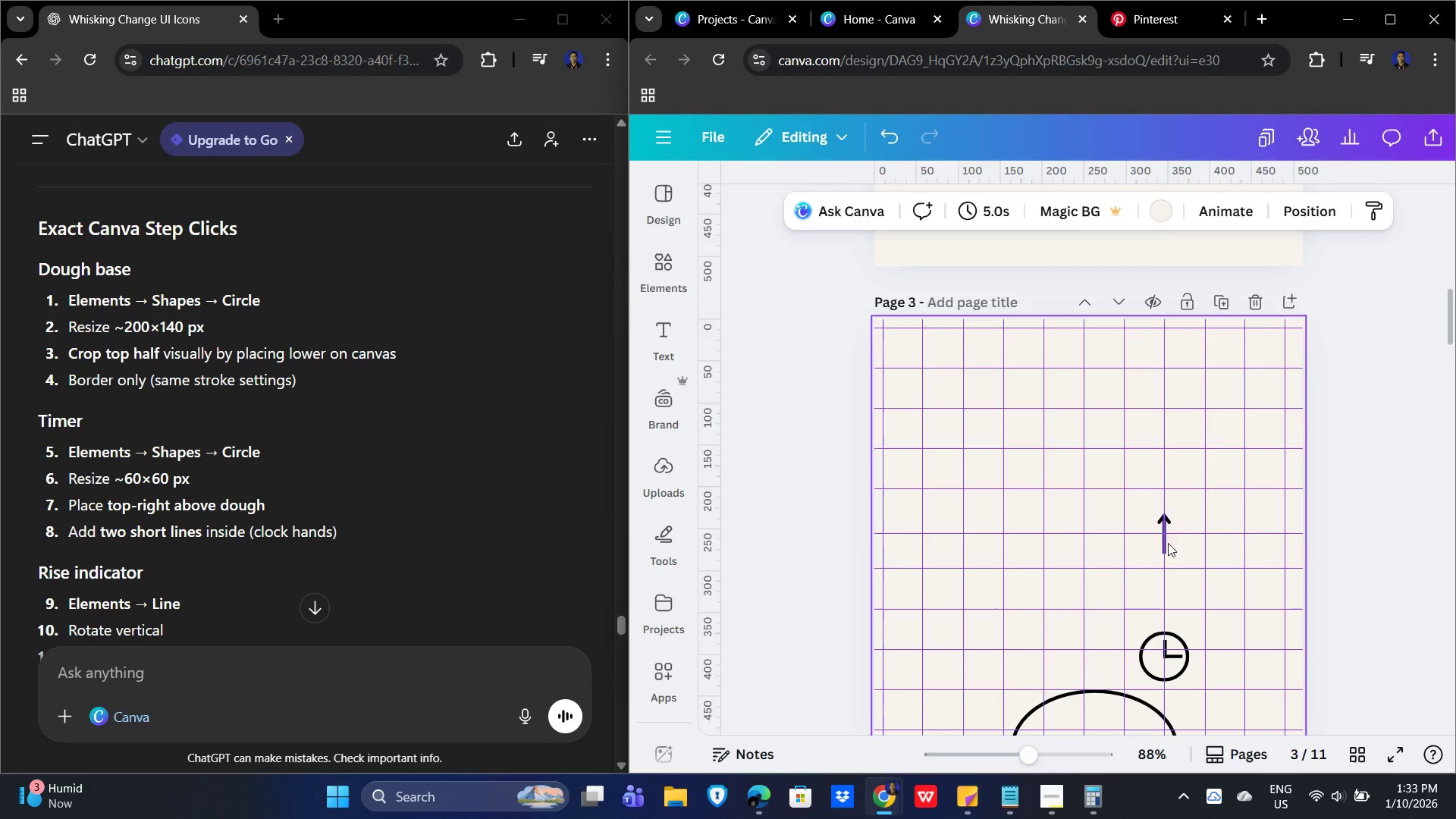 
mouse_move([1180, 531])
 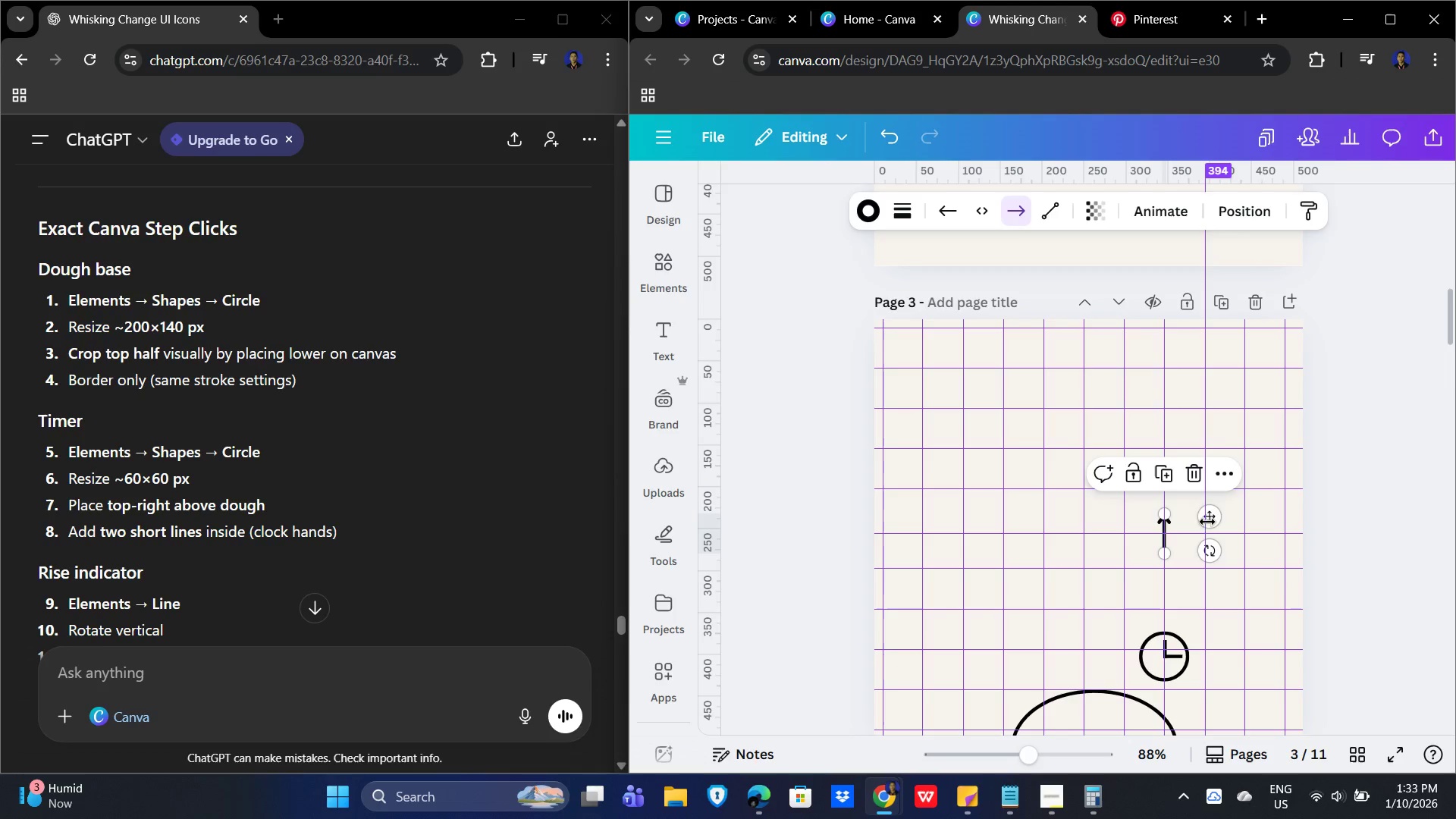 
left_click_drag(start_coordinate=[1207, 520], to_coordinate=[1198, 527])
 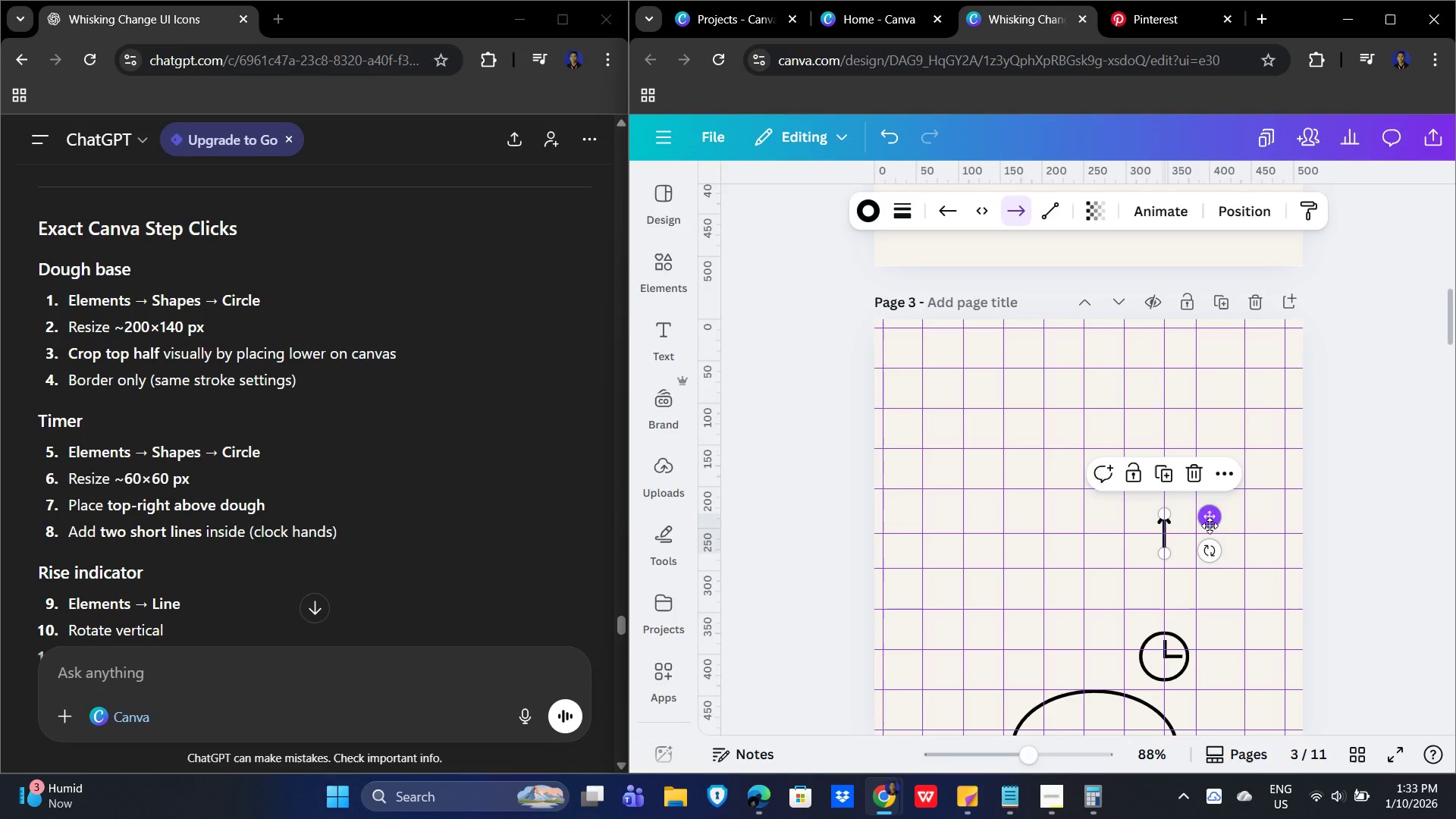 
key(Control+Z)
 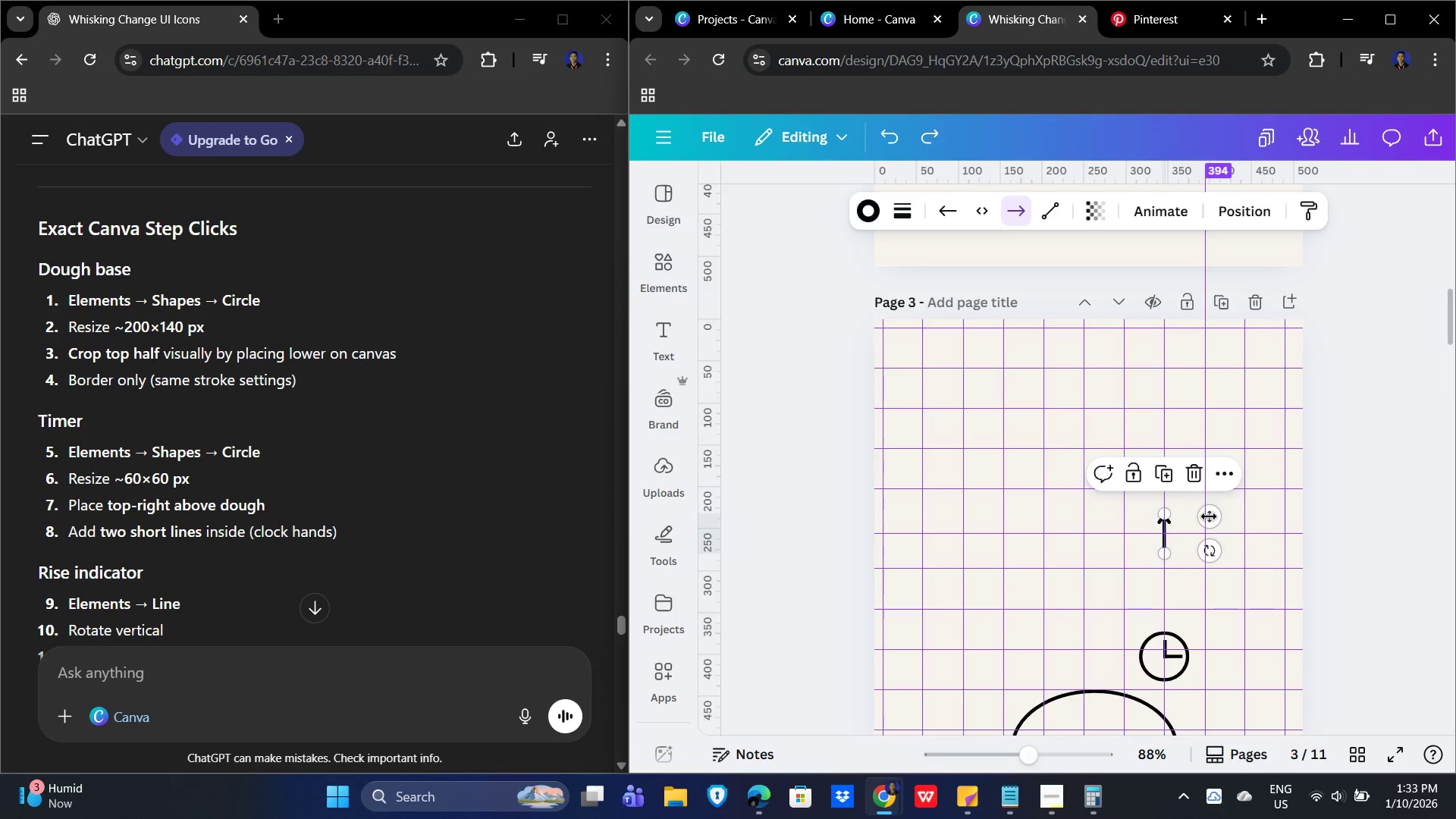 
left_click_drag(start_coordinate=[1210, 517], to_coordinate=[1133, 639])
 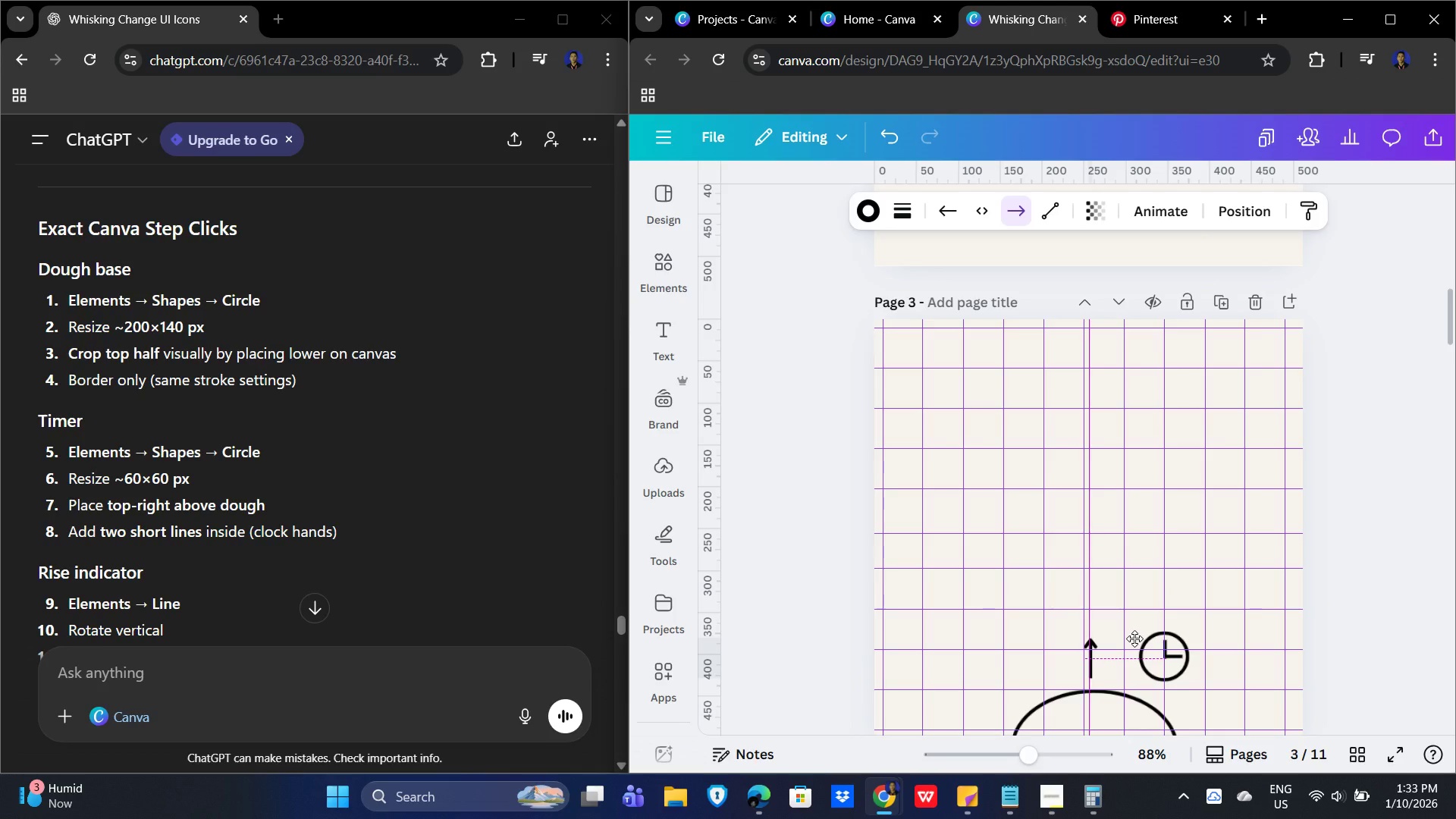 
left_click([1415, 588])
 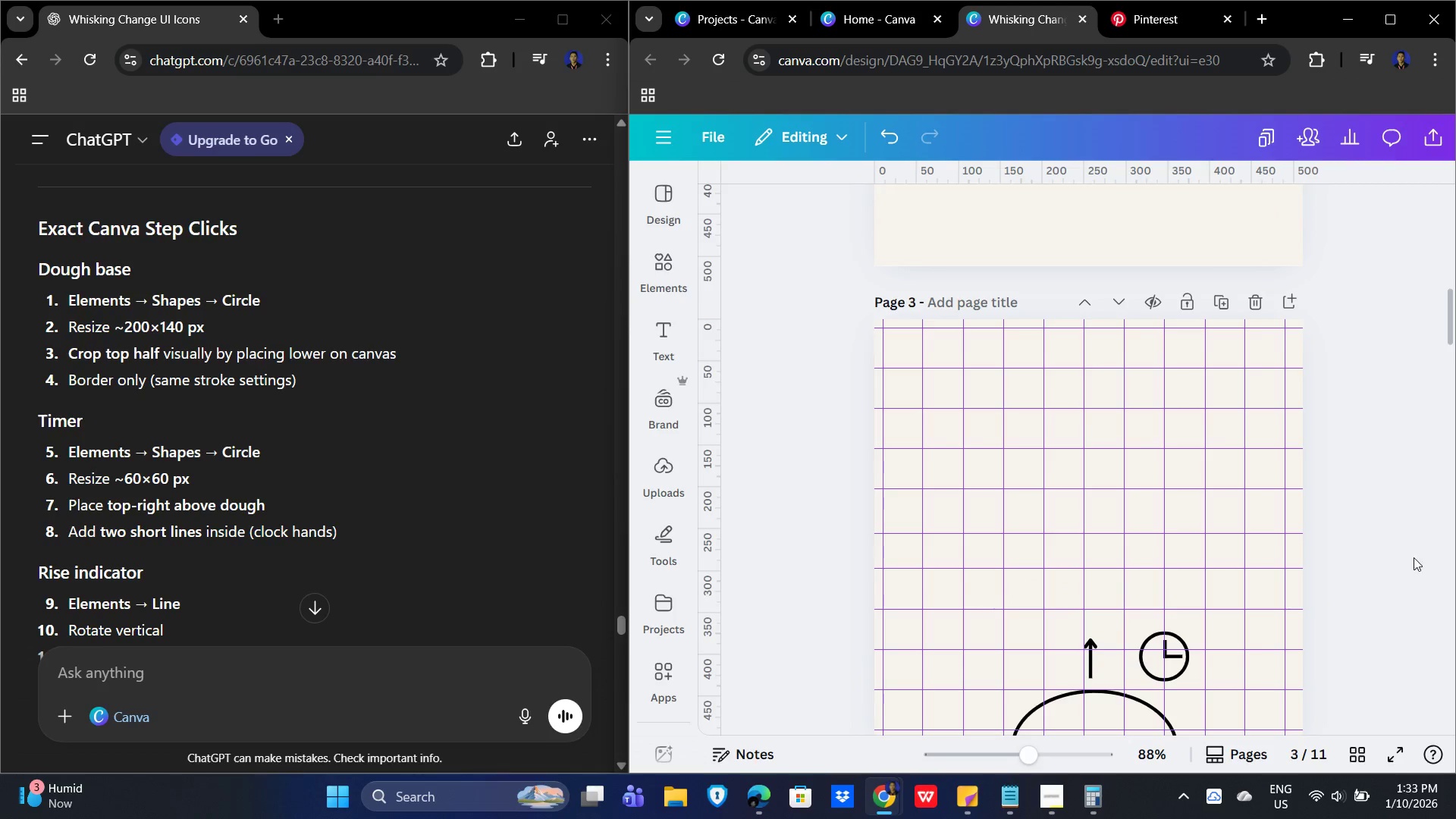 
scroll: coordinate [1414, 554], scroll_direction: down, amount: 3.0
 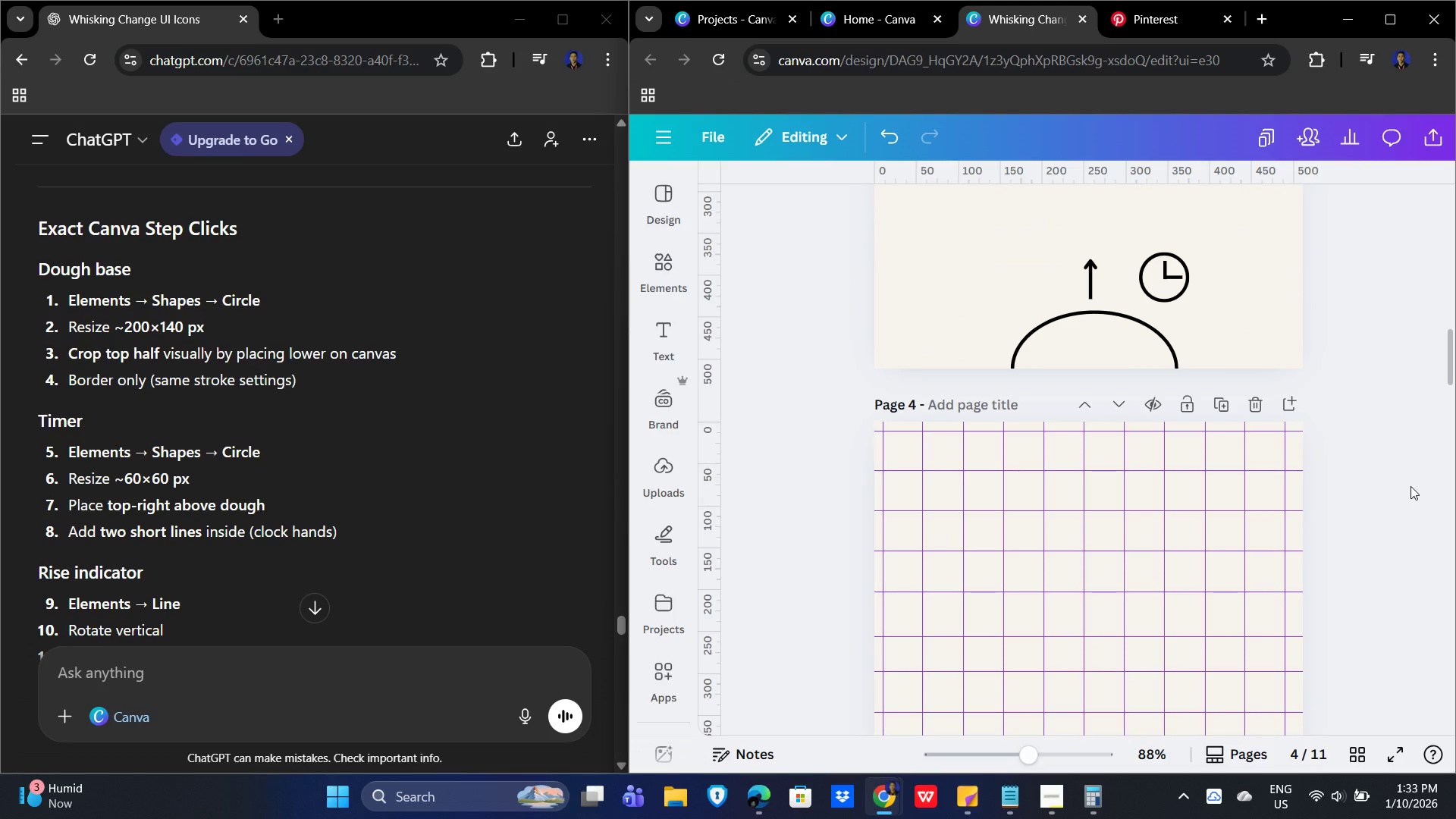 
left_click([1455, 491])
 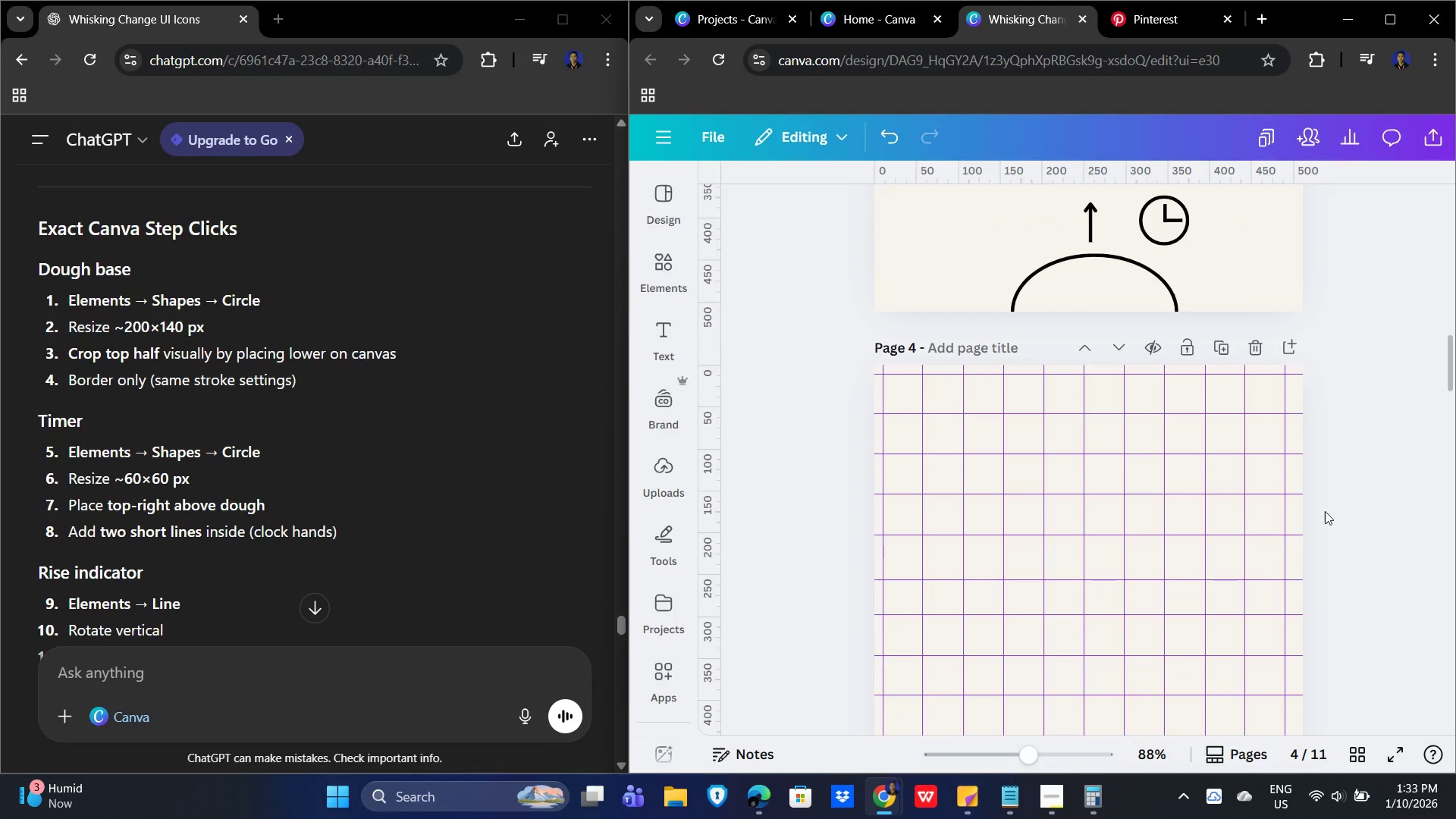 
scroll: coordinate [1419, 613], scroll_direction: up, amount: 3.0
 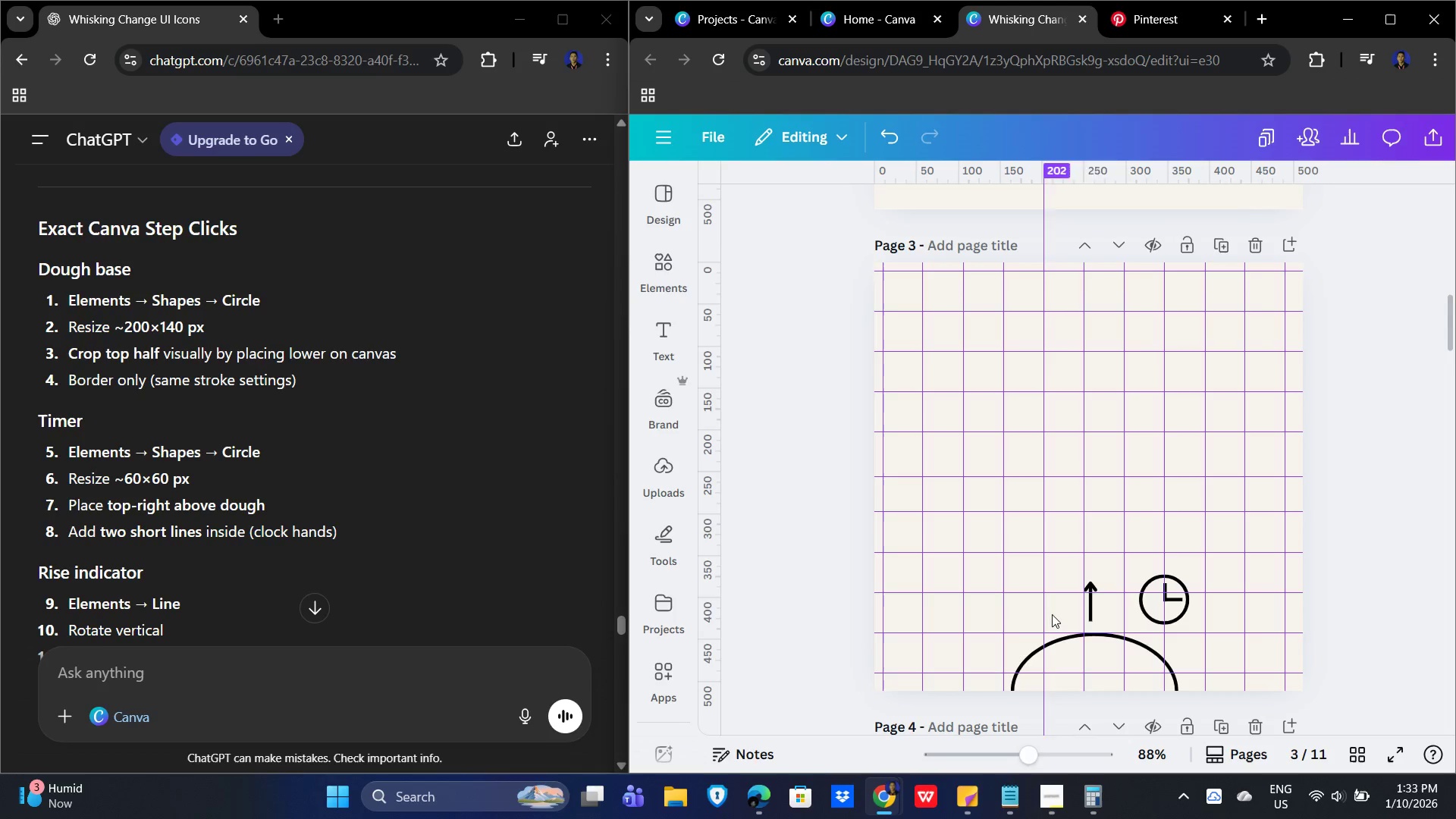 
wait(7.43)
 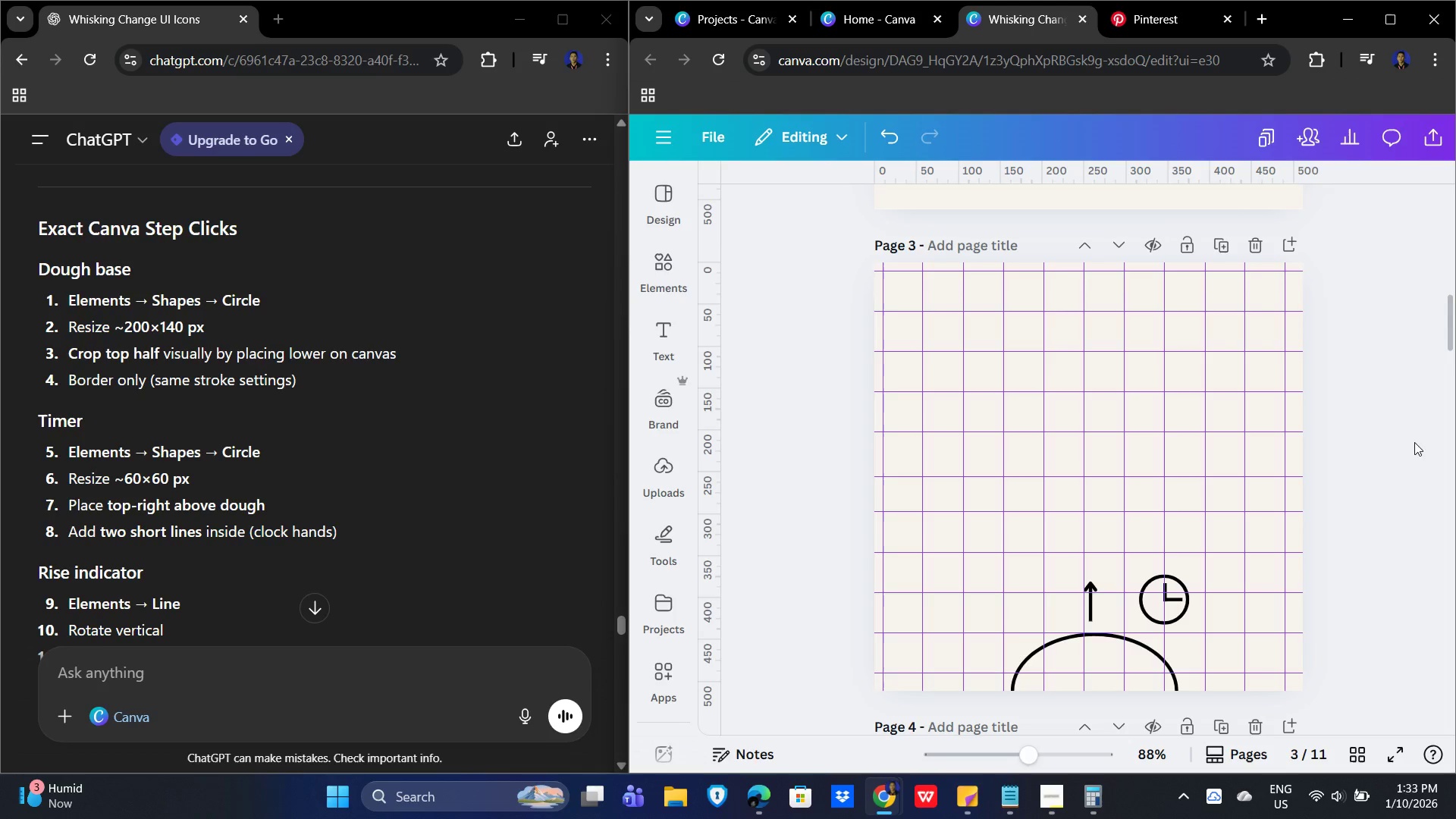 
left_click_drag(start_coordinate=[1142, 625], to_coordinate=[1150, 617])
 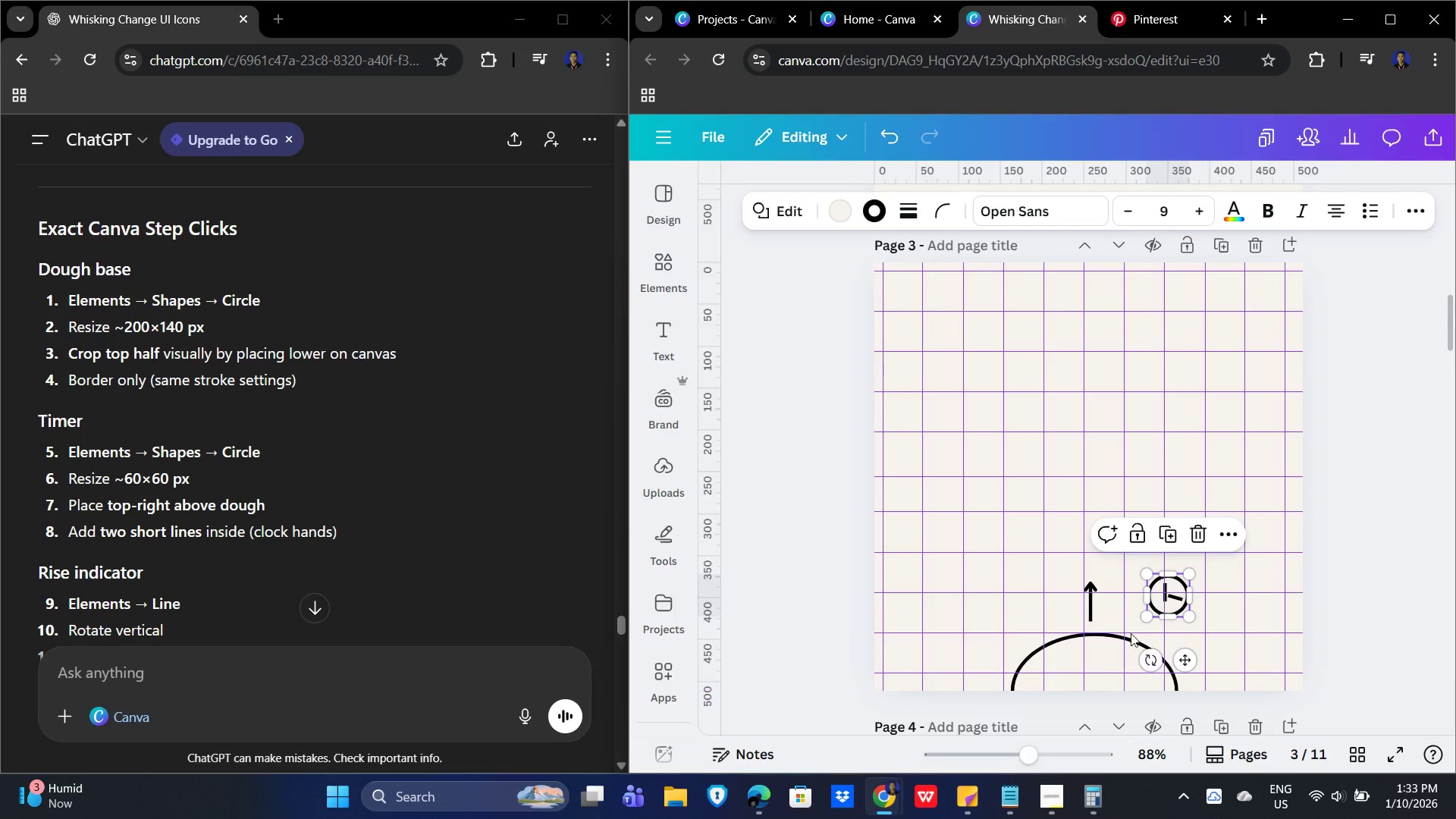 
key(Control+Z)
 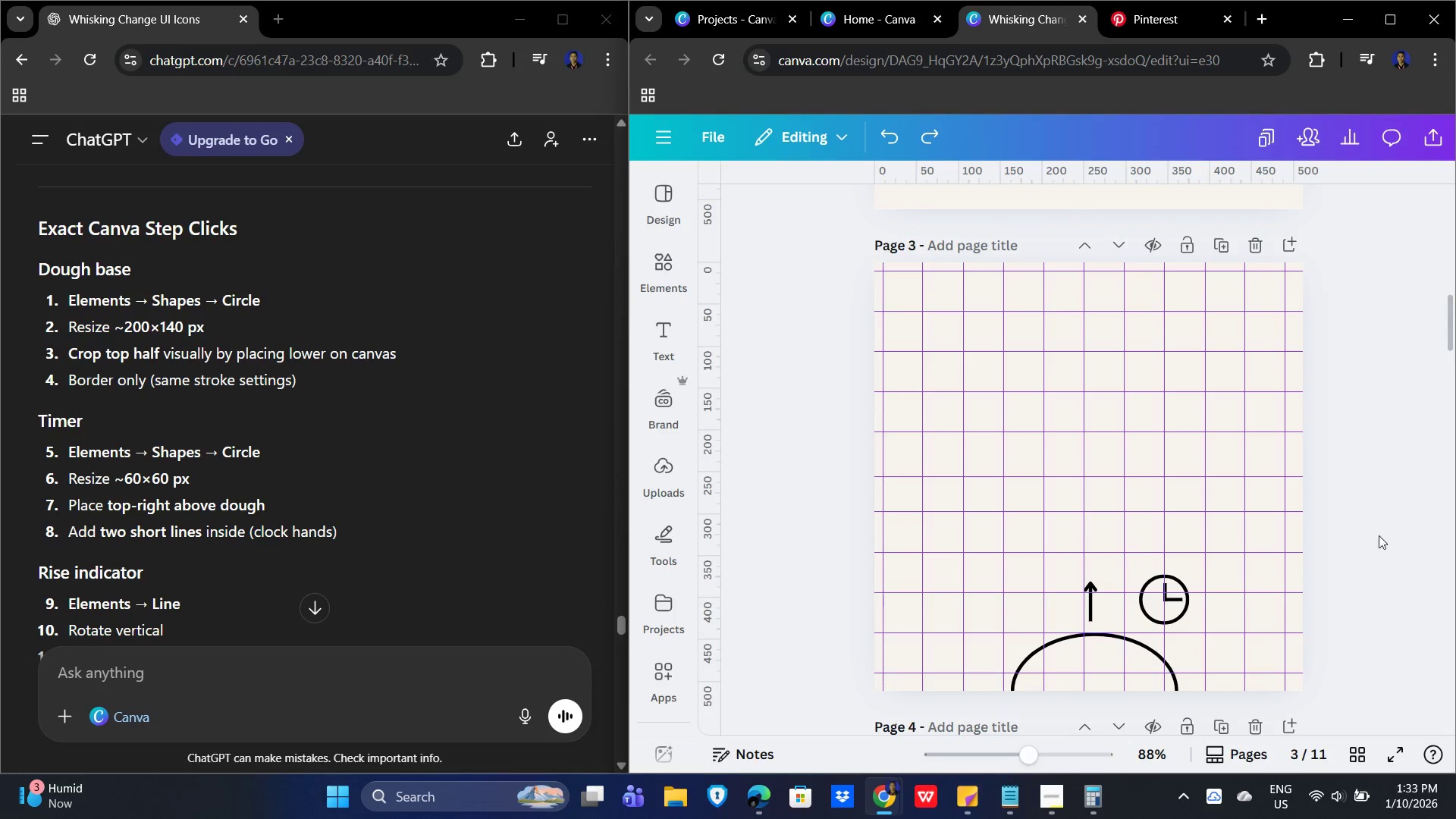 
scroll: coordinate [1455, 567], scroll_direction: down, amount: 2.0
 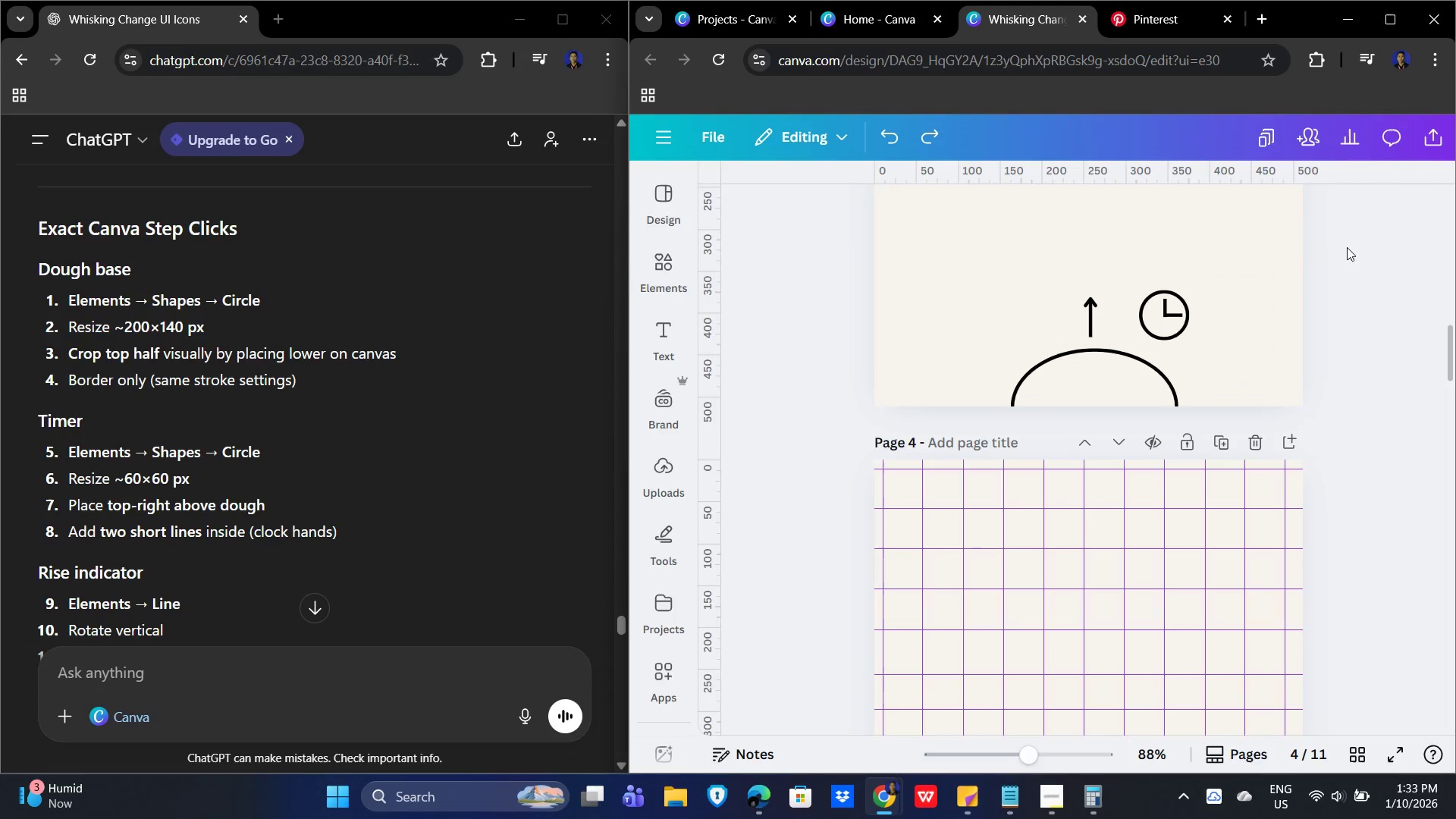 
left_click_drag(start_coordinate=[1396, 276], to_coordinate=[704, 415])
 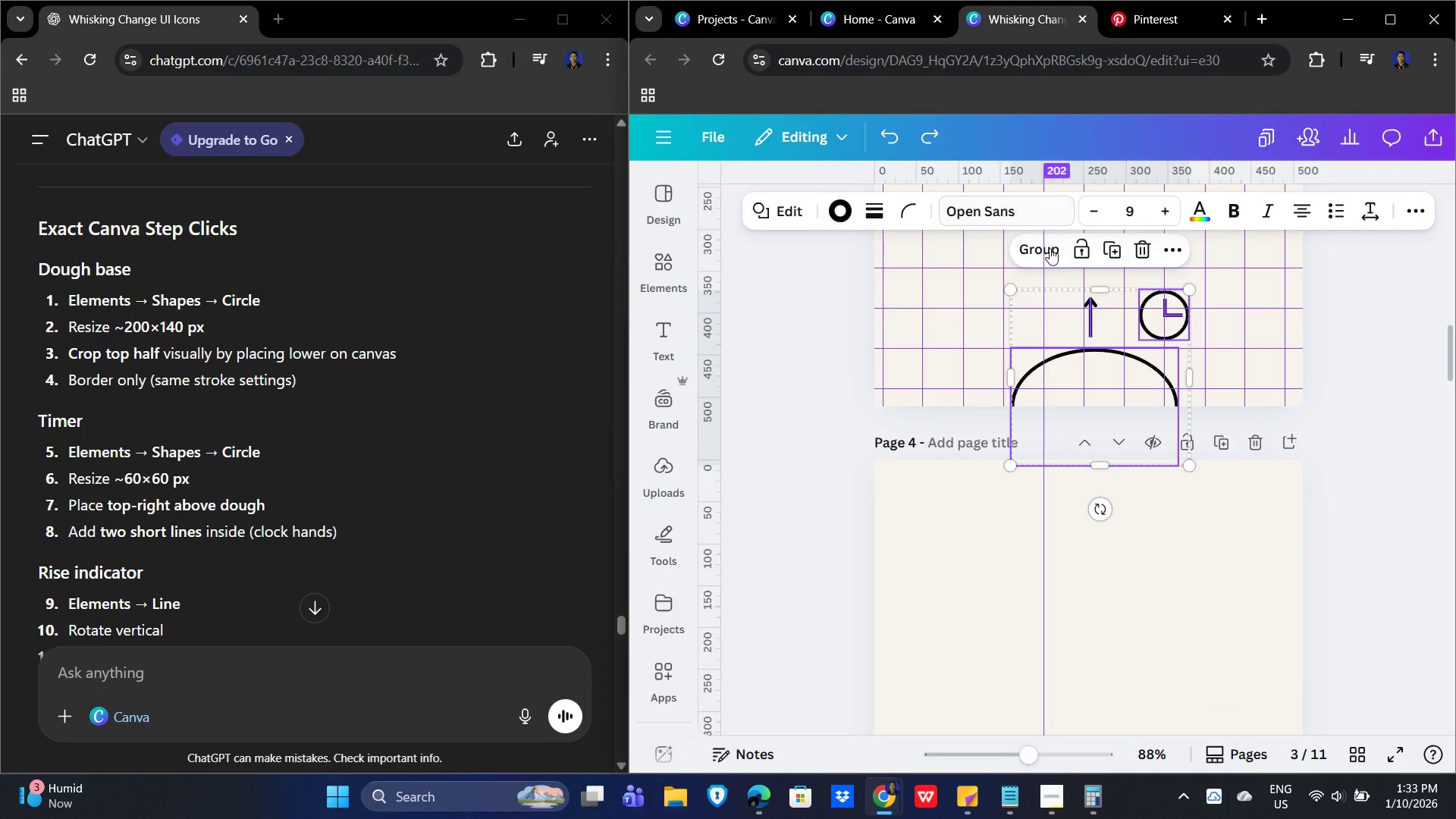 
left_click([1040, 249])
 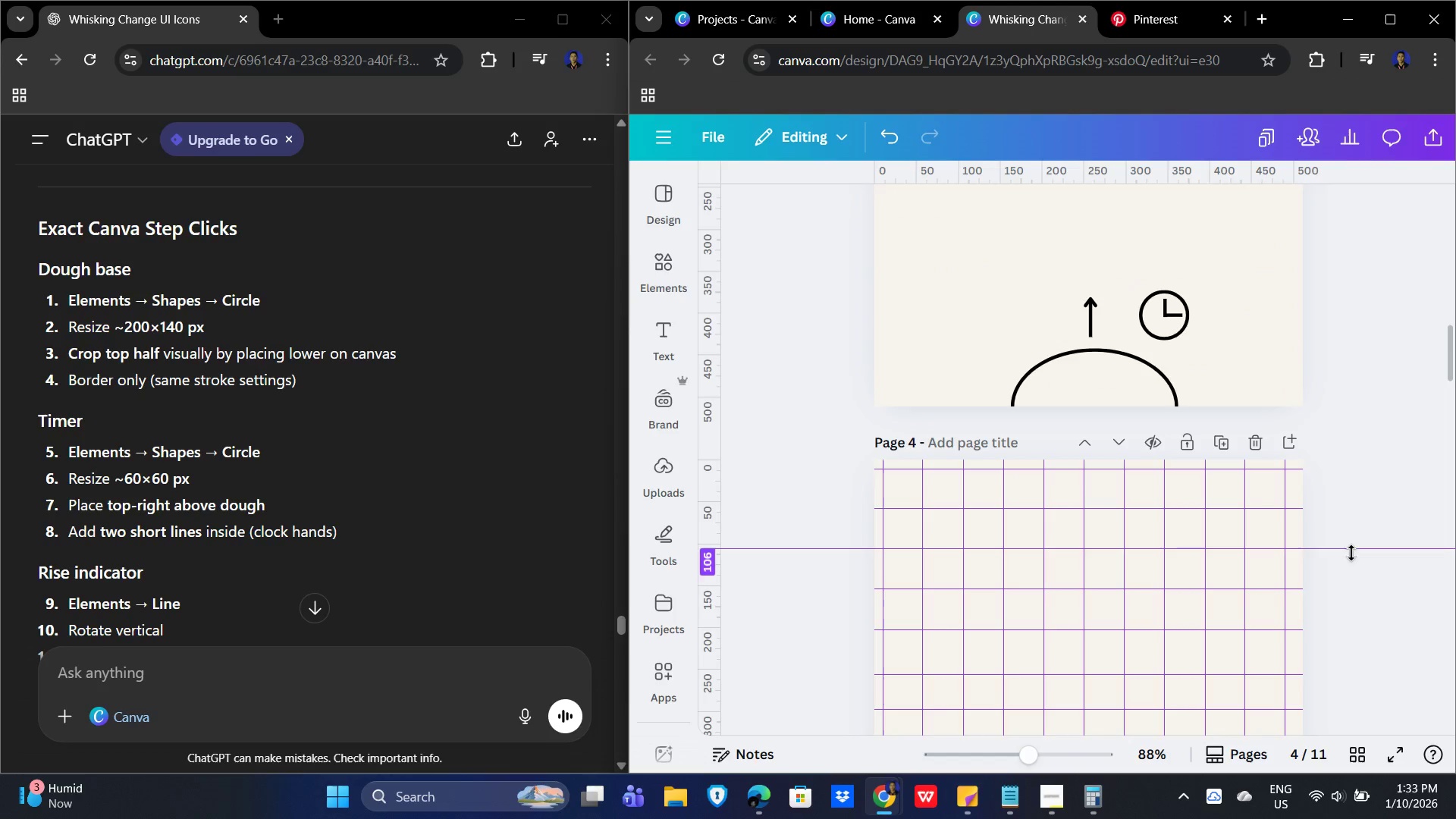 
scroll: coordinate [1389, 503], scroll_direction: up, amount: 1.0
 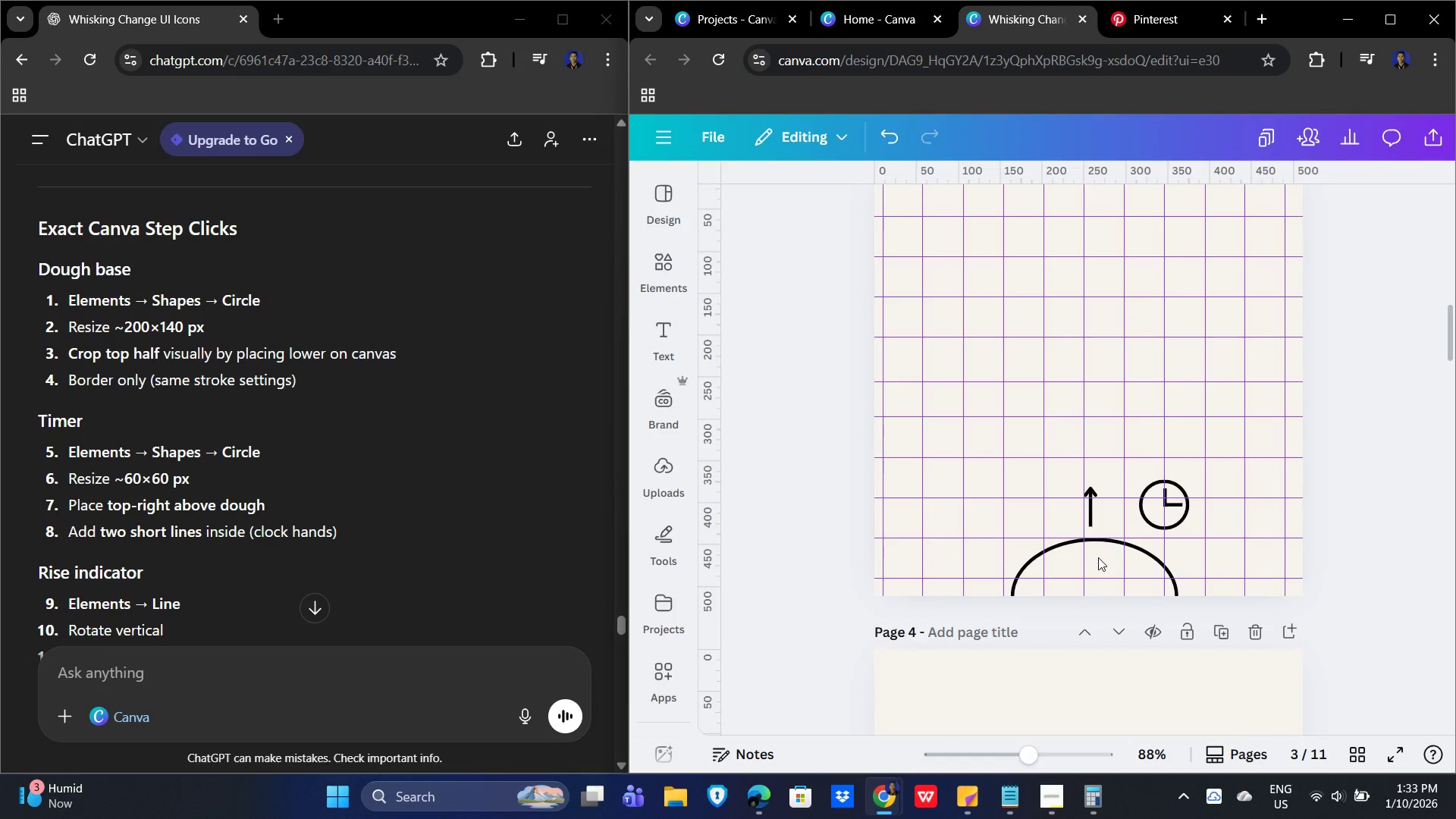 
left_click([1410, 407])
 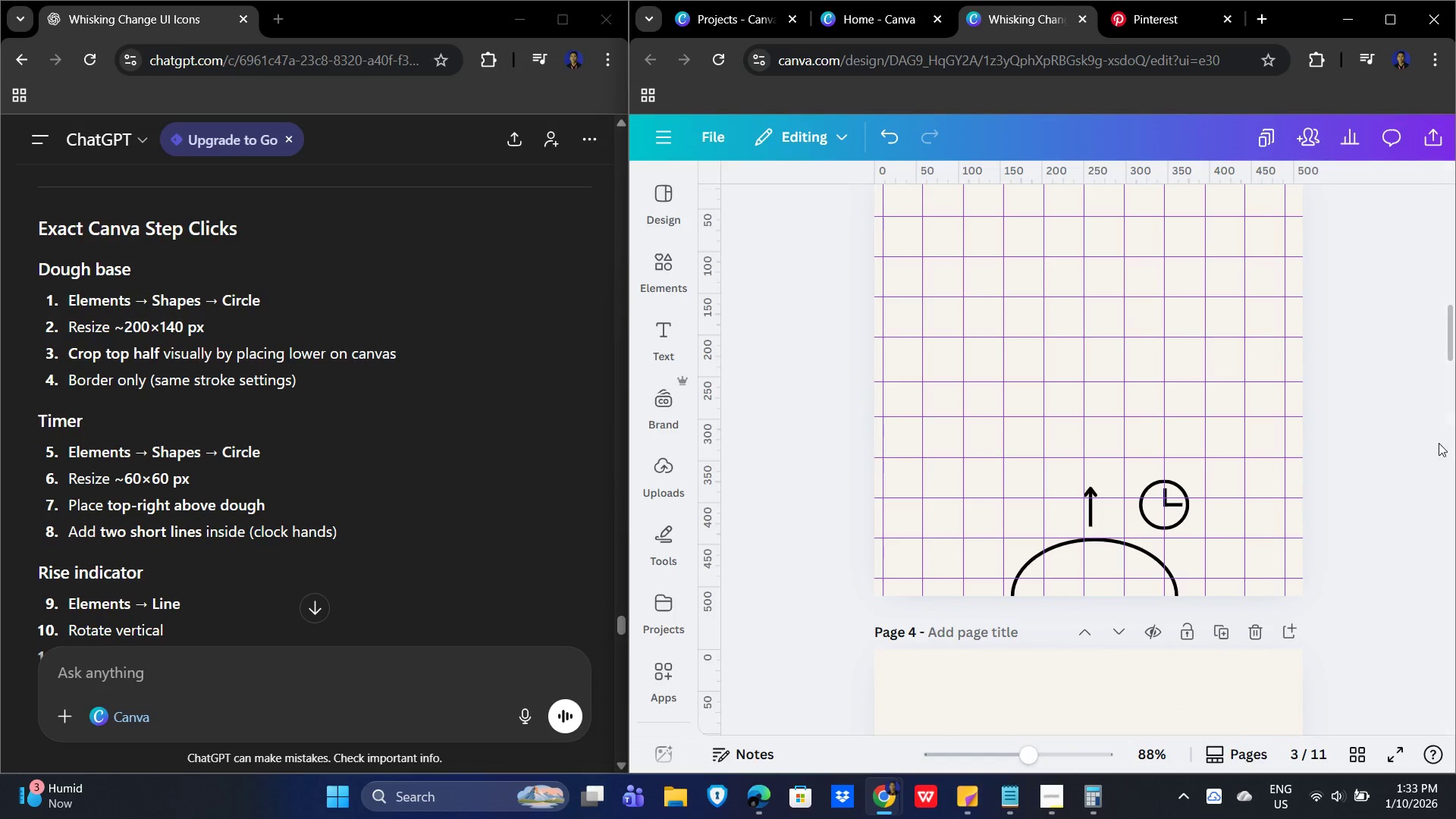 
scroll: coordinate [1438, 431], scroll_direction: up, amount: 3.0
 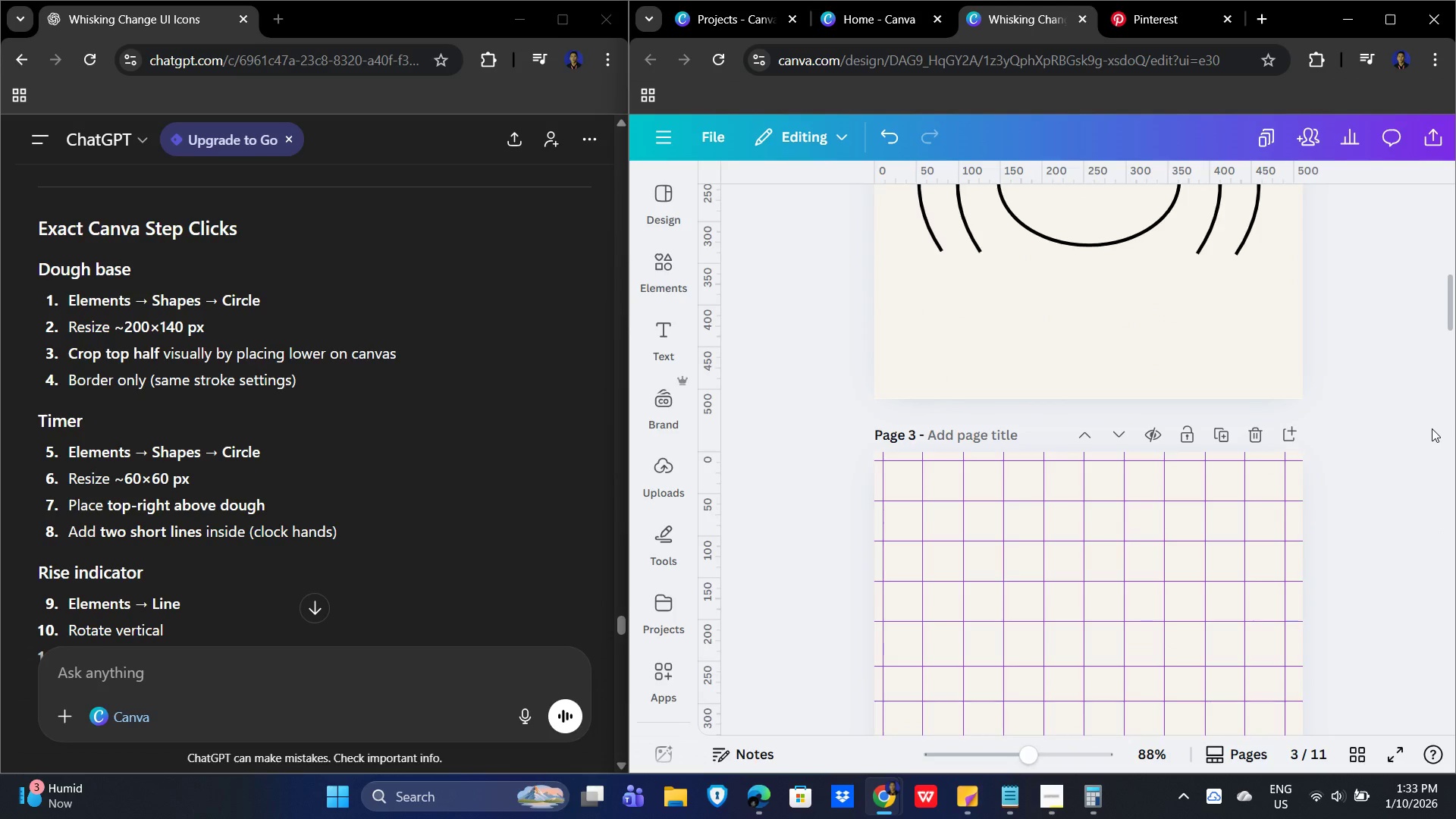 
scroll: coordinate [1427, 429], scroll_direction: down, amount: 3.0
 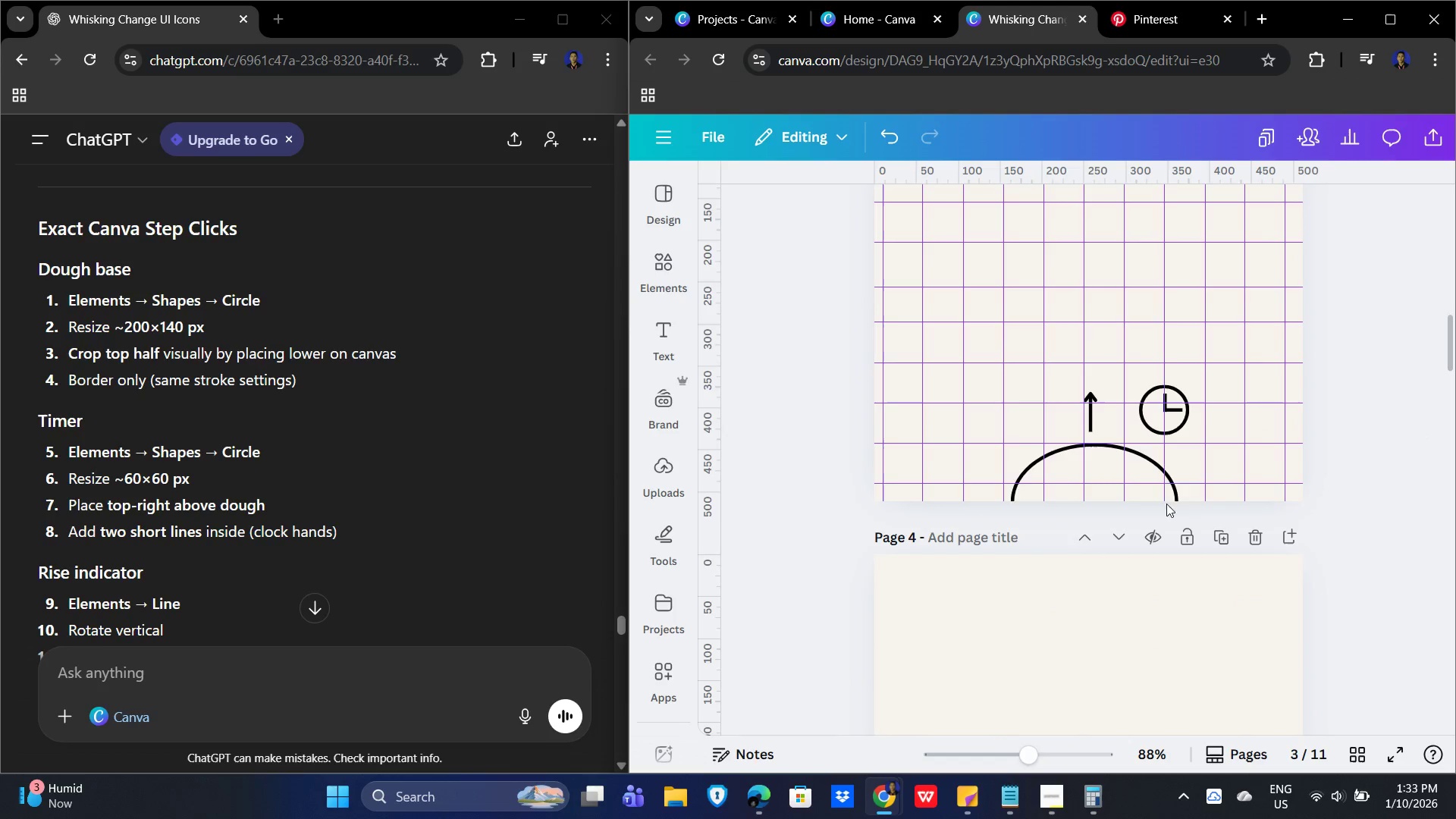 
left_click([1106, 462])
 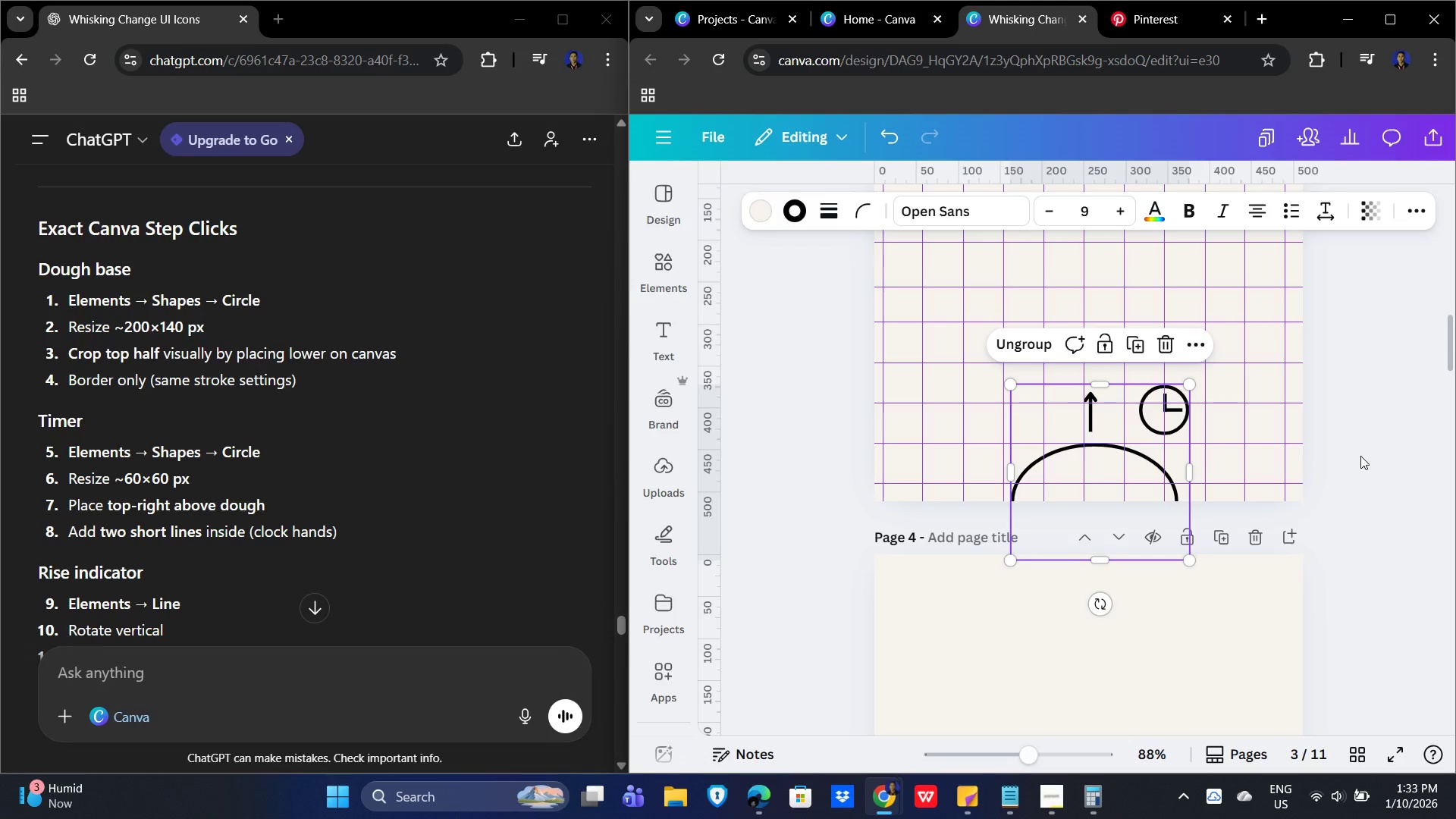 
key(Control+C)
 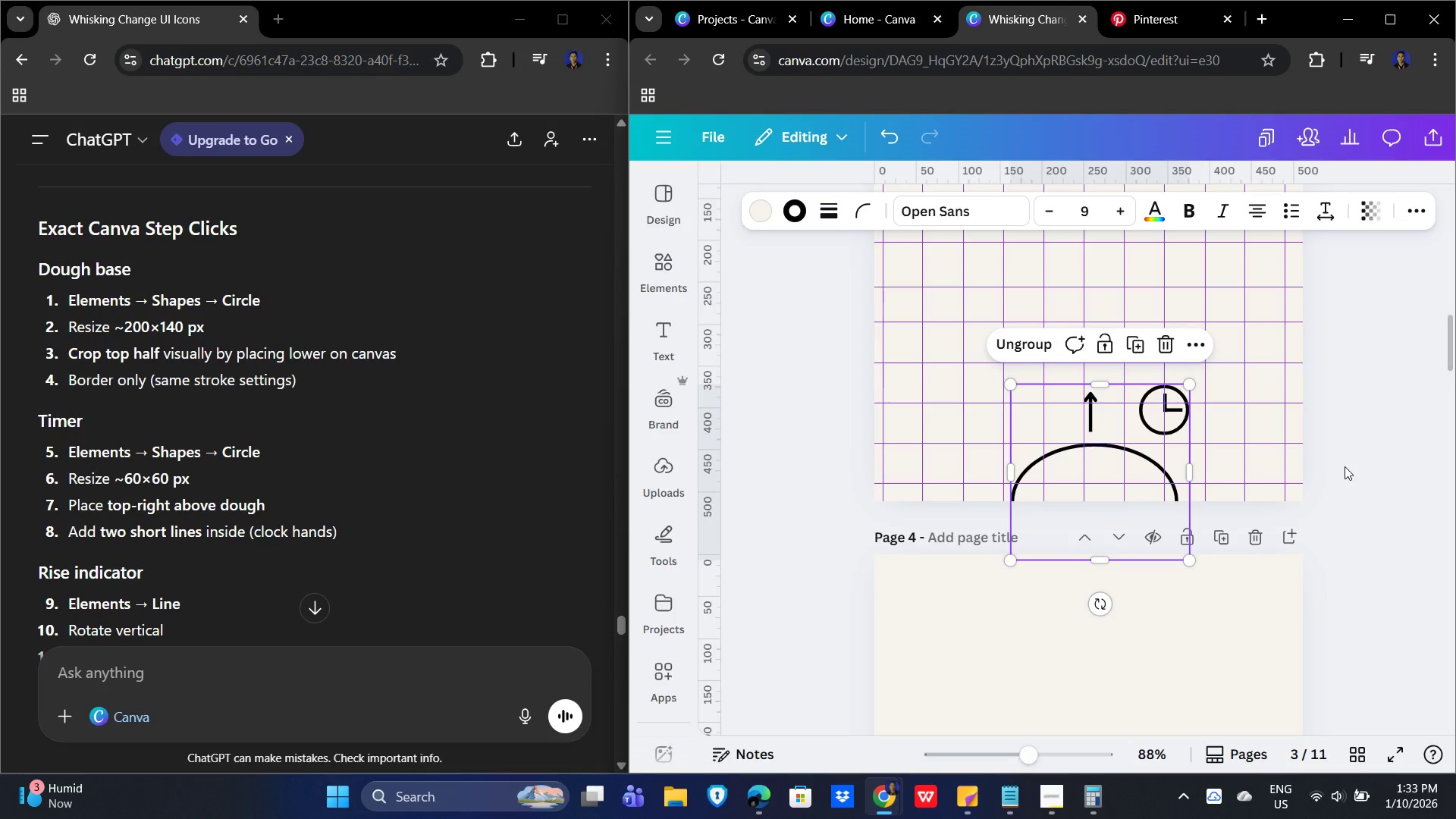 
scroll: coordinate [1072, 597], scroll_direction: down, amount: 43.0
 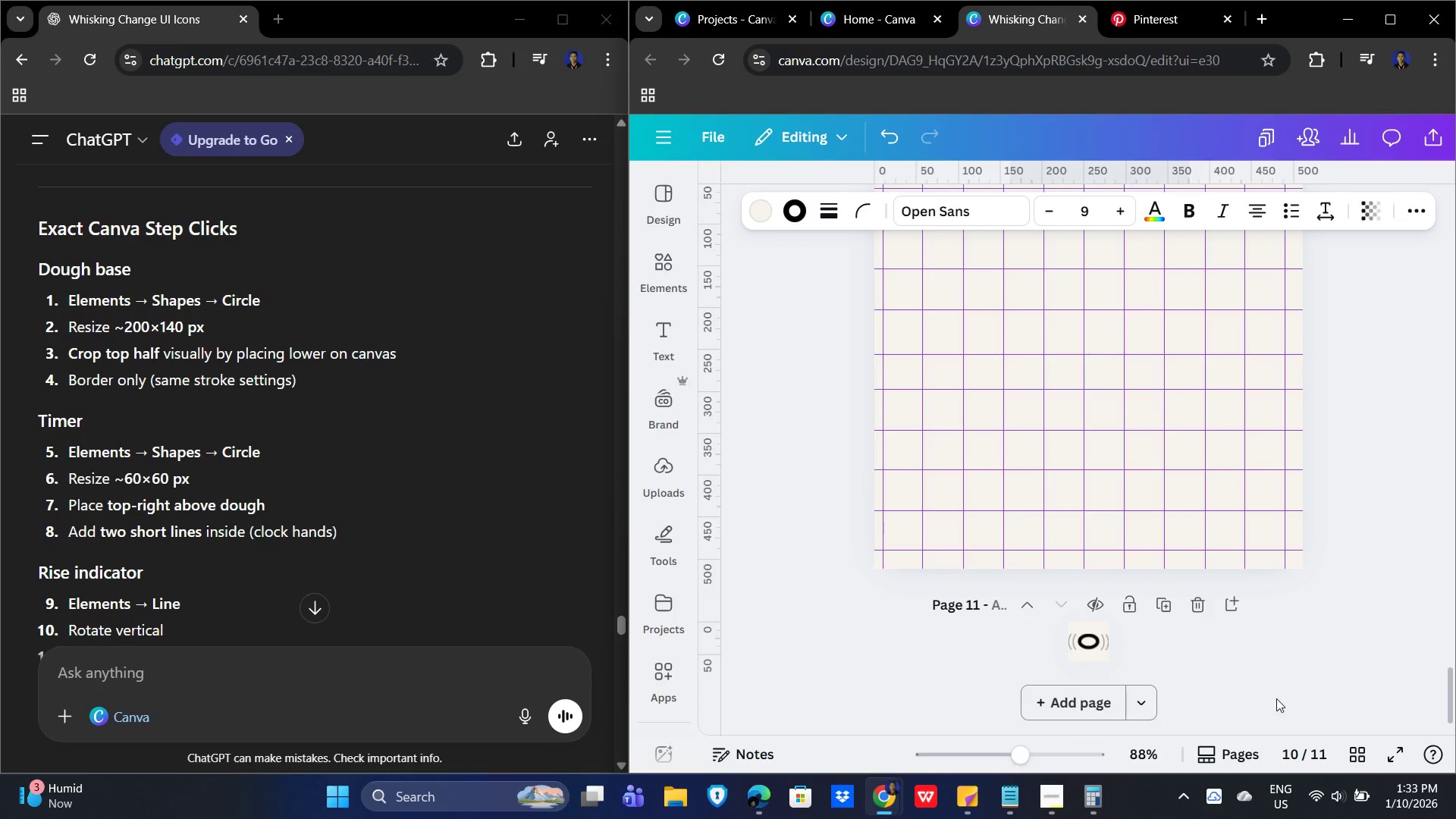 
hold_key(key=ShiftLeft, duration=0.66)
scroll: coordinate [1255, 678], scroll_direction: up, amount: 3.0
 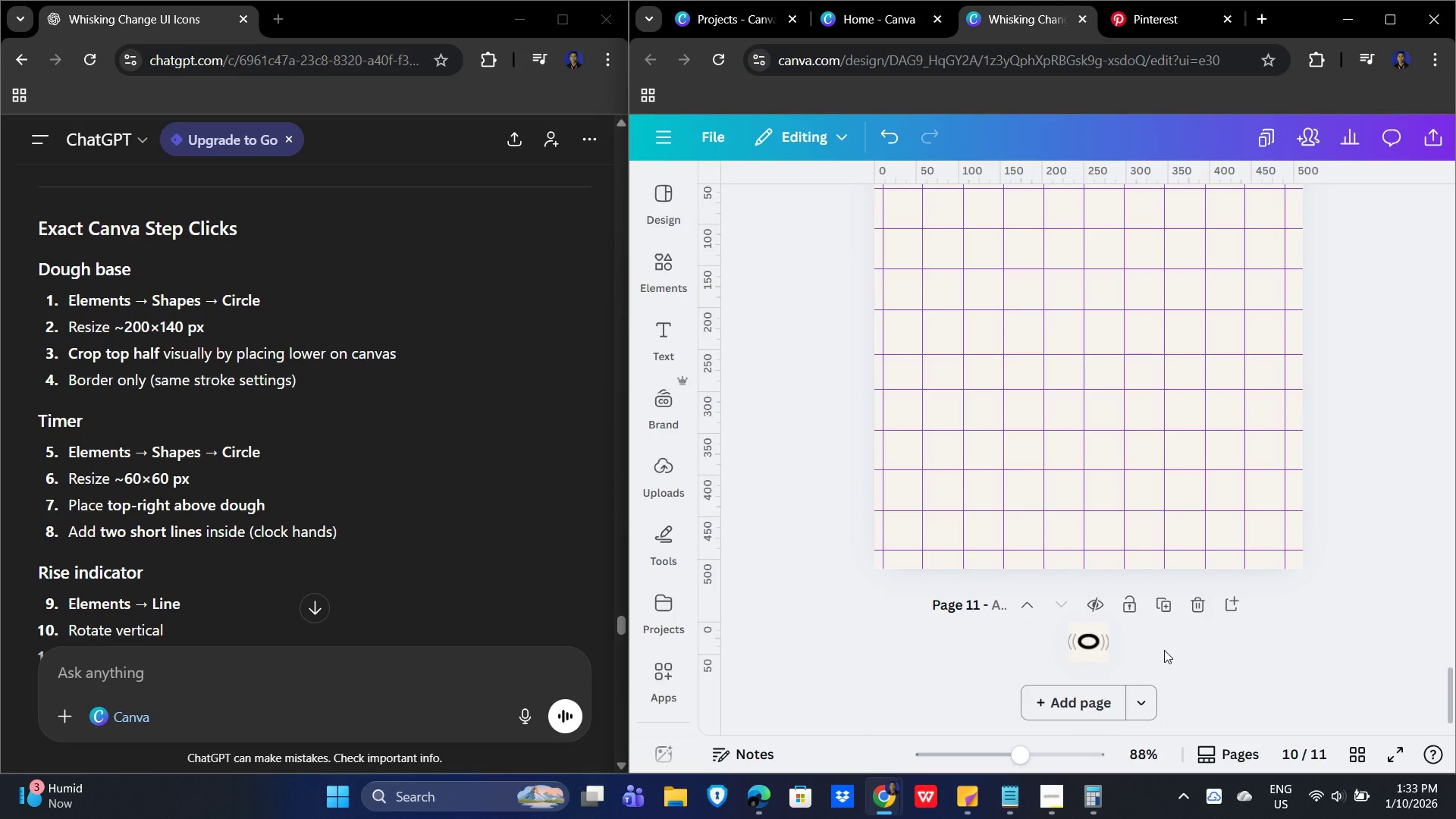 
left_click([1096, 641])
 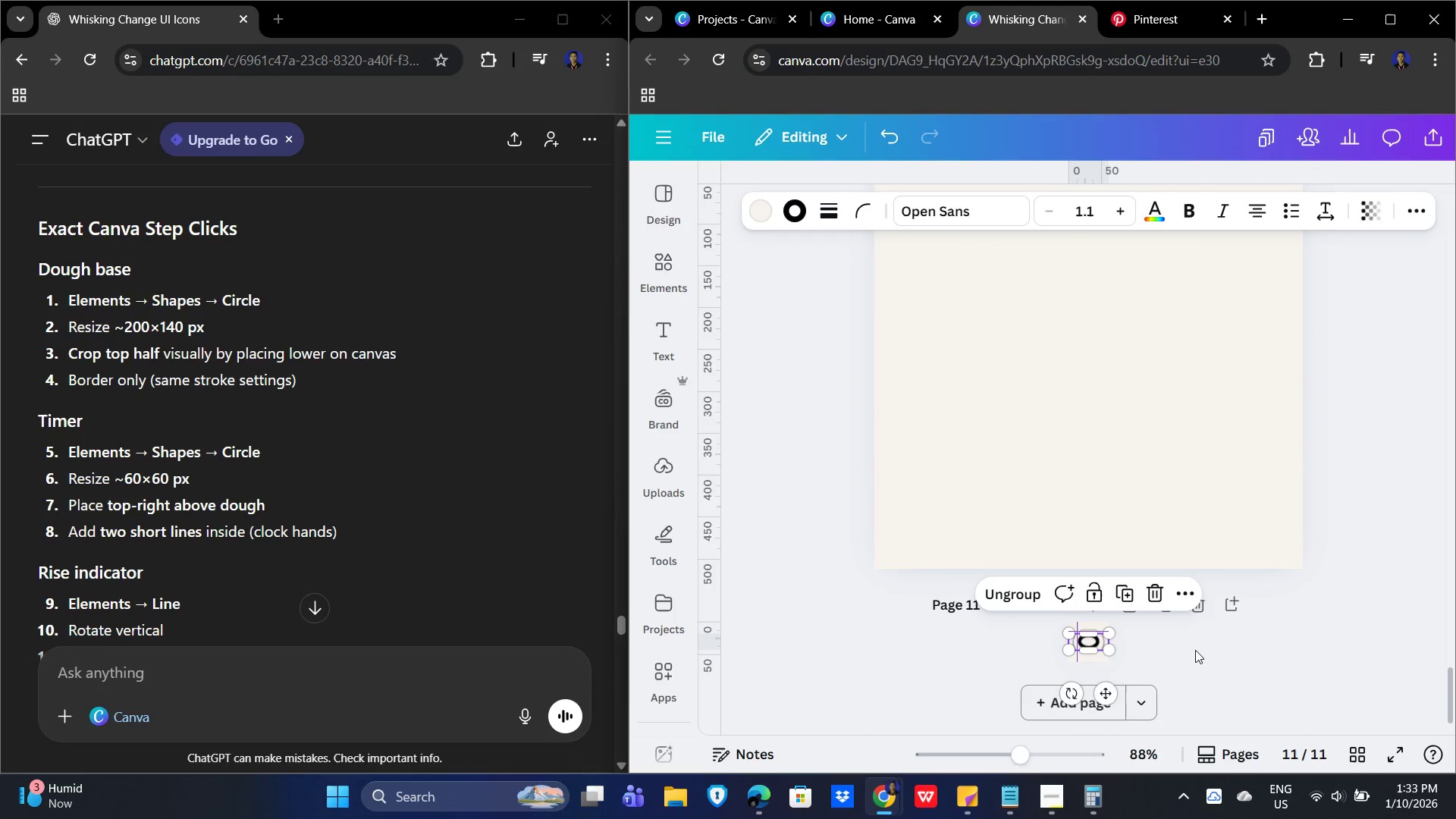 
hold_key(key=ControlLeft, duration=1.12)
scroll: coordinate [1197, 650], scroll_direction: up, amount: 8.0
 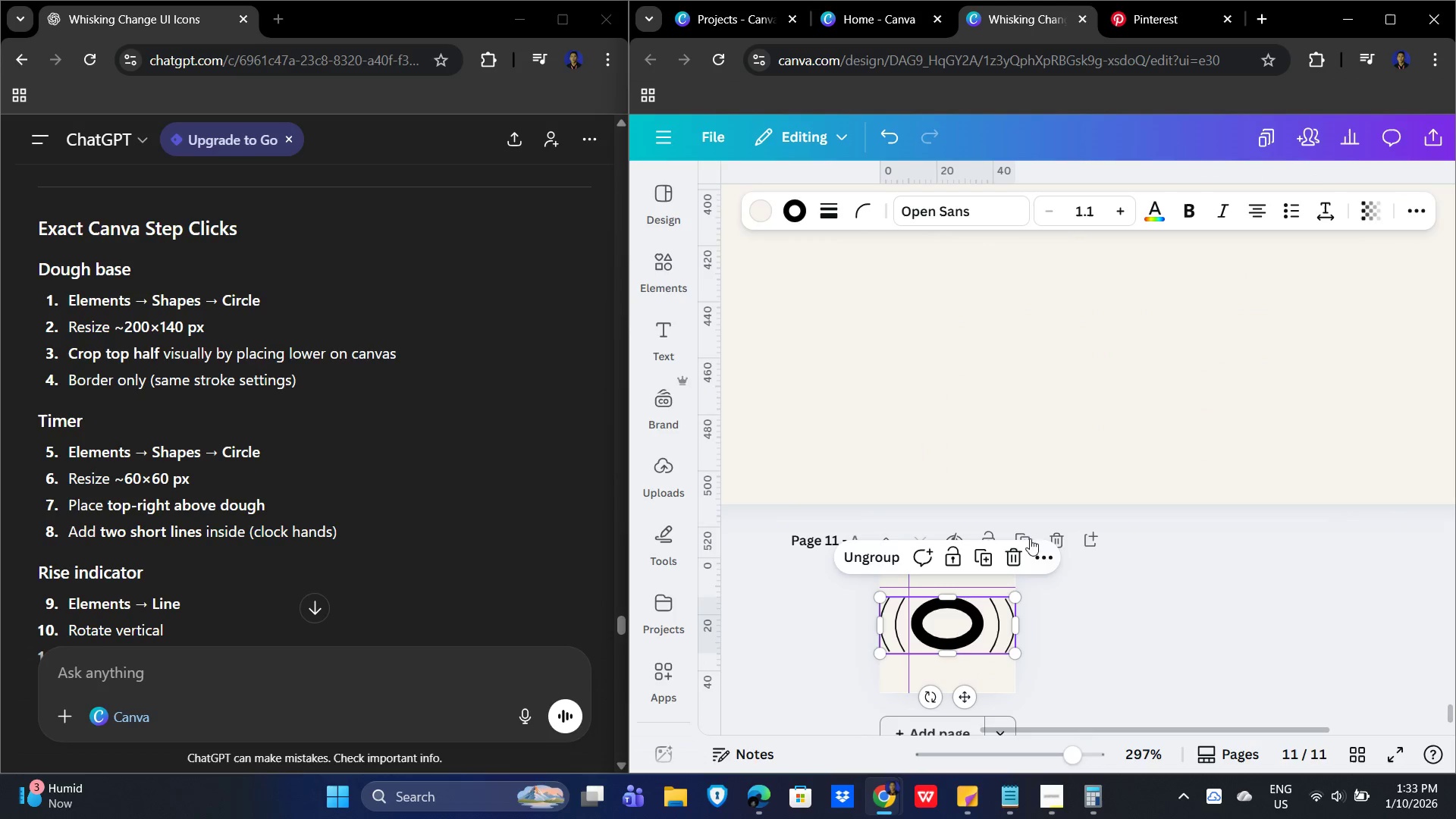 
left_click([1020, 536])
 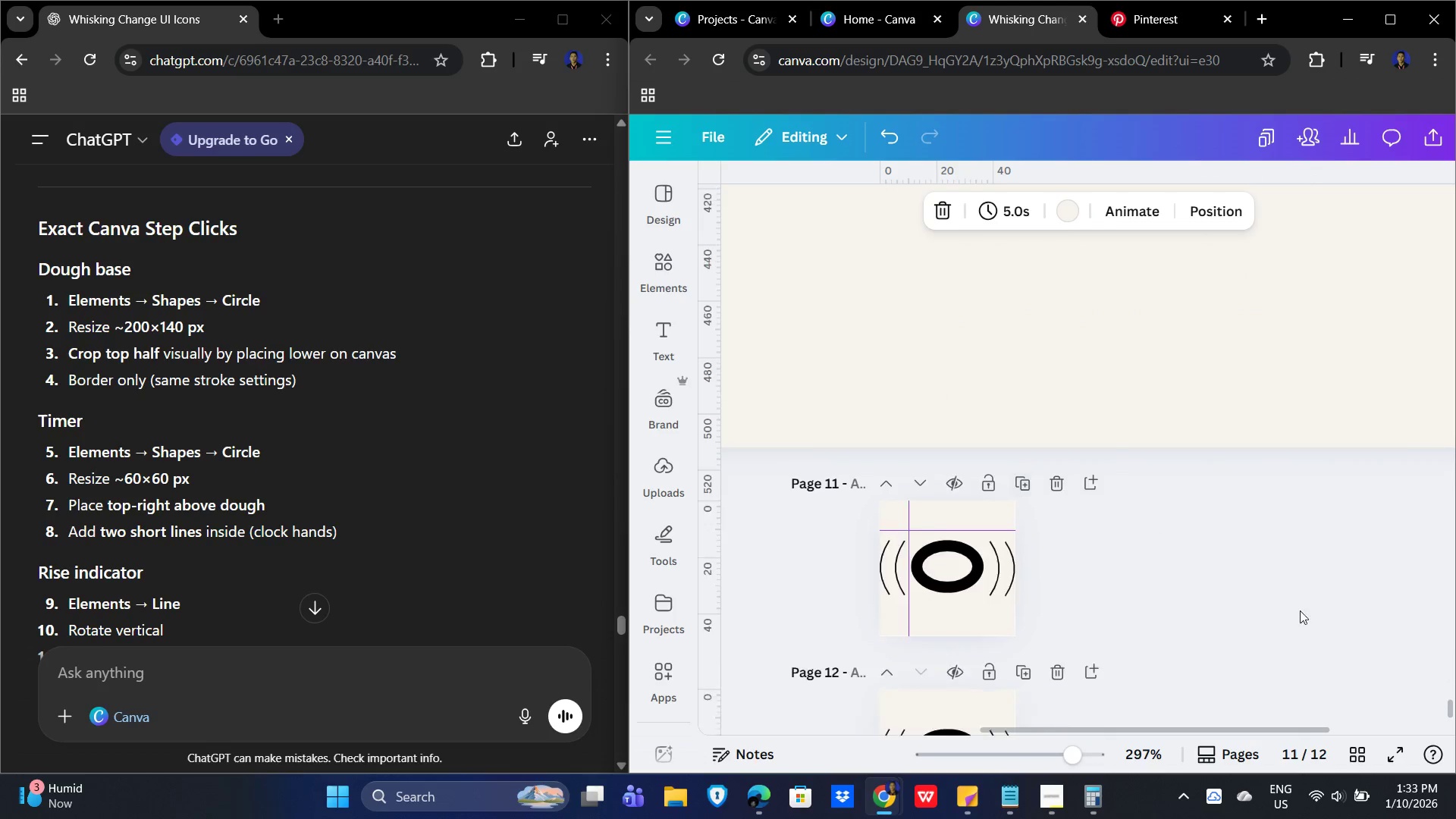 
left_click([1207, 639])
 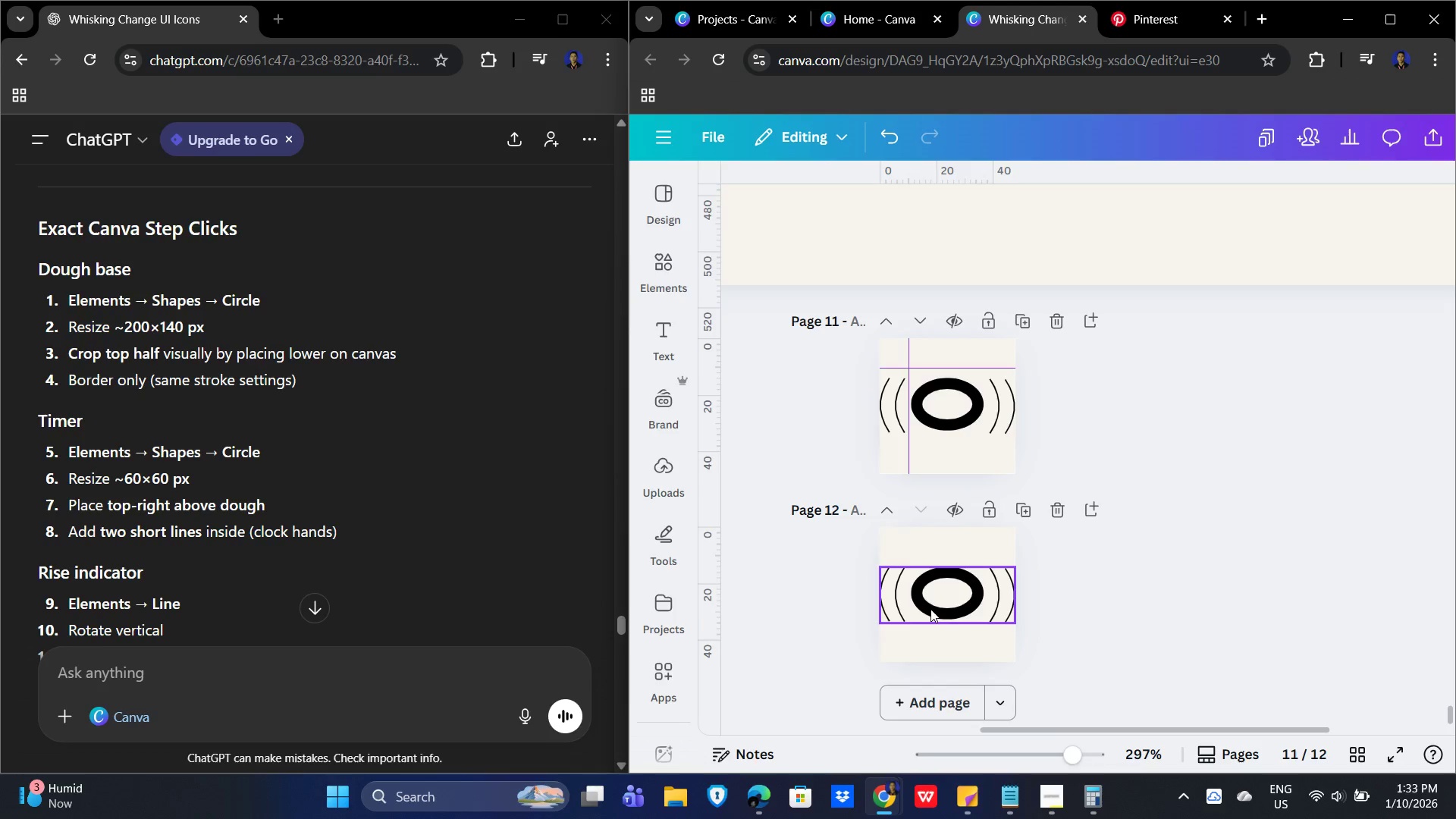 
scroll: coordinate [1340, 616], scroll_direction: down, amount: 1.0
 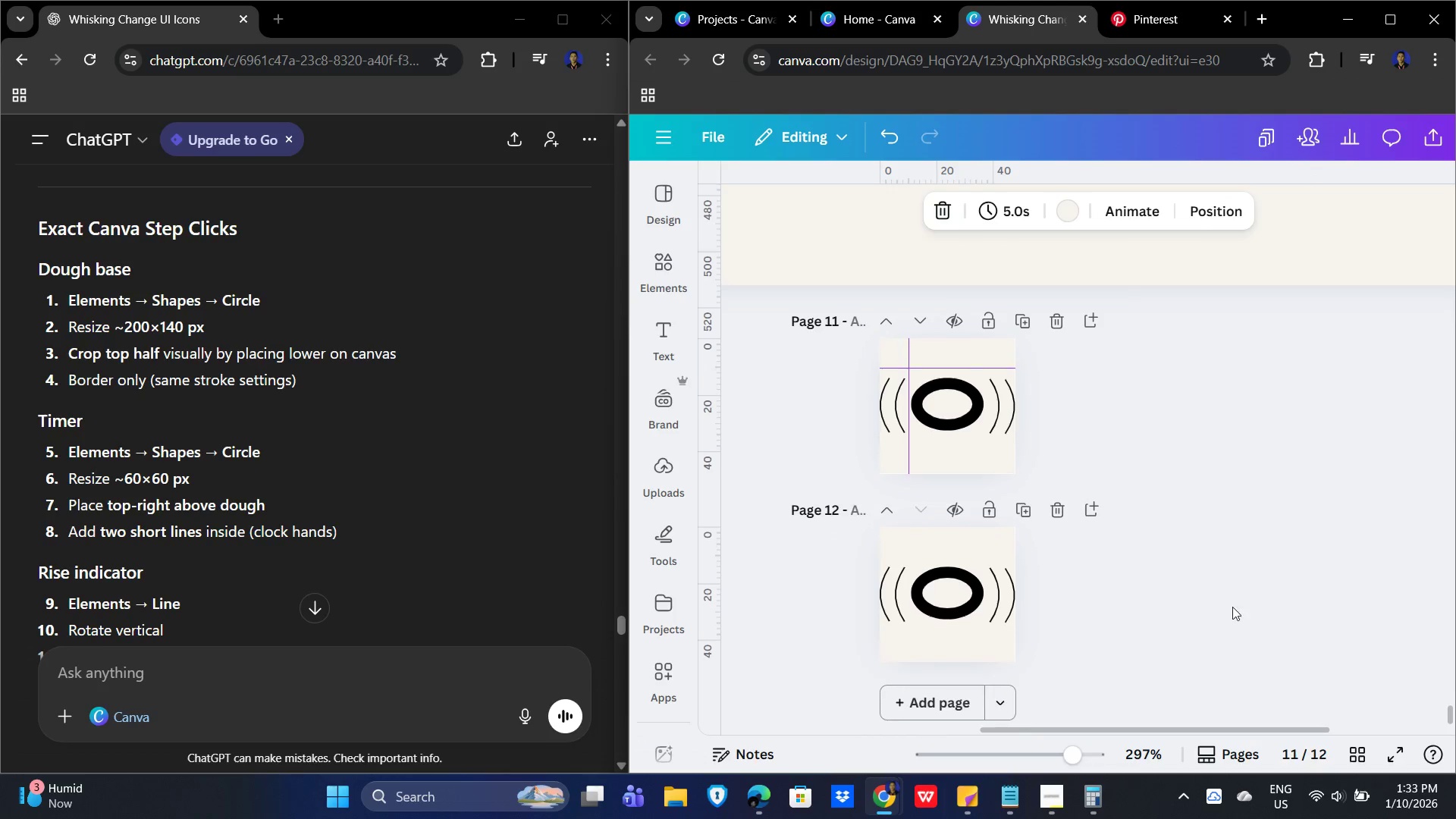 
left_click([930, 590])
 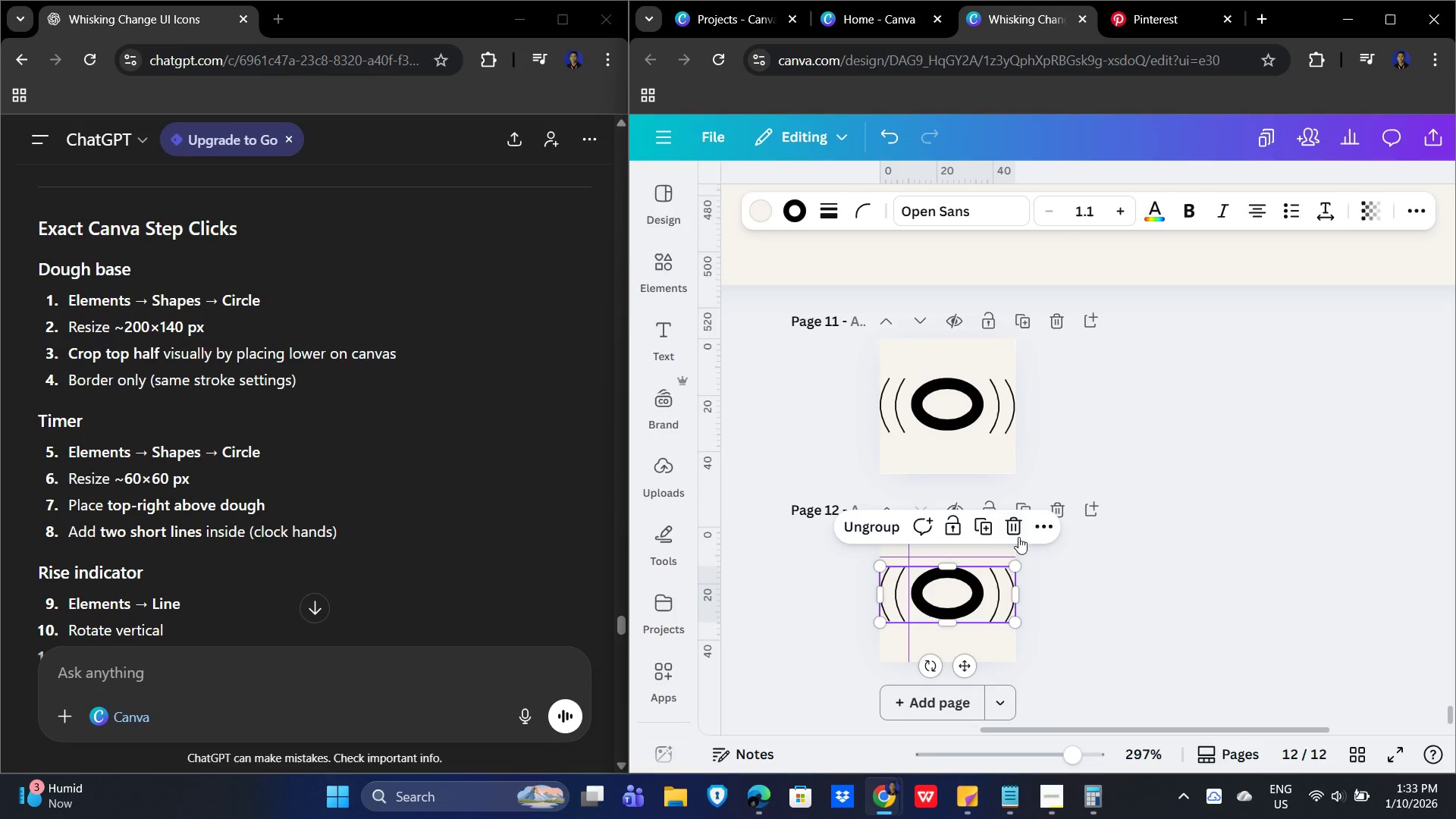 
left_click([1008, 525])
 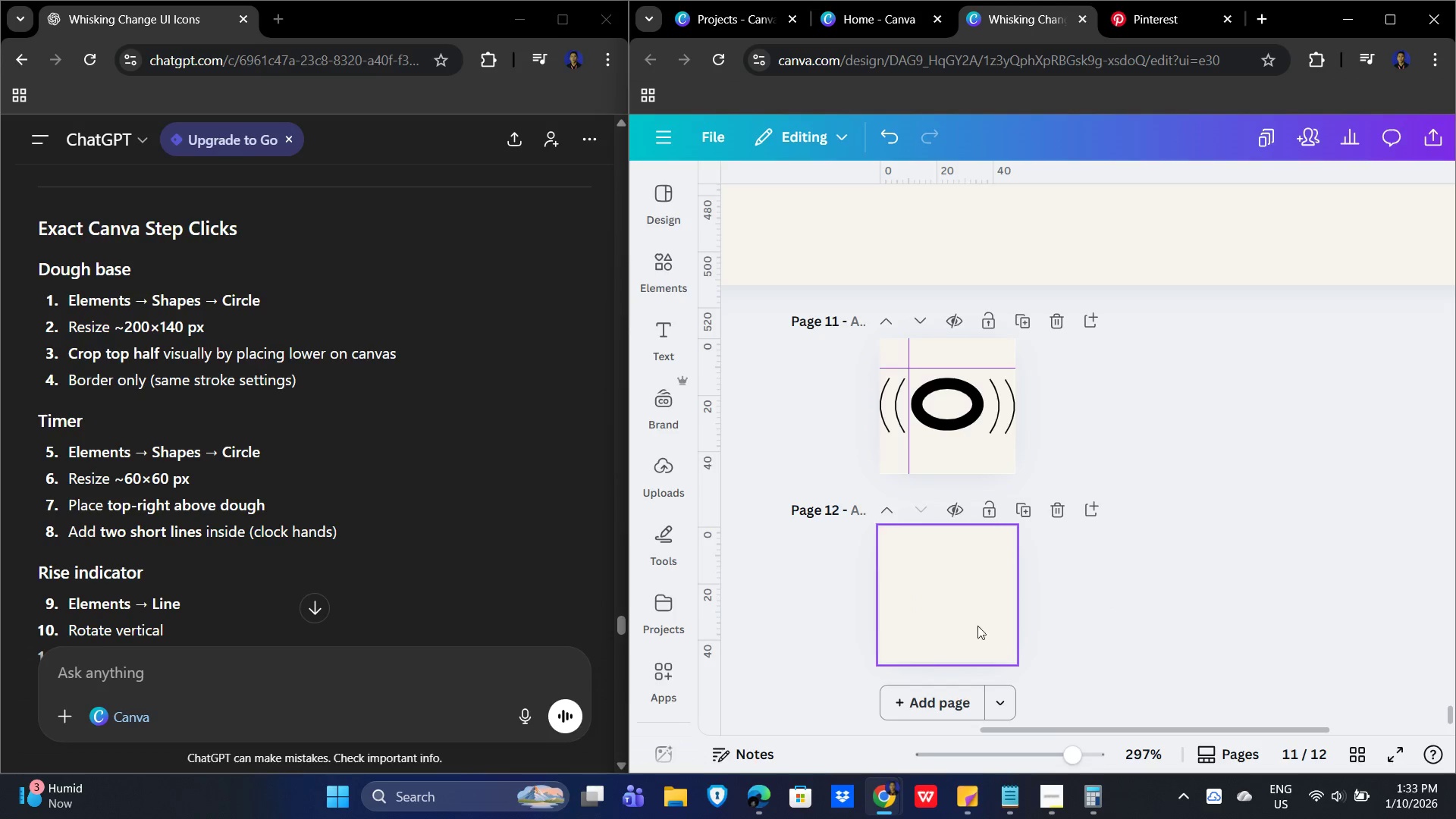 
key(Control+V)
 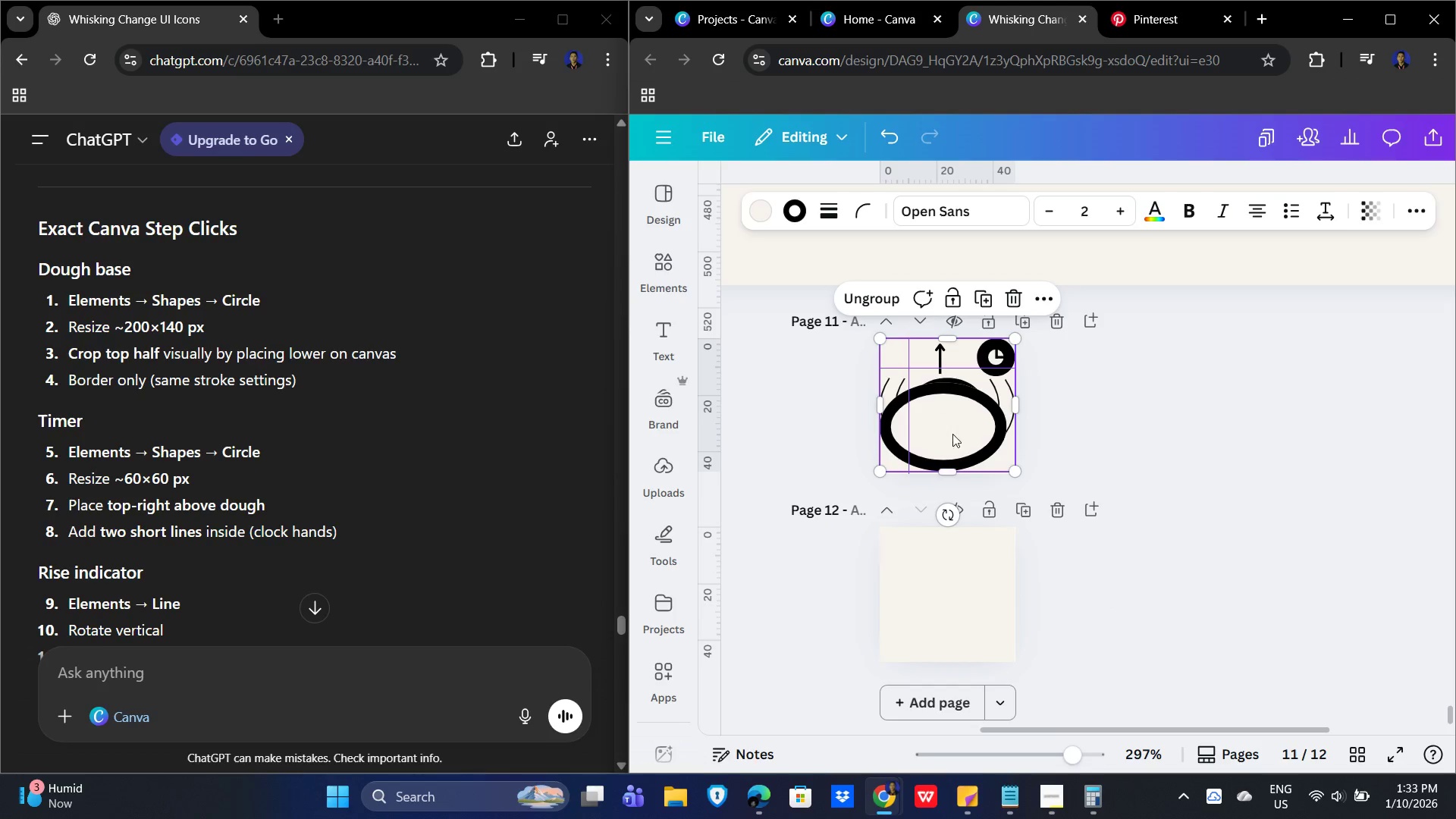 
left_click_drag(start_coordinate=[951, 429], to_coordinate=[951, 619])
 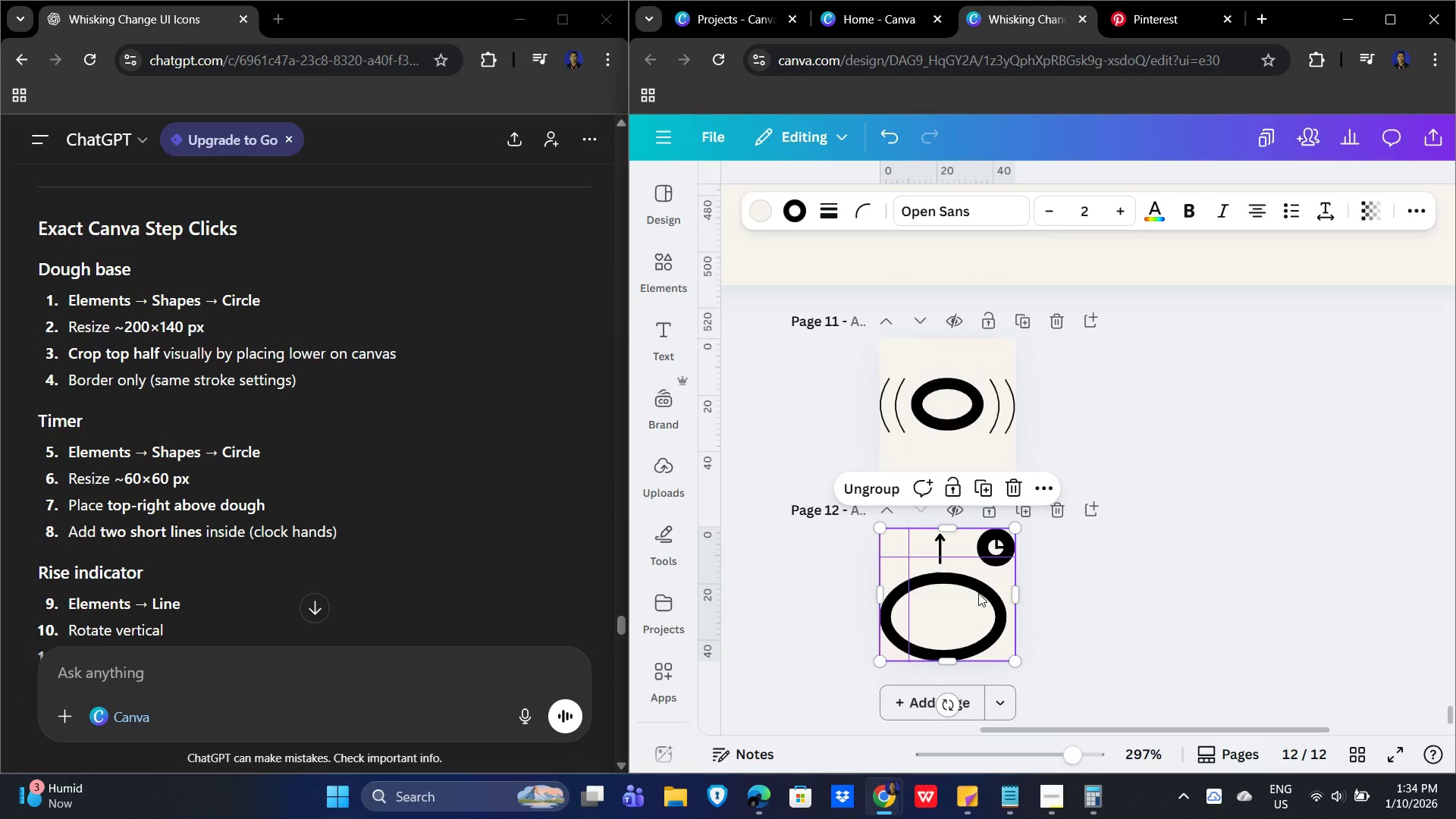 
left_click([1304, 541])
 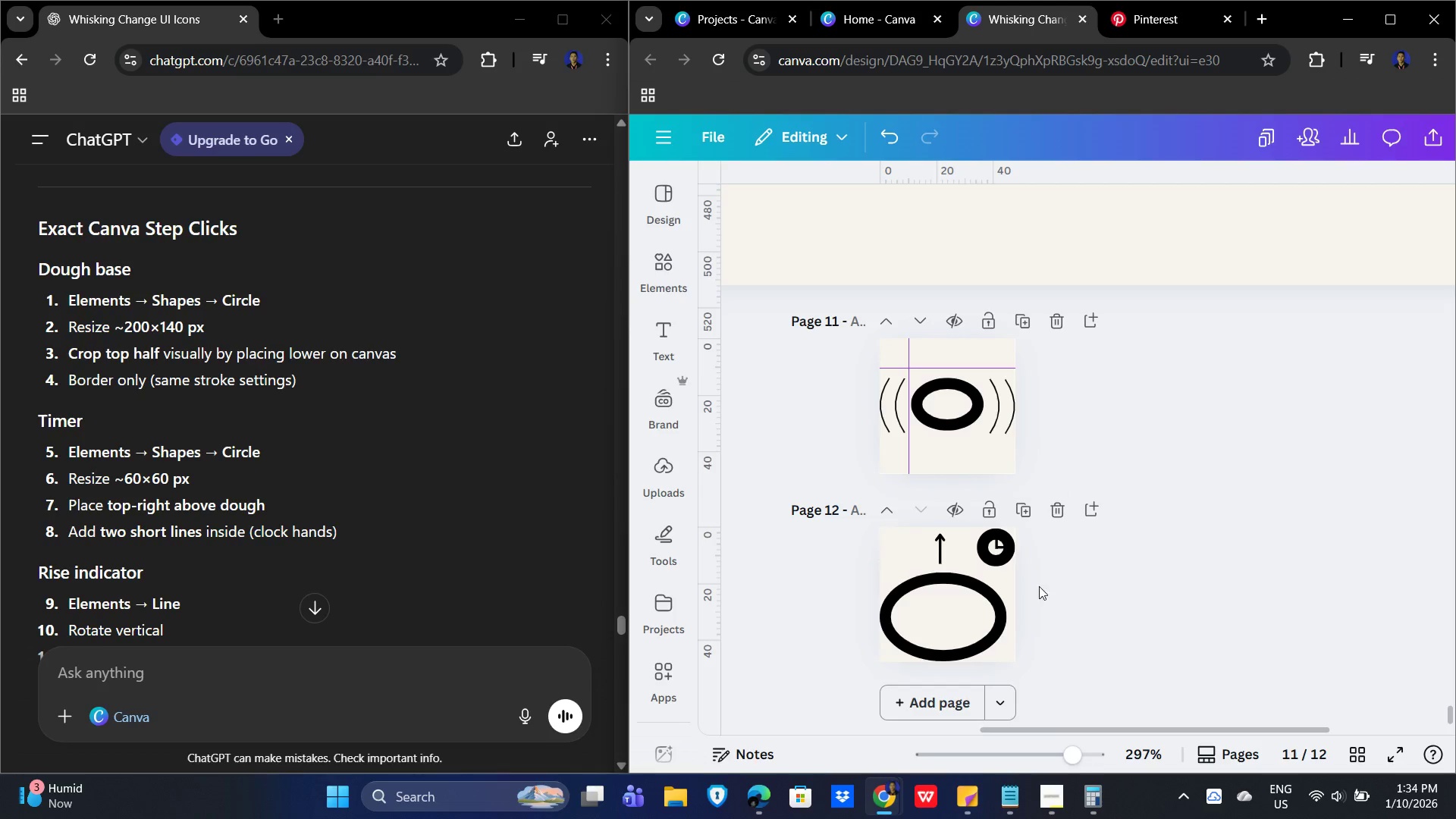 
left_click([900, 587])
 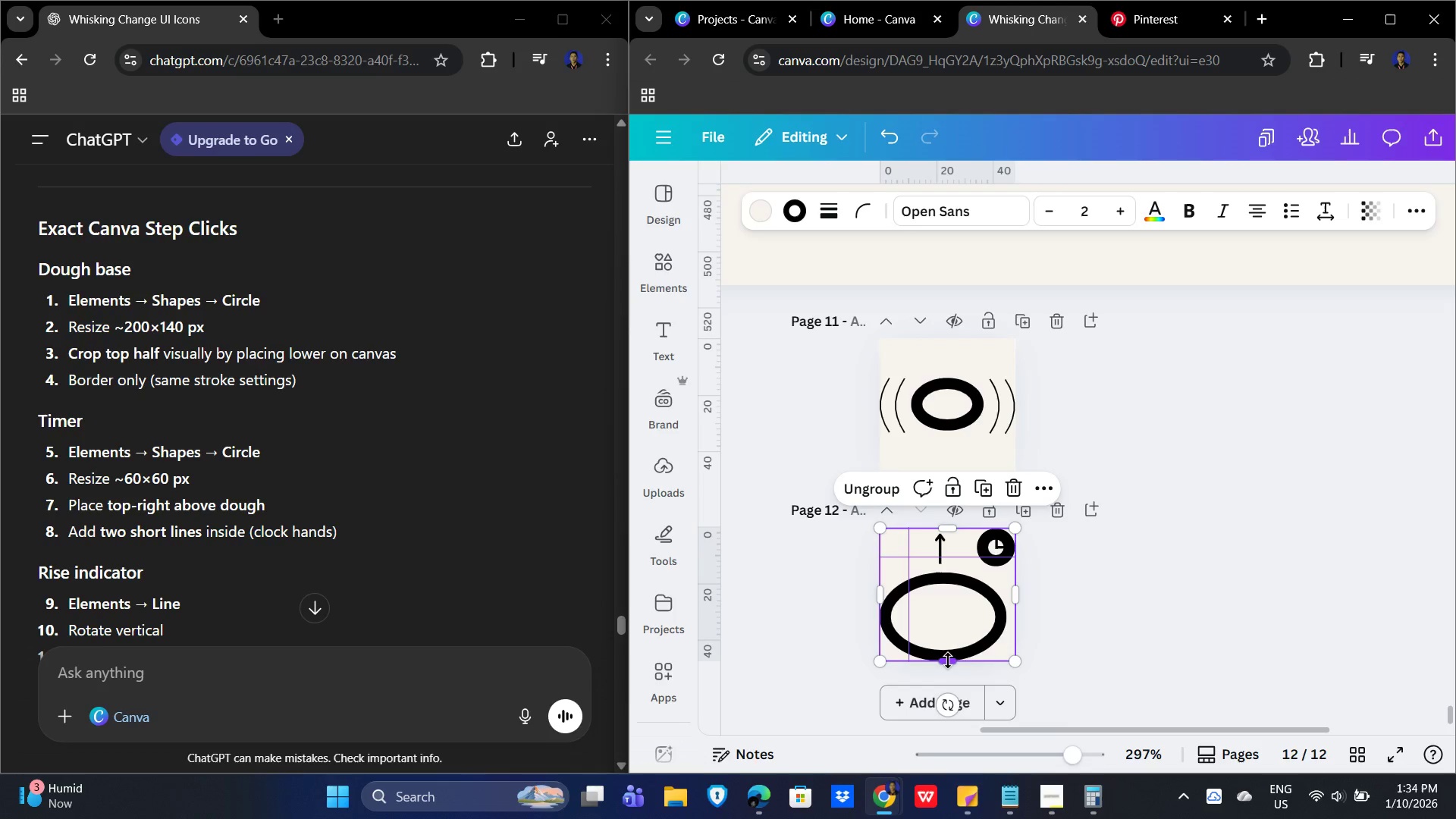 
left_click_drag(start_coordinate=[948, 662], to_coordinate=[955, 658])
 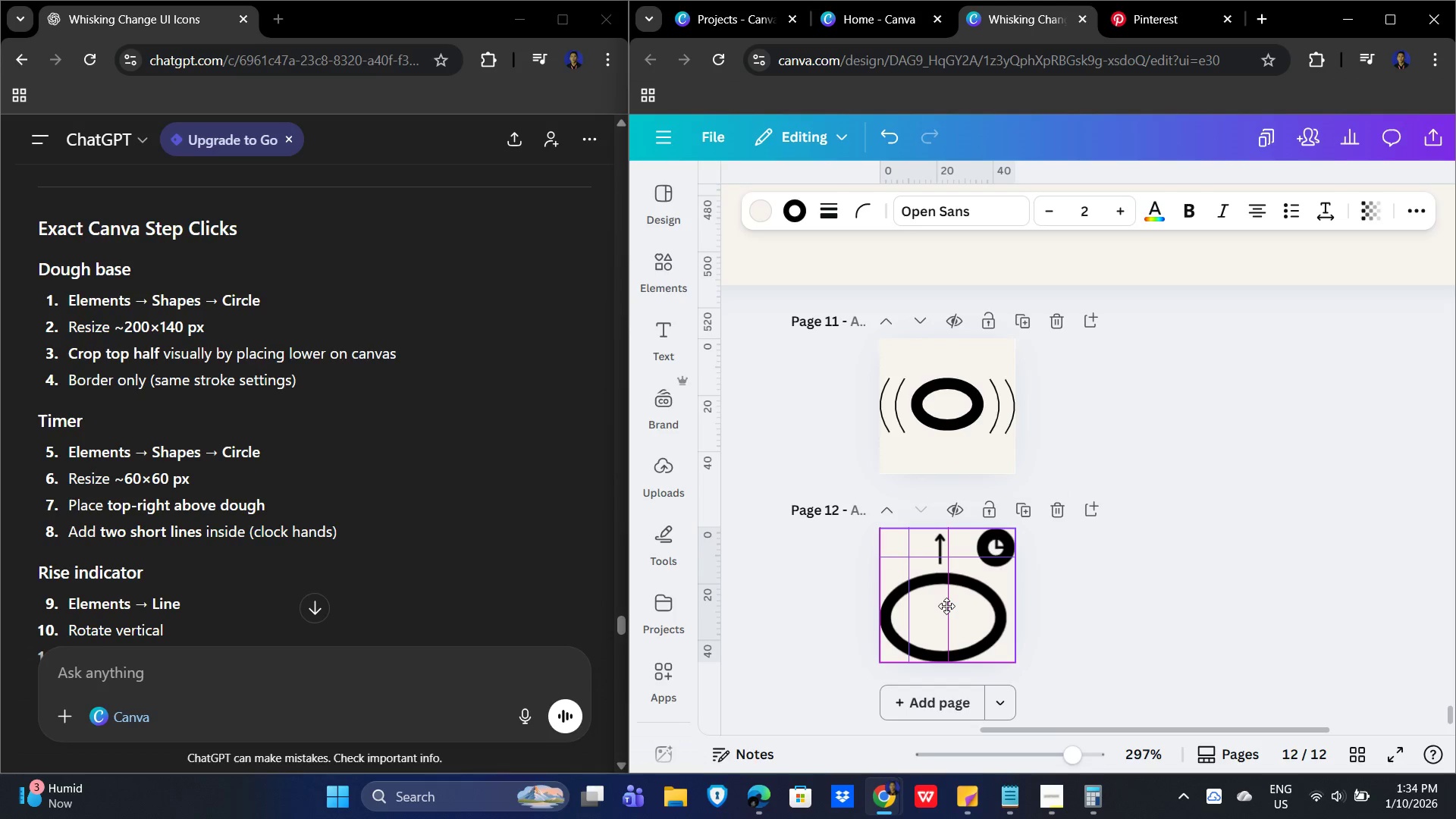 
left_click([1158, 599])
 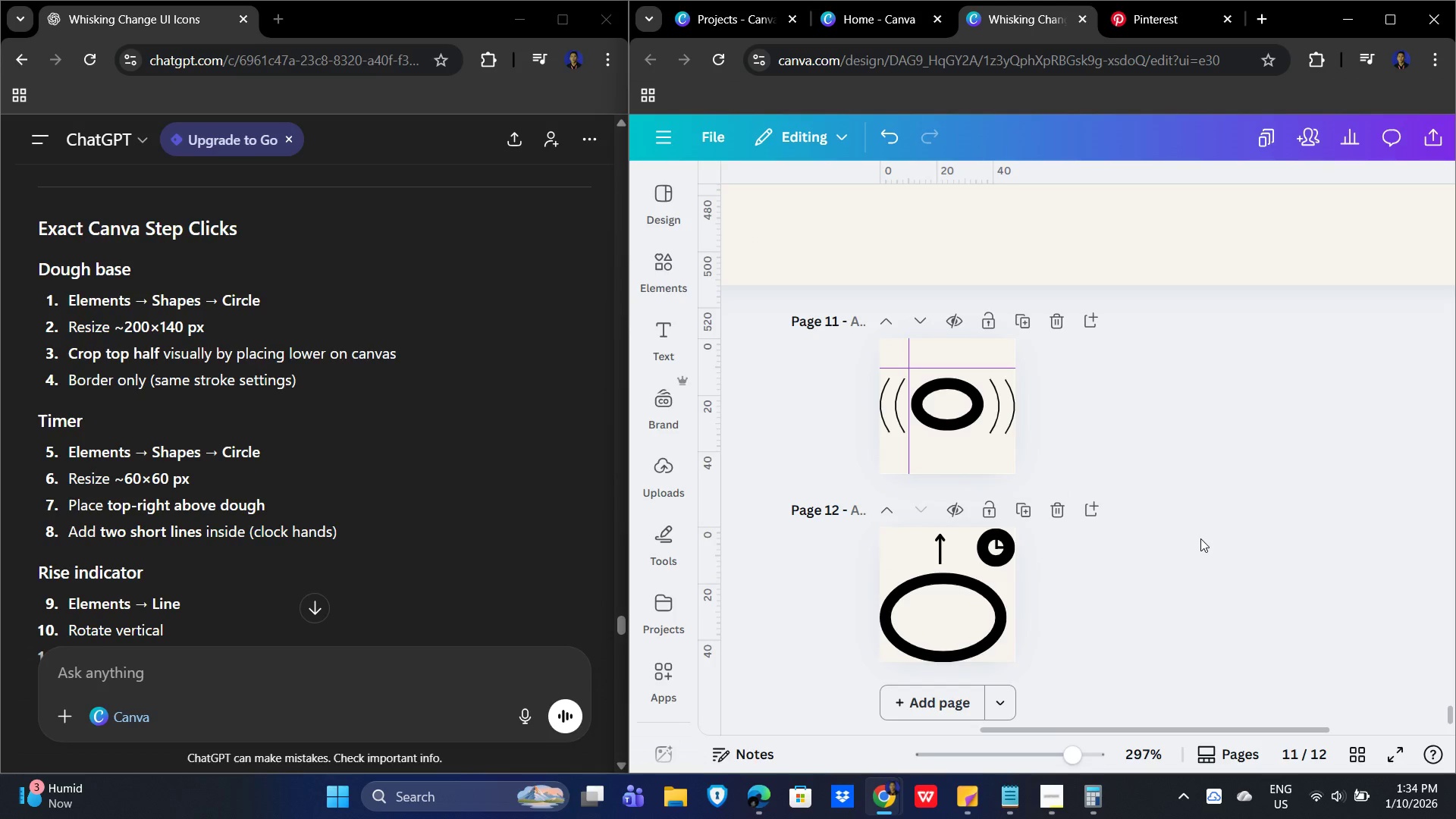 
scroll: coordinate [1260, 430], scroll_direction: up, amount: 61.0
 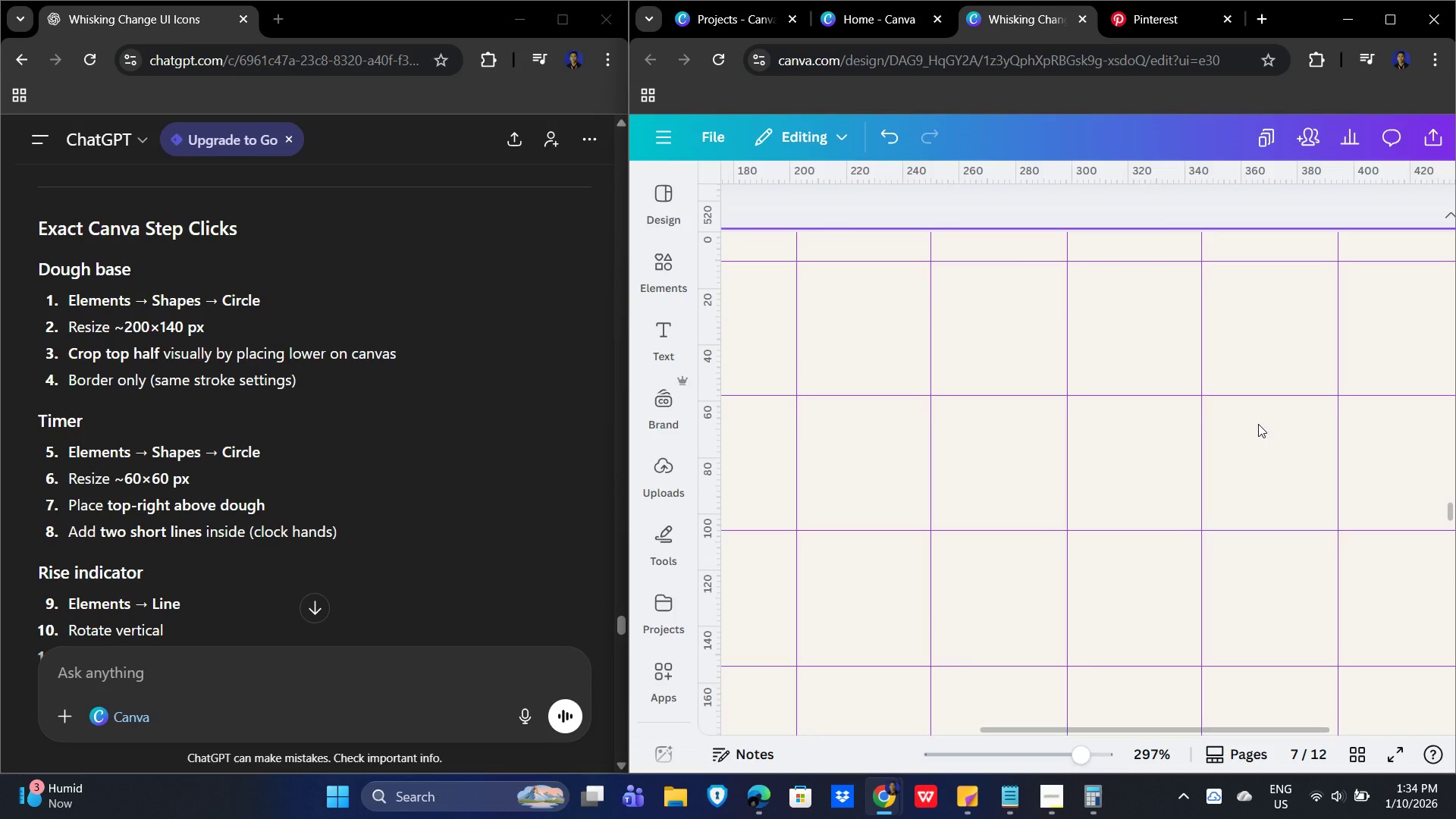 
scroll: coordinate [1296, 551], scroll_direction: down, amount: 54.0
 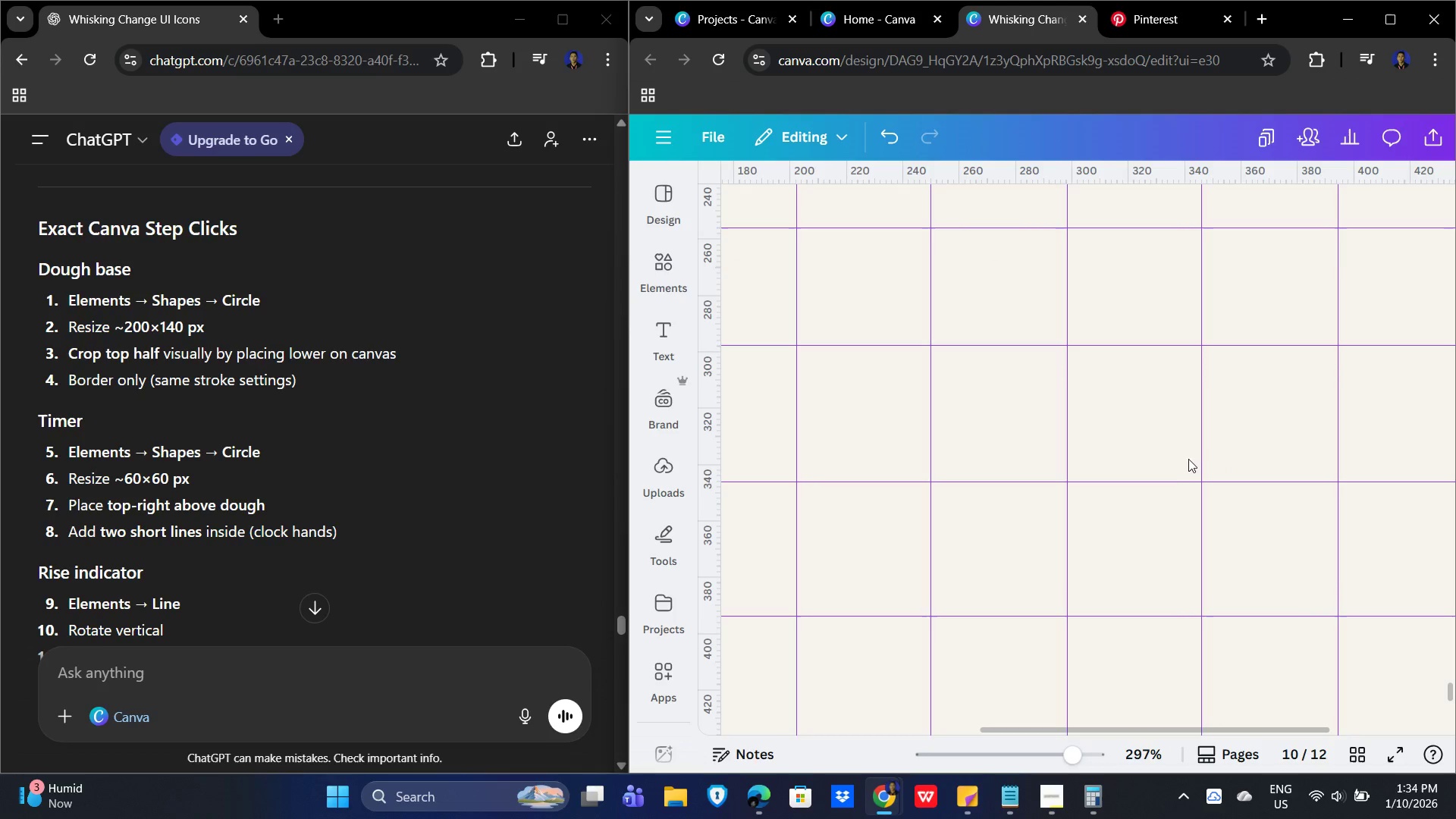 
hold_key(key=ControlLeft, duration=0.69)
scroll: coordinate [1241, 555], scroll_direction: down, amount: 18.0
 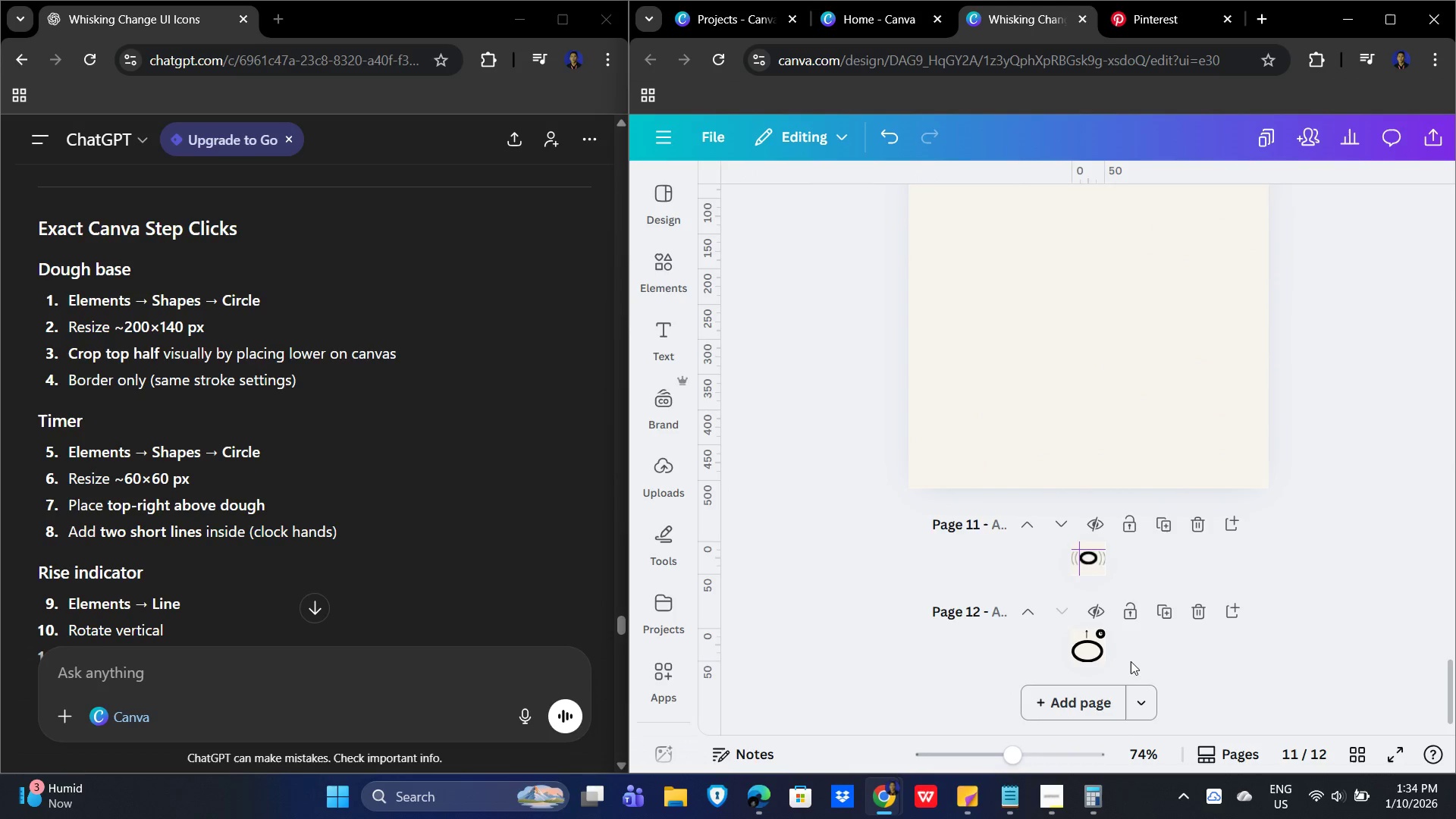 
hold_key(key=ControlLeft, duration=1.08)
scroll: coordinate [1154, 665], scroll_direction: up, amount: 4.0
 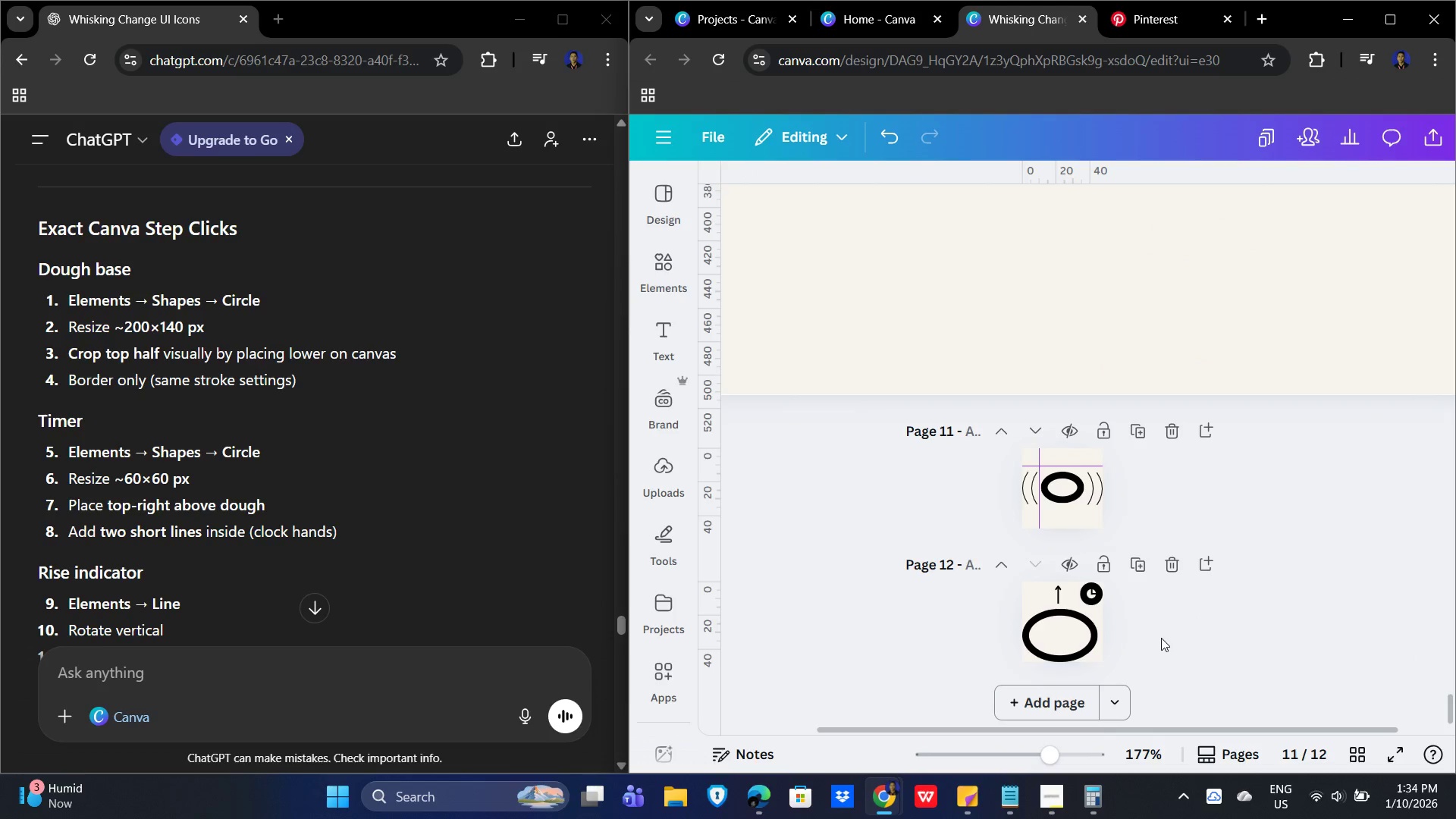 
left_click([1218, 598])
 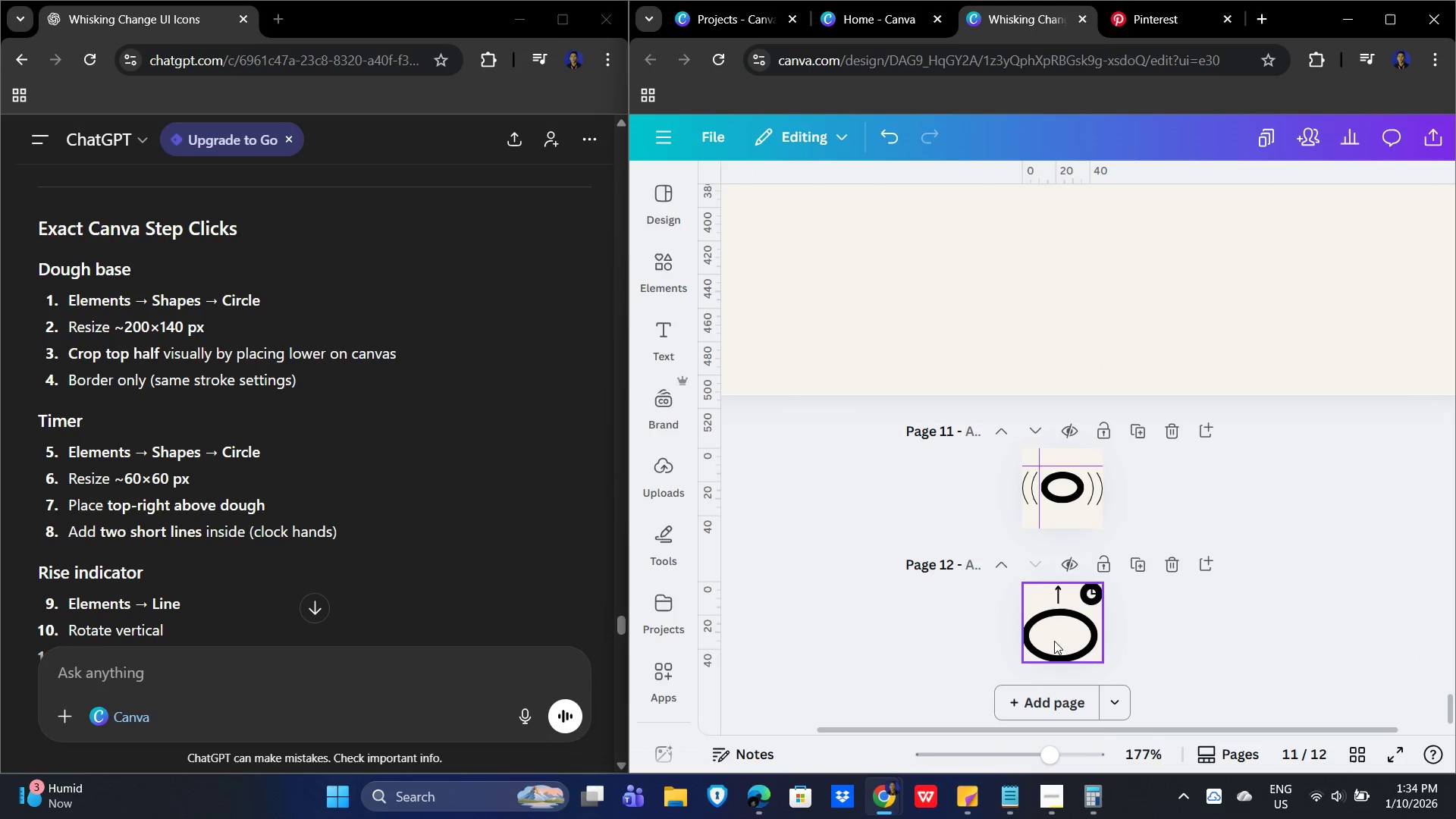 
left_click_drag(start_coordinate=[1054, 636], to_coordinate=[1058, 663])
 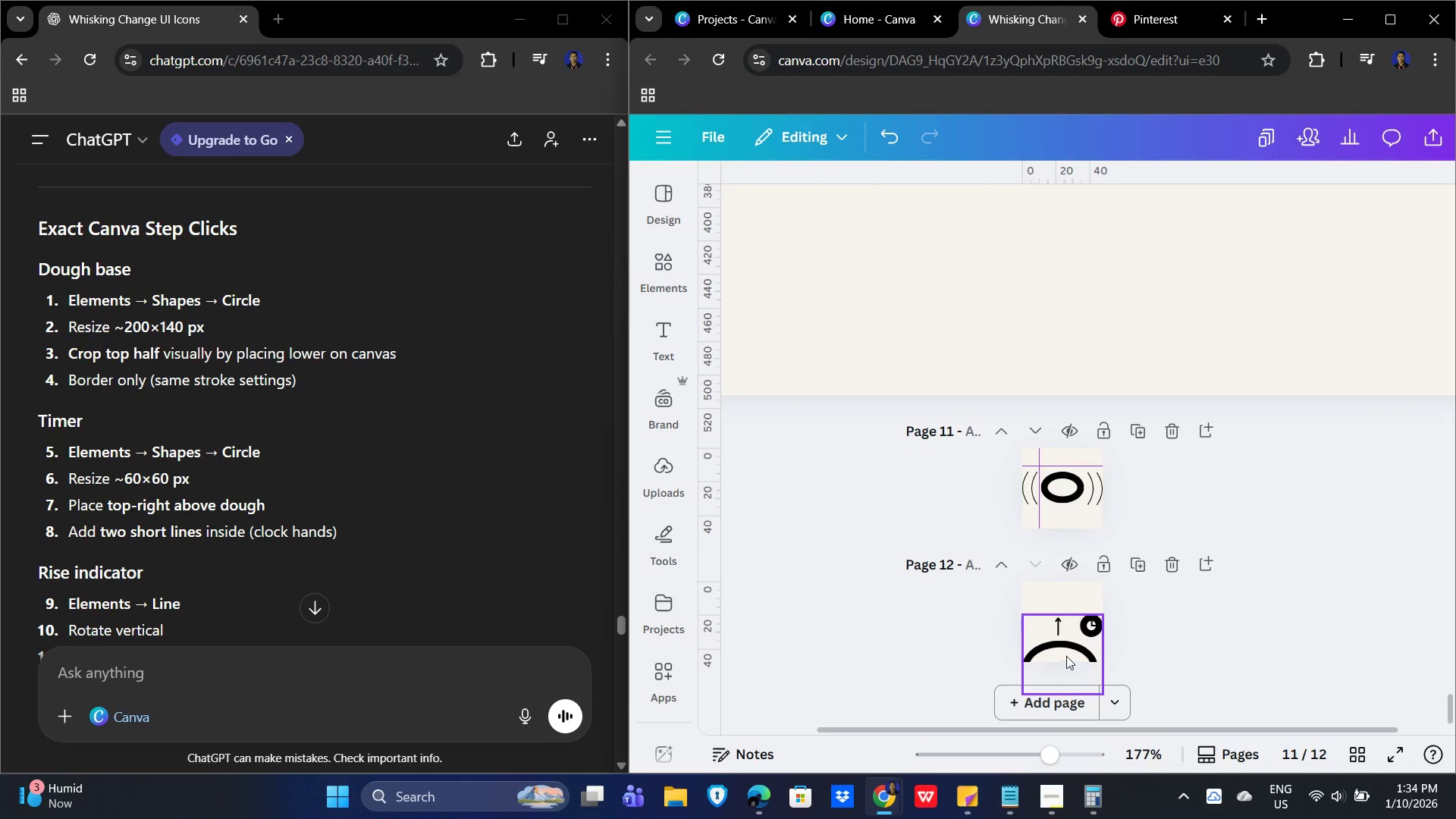 
left_click([1064, 649])
 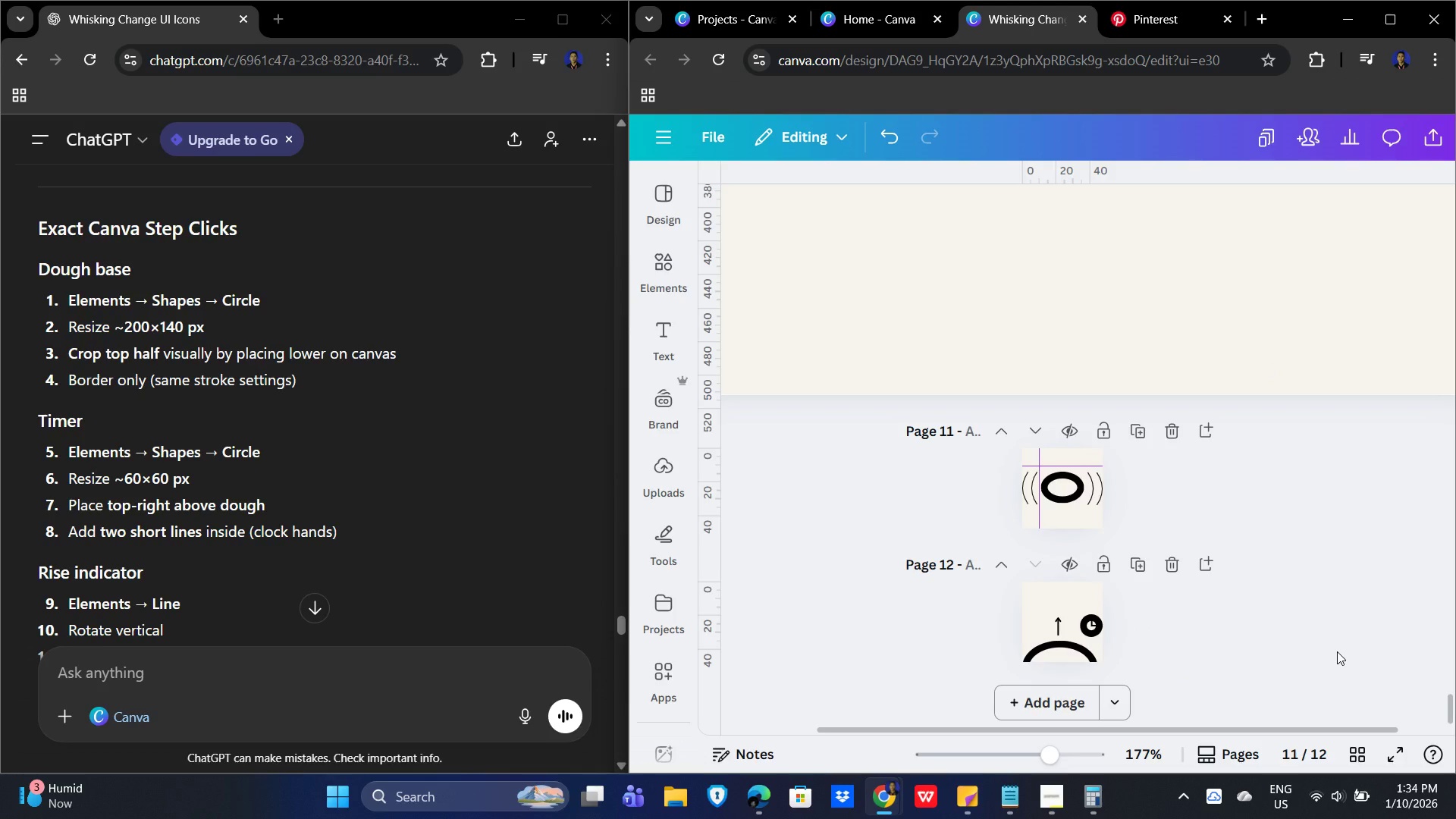 
wait(8.31)
 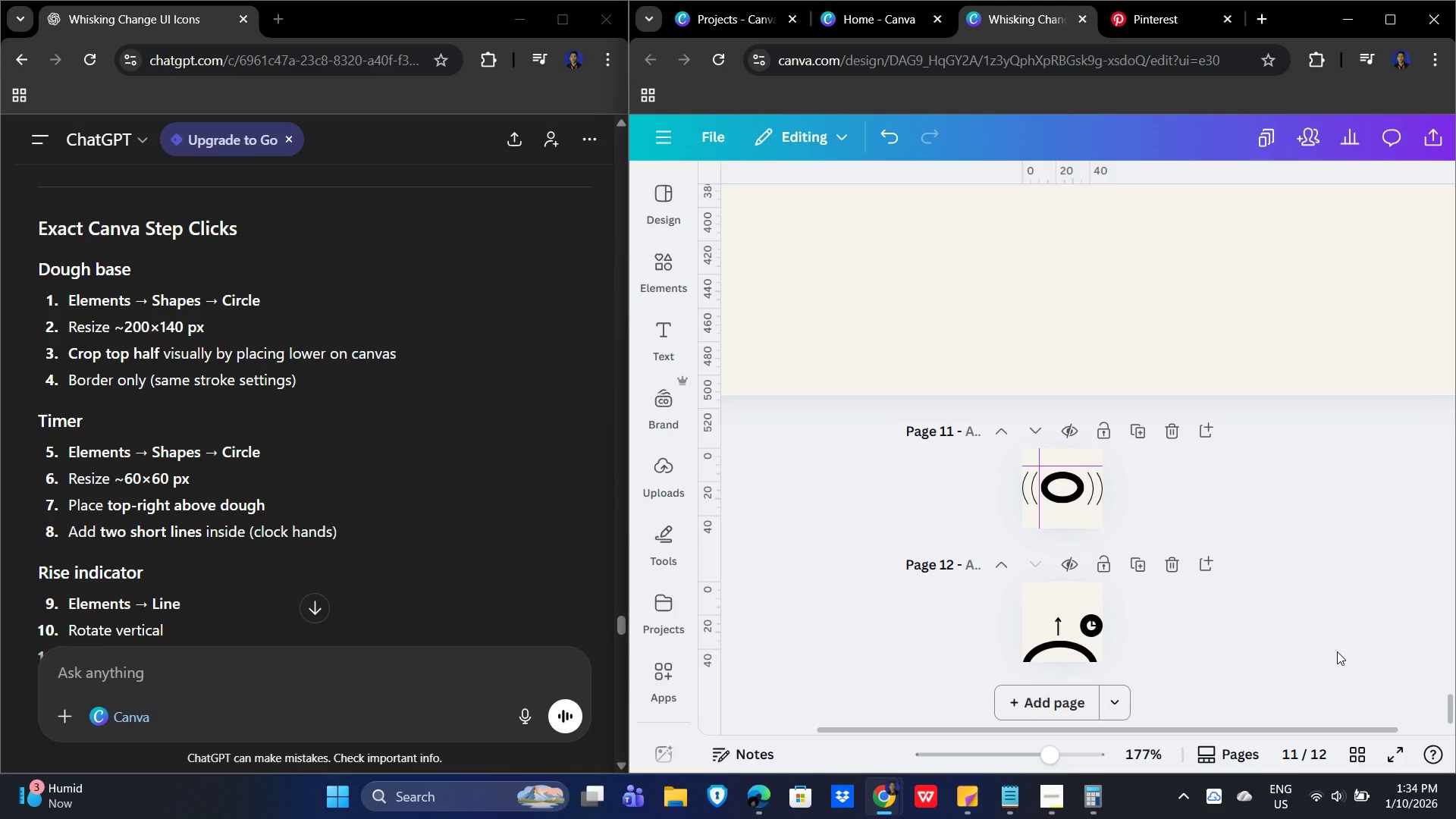 
scroll: coordinate [1320, 613], scroll_direction: none, amount: 0.0
 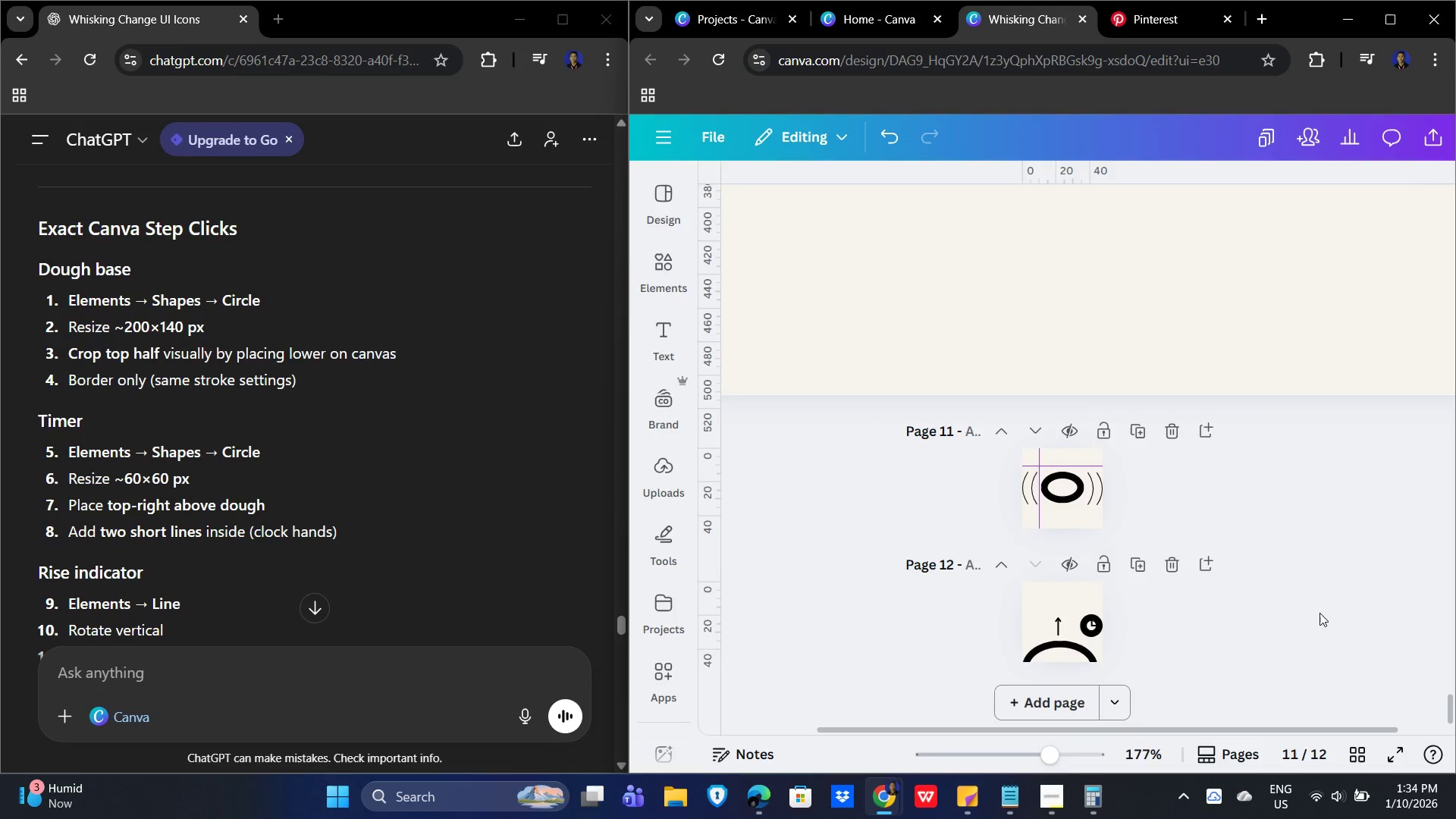 
scroll: coordinate [1313, 611], scroll_direction: down, amount: 3.0
 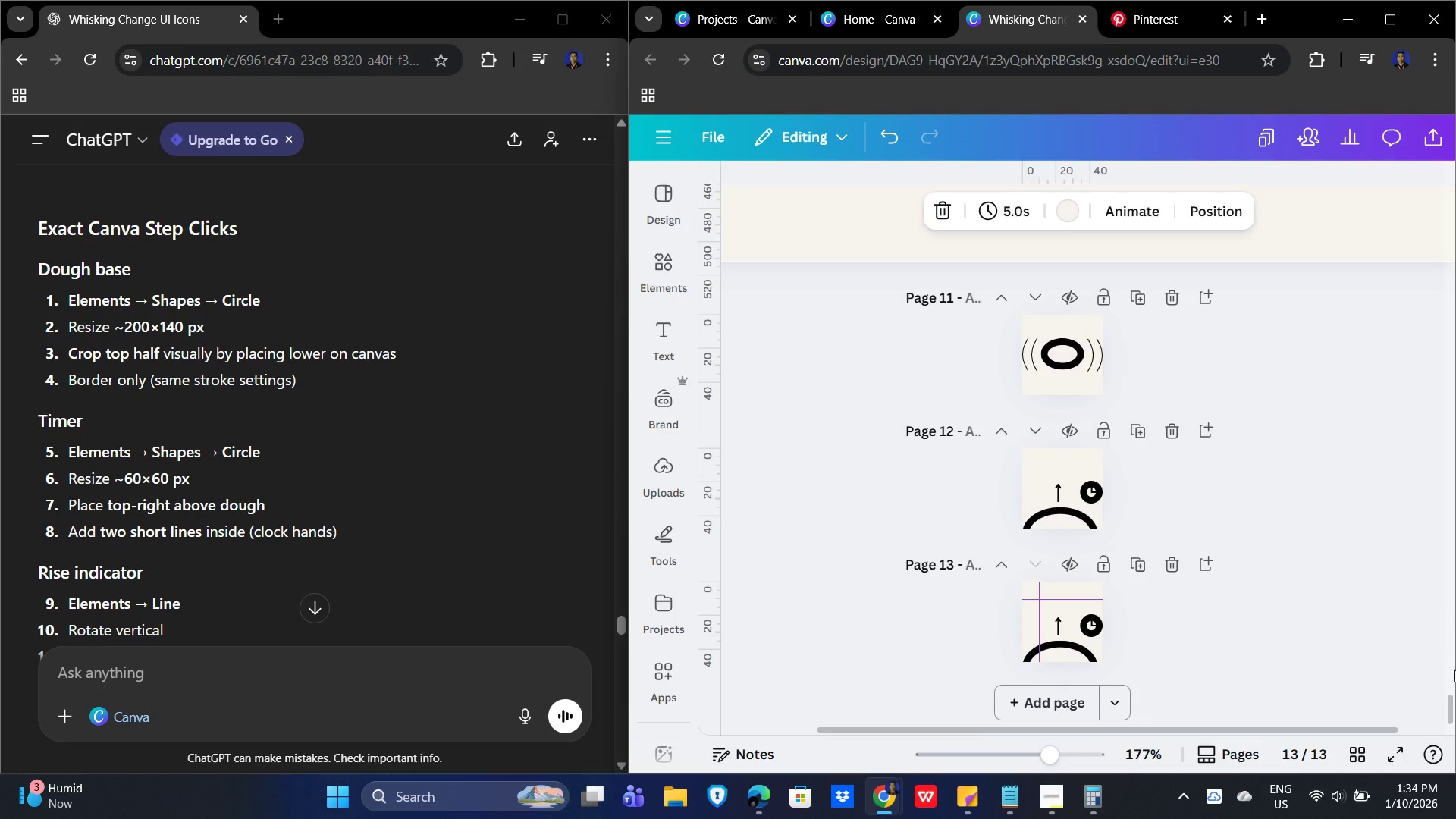 
left_click_drag(start_coordinate=[1446, 713], to_coordinate=[1448, 227])
 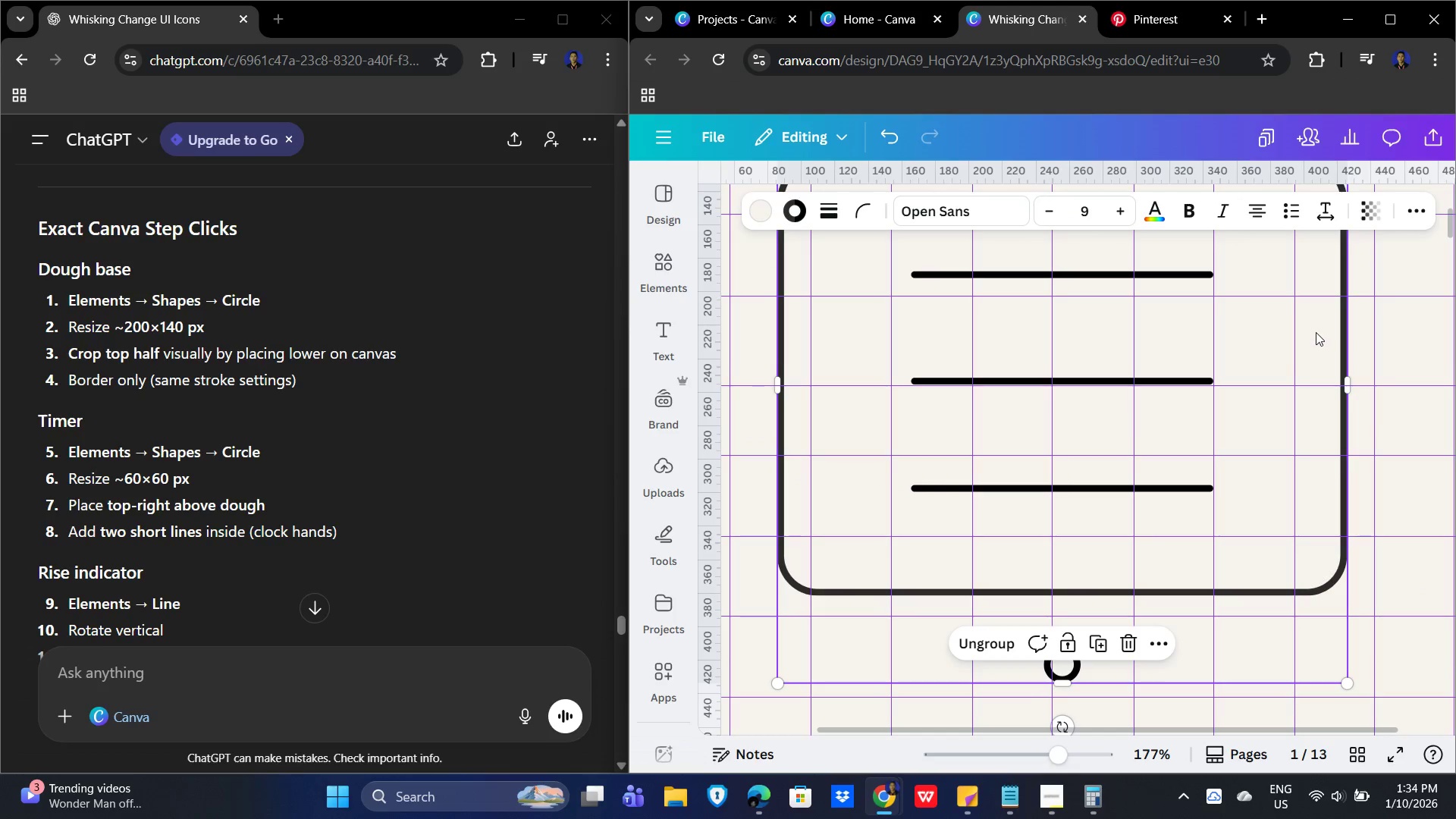 
key(Control+C)
 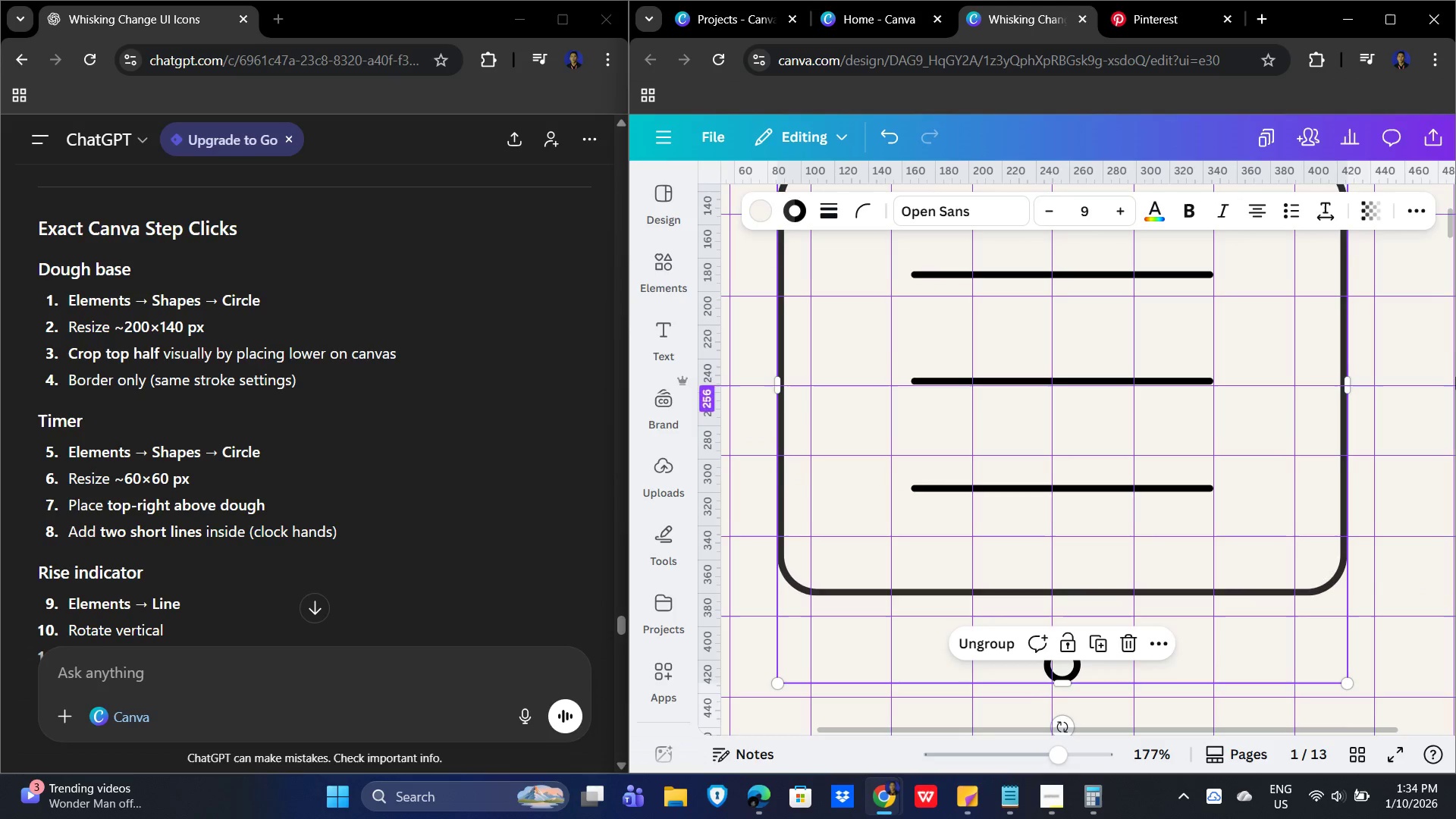 
scroll: coordinate [1447, 378], scroll_direction: down, amount: 6.0
 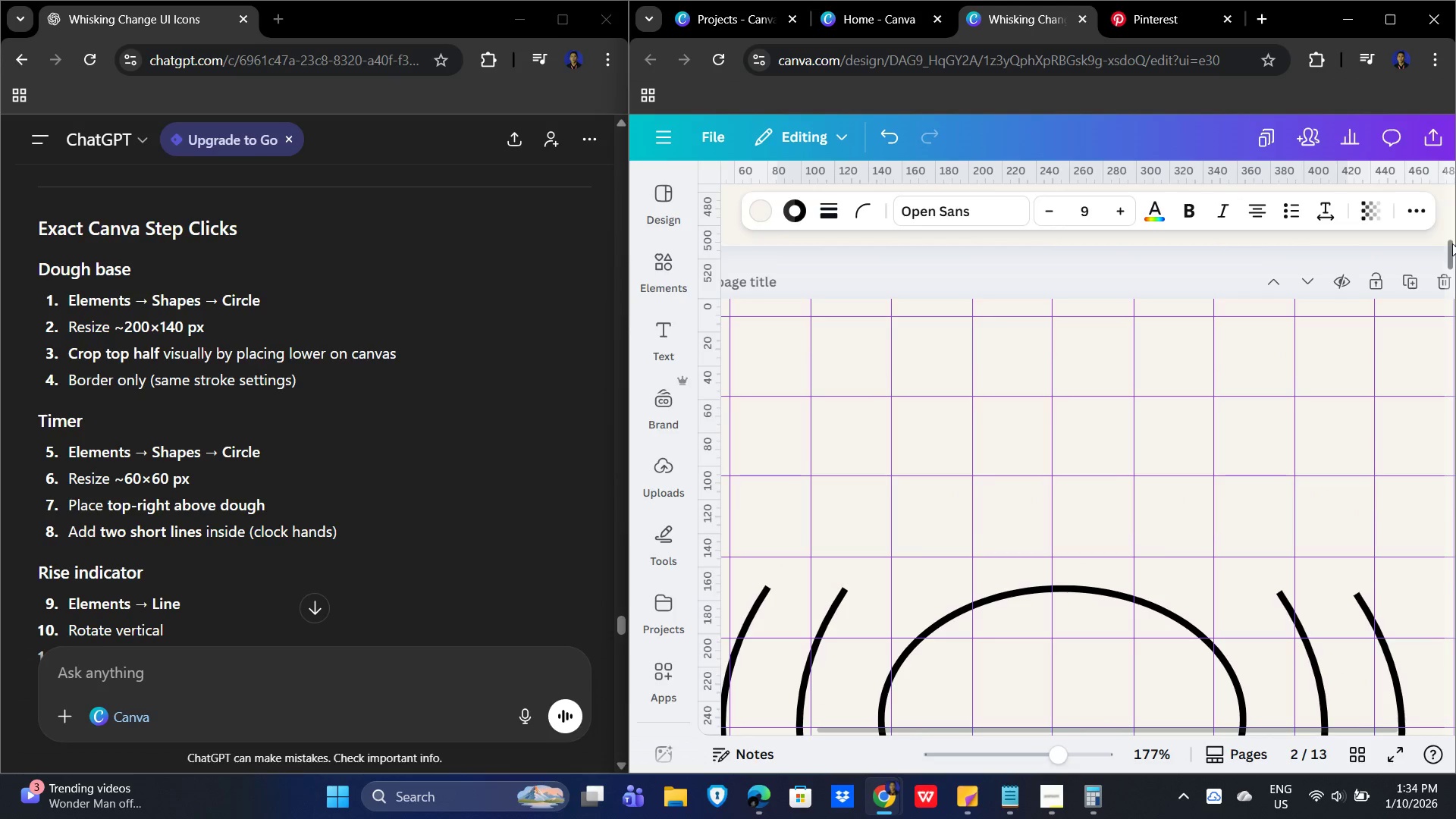 
left_click_drag(start_coordinate=[1452, 243], to_coordinate=[1455, 764])
 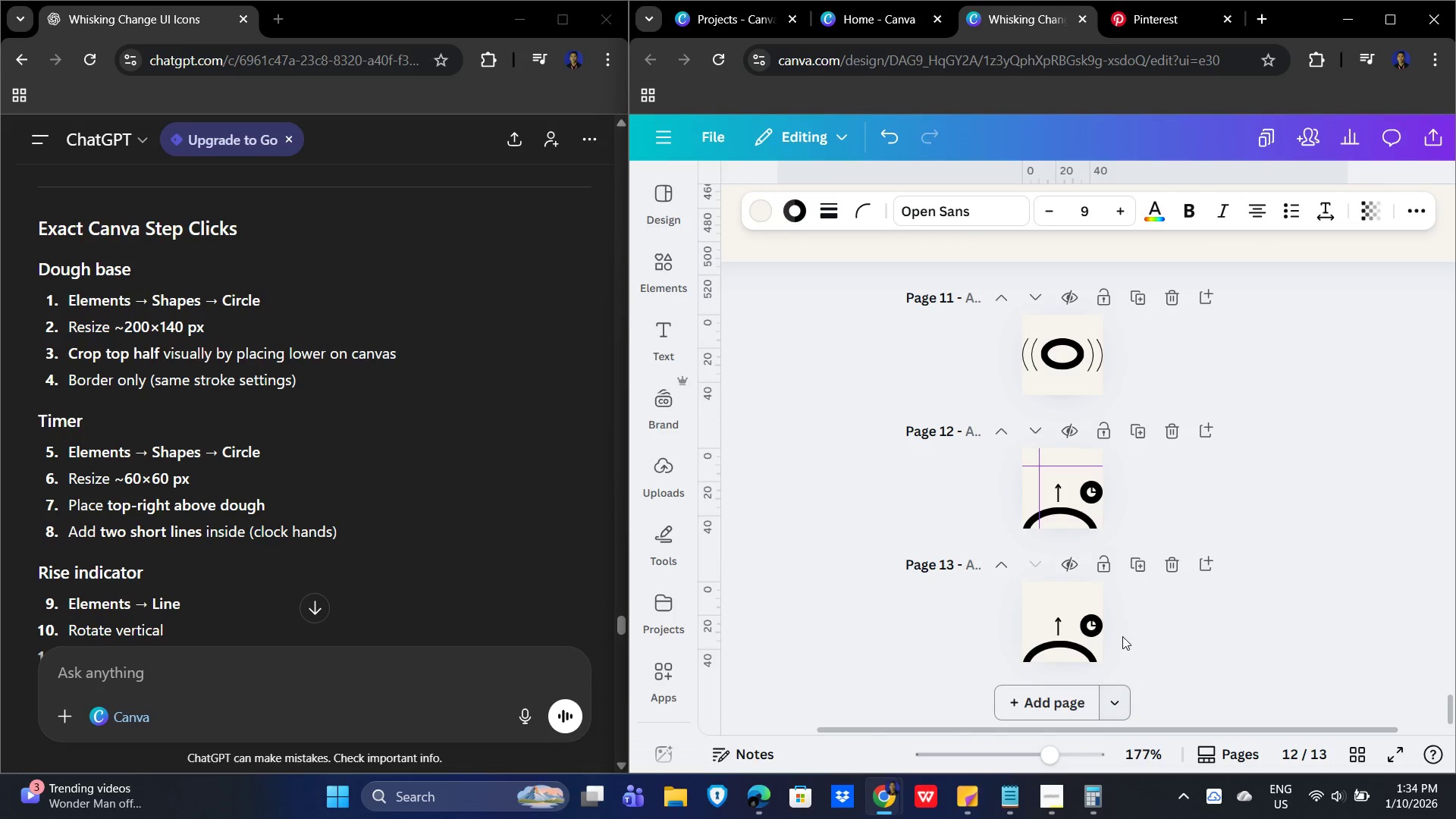 
left_click([1055, 631])
 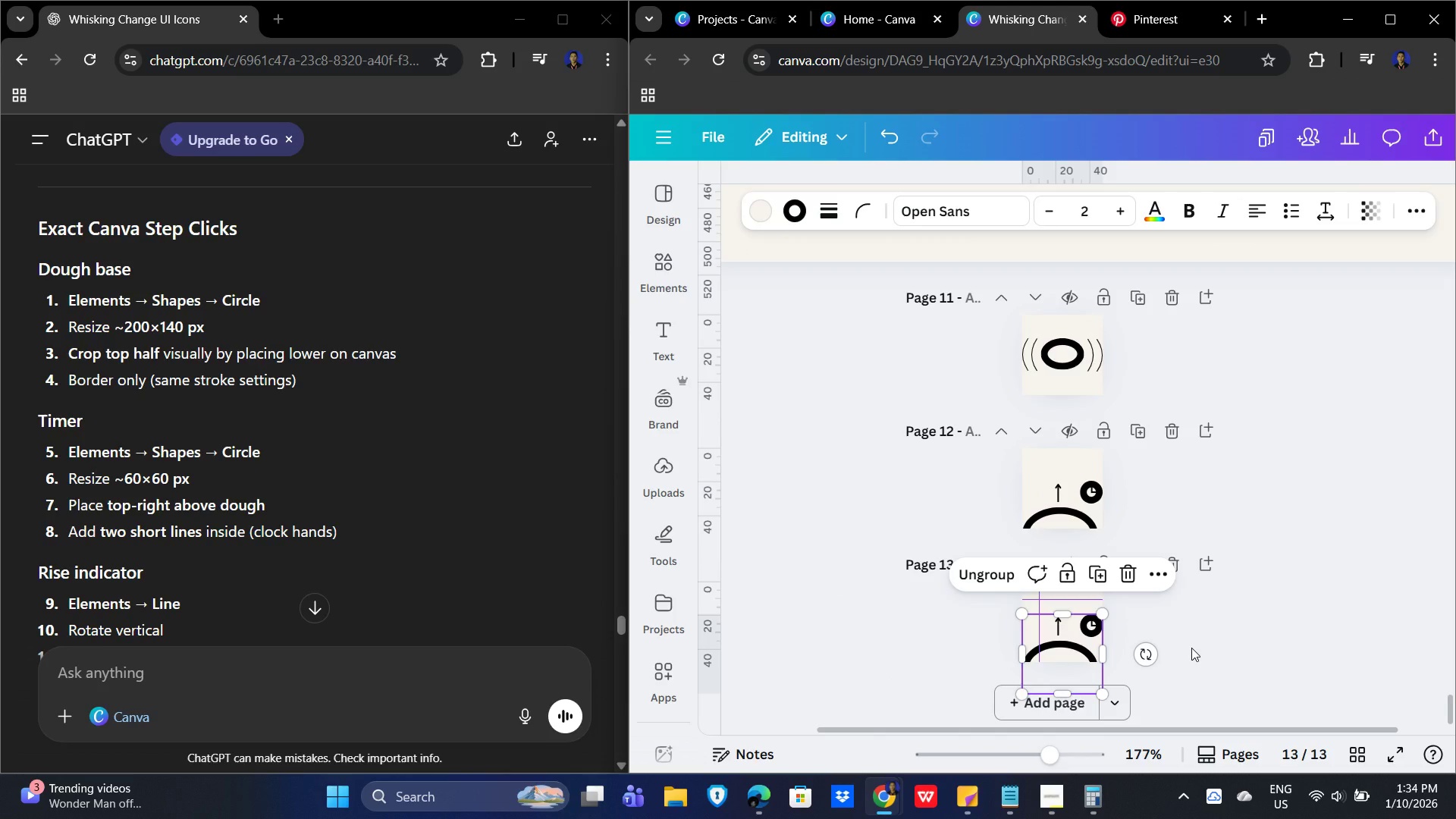 
key(Control+Delete)
 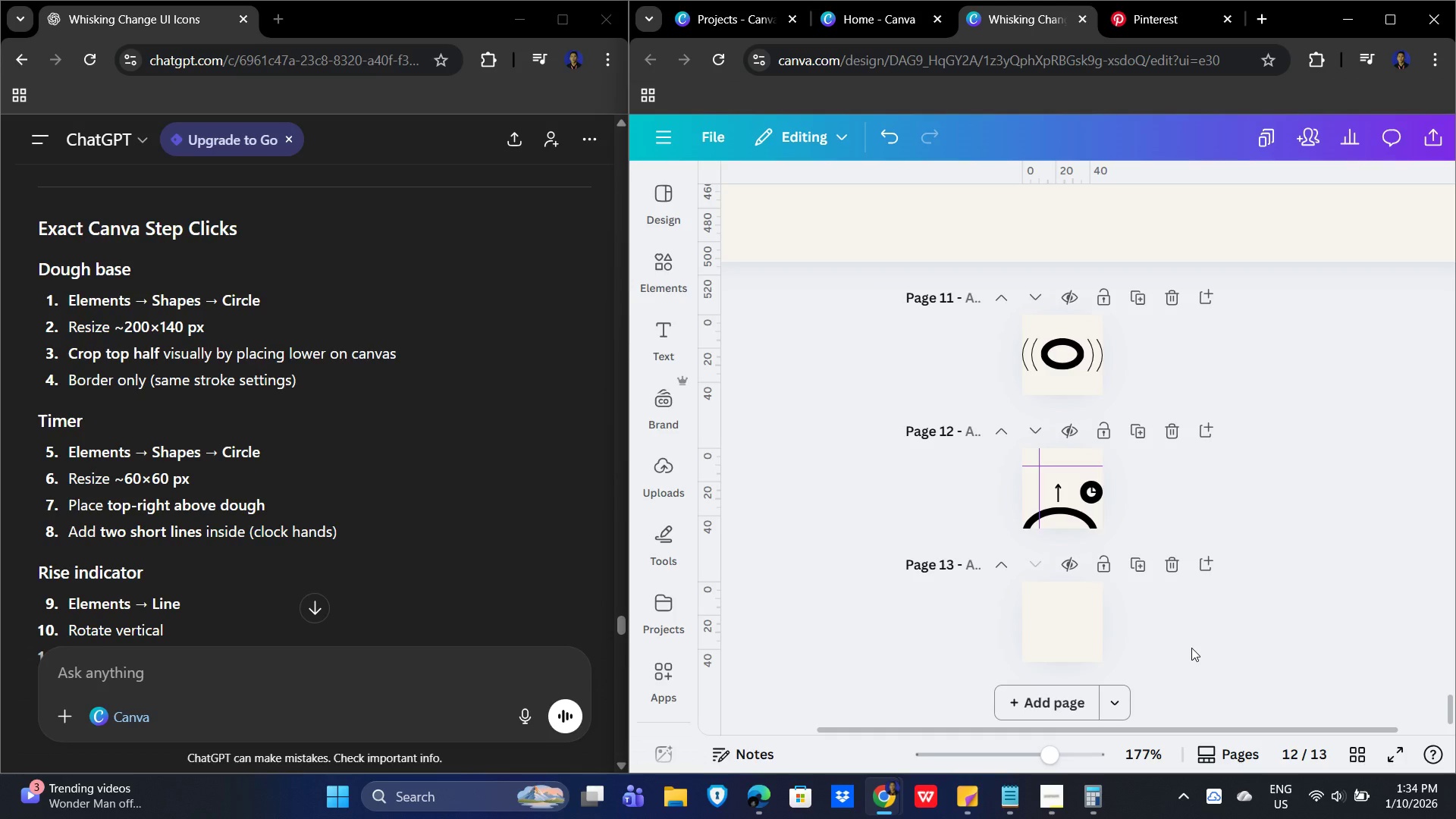 
key(Control+V)
 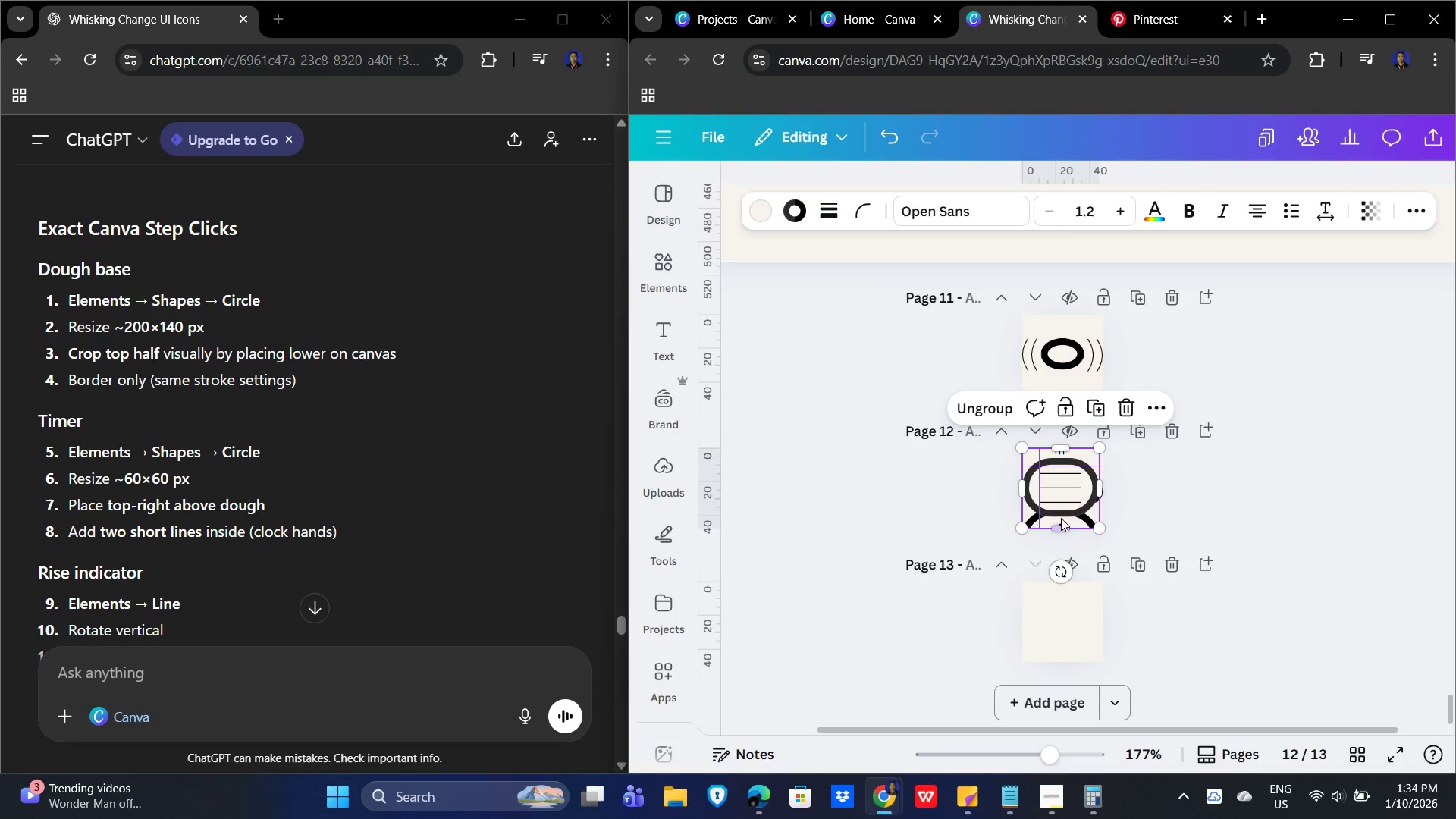 
left_click_drag(start_coordinate=[1063, 488], to_coordinate=[1062, 623])
 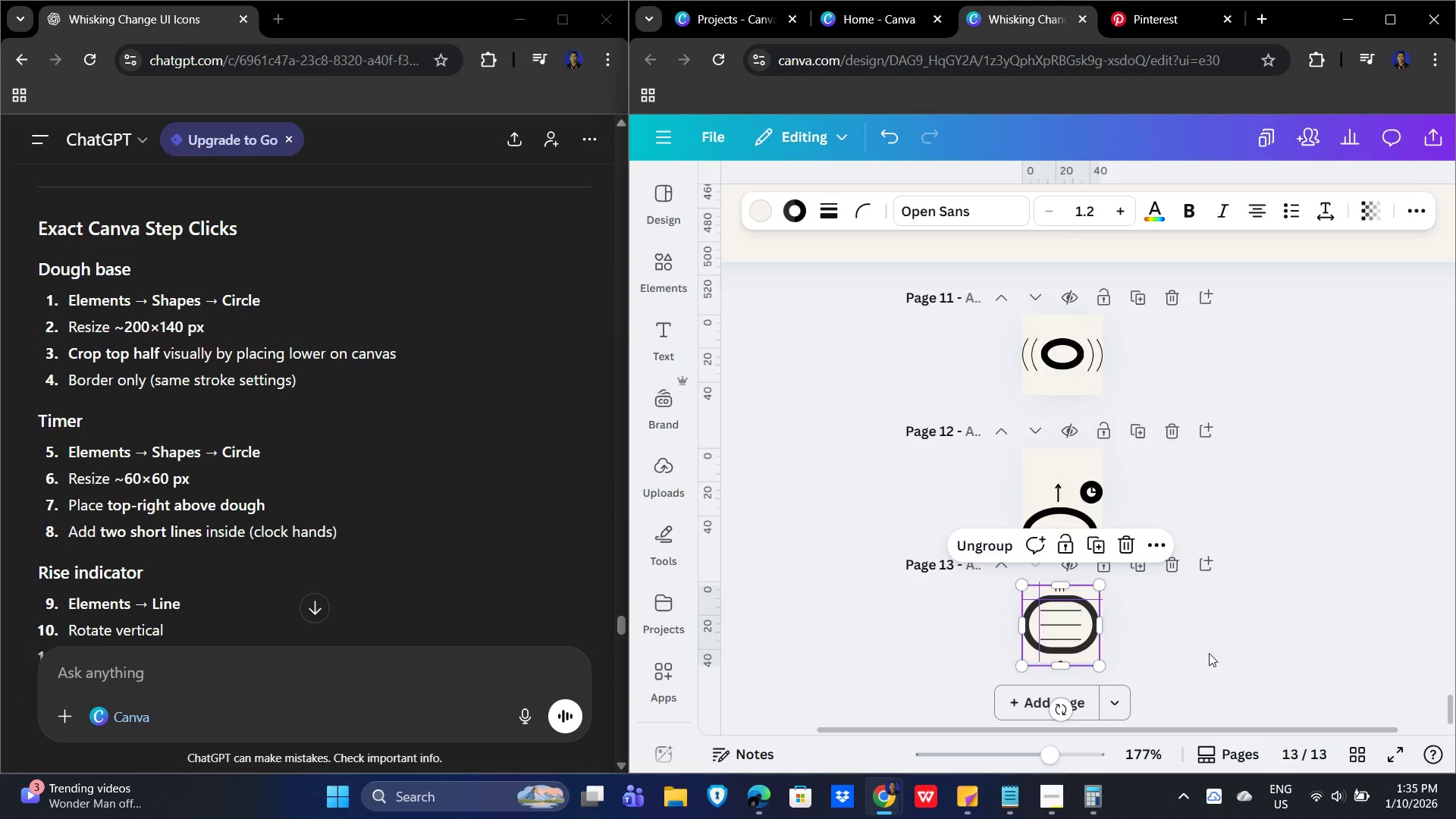 
left_click([1209, 652])
 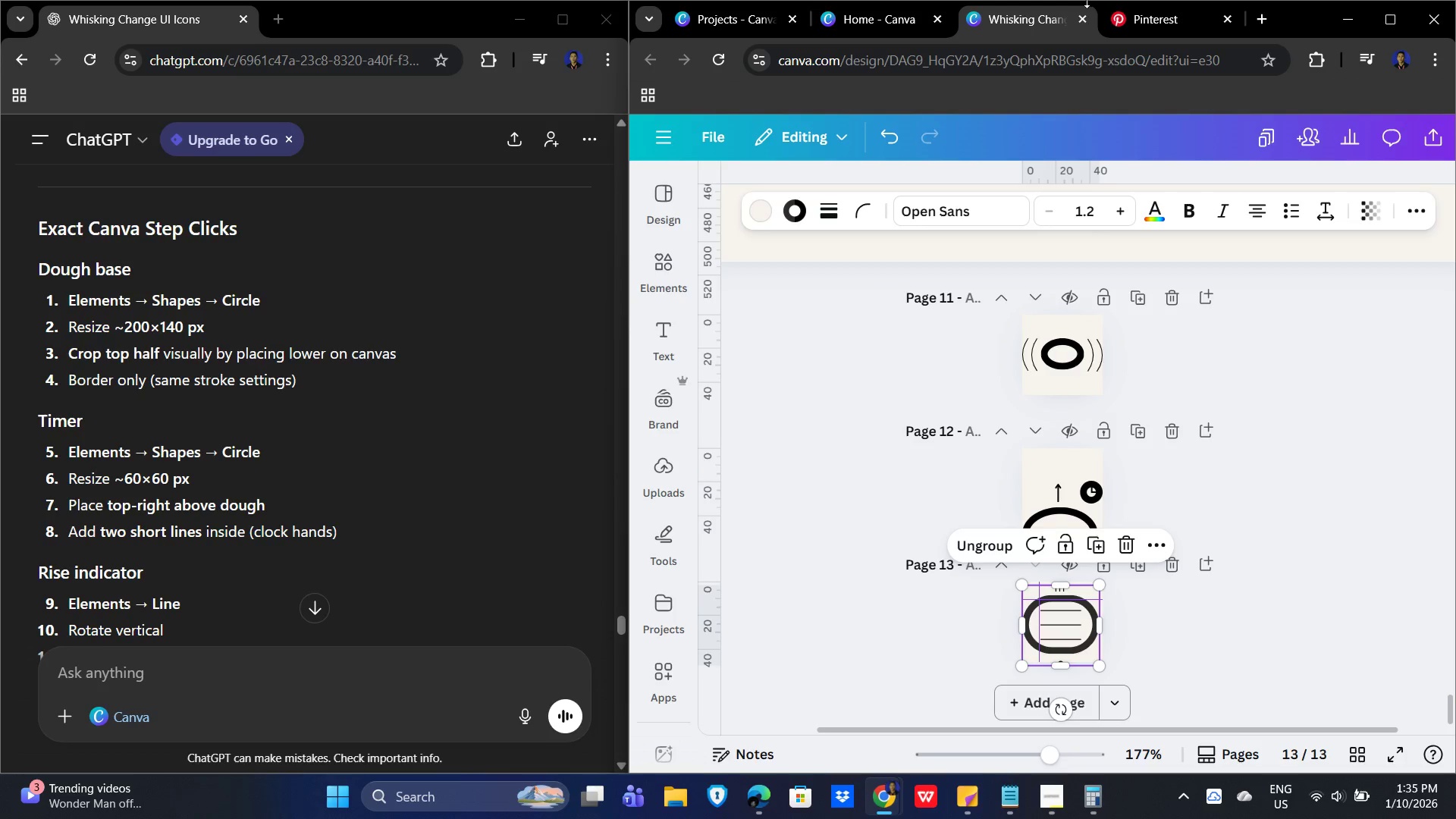 
left_click([1250, 211])
 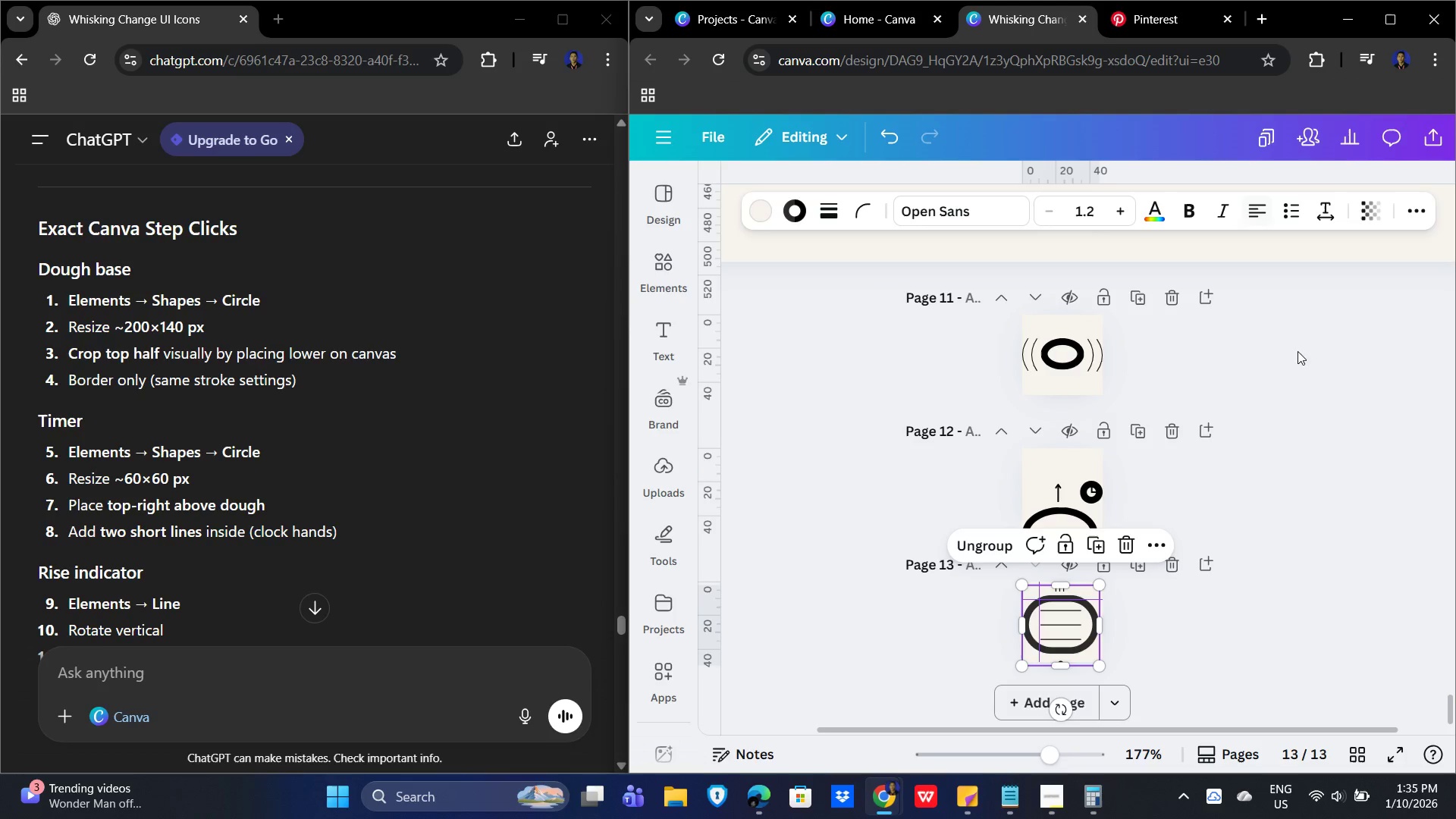 
left_click_drag(start_coordinate=[1321, 425], to_coordinate=[1321, 429])
 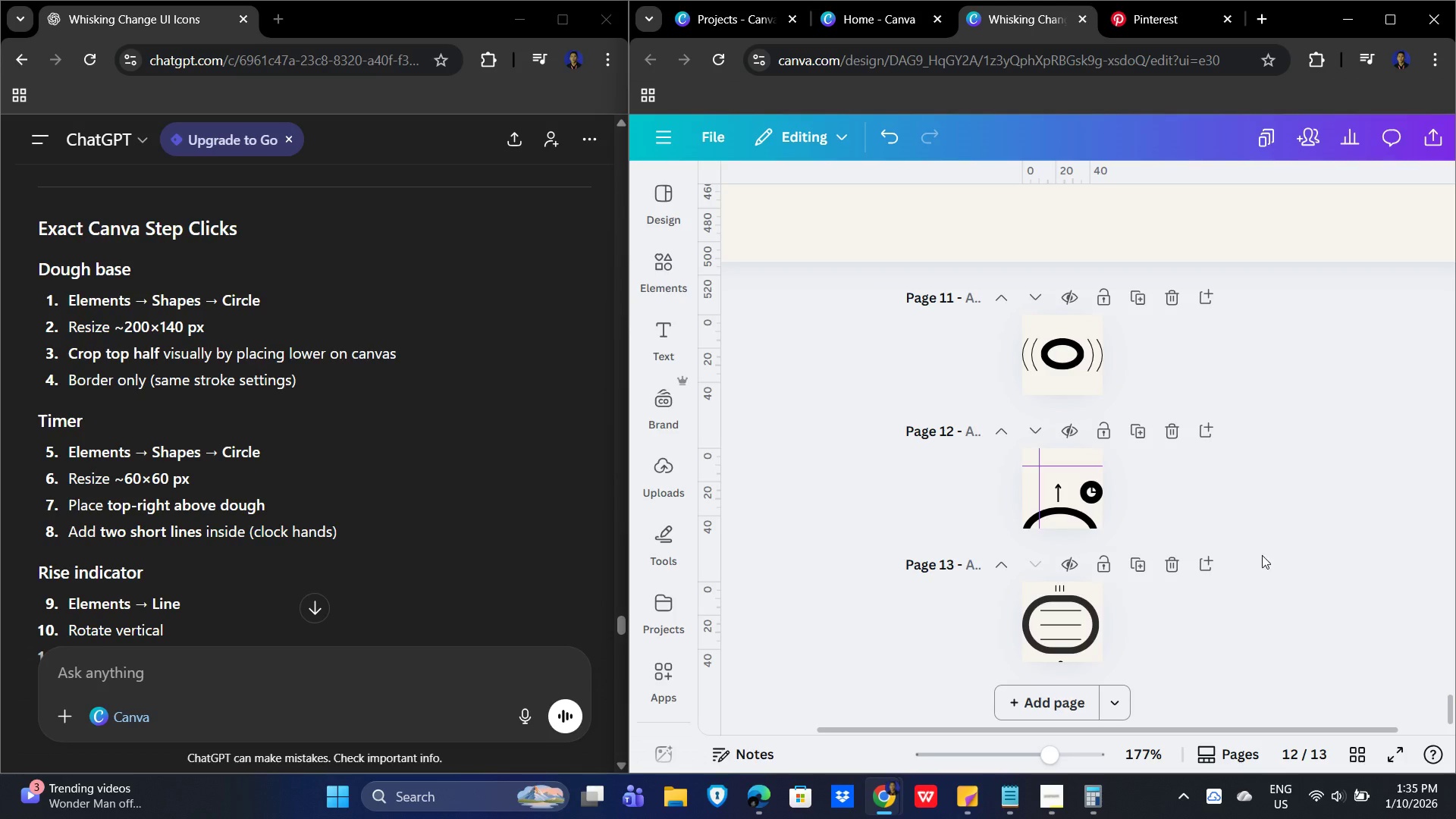 
left_click([1065, 638])
 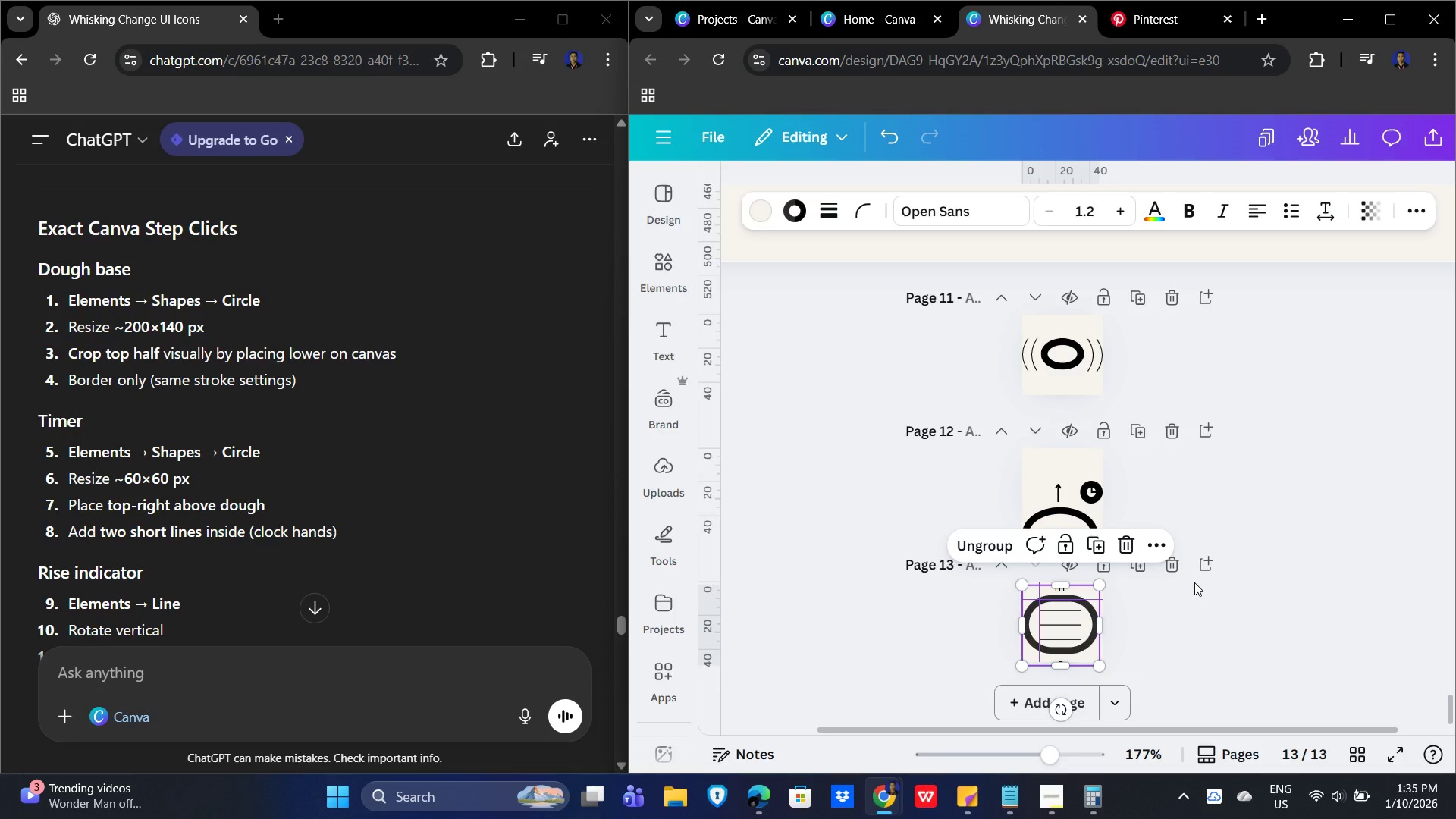 
key(ArrowUp)
 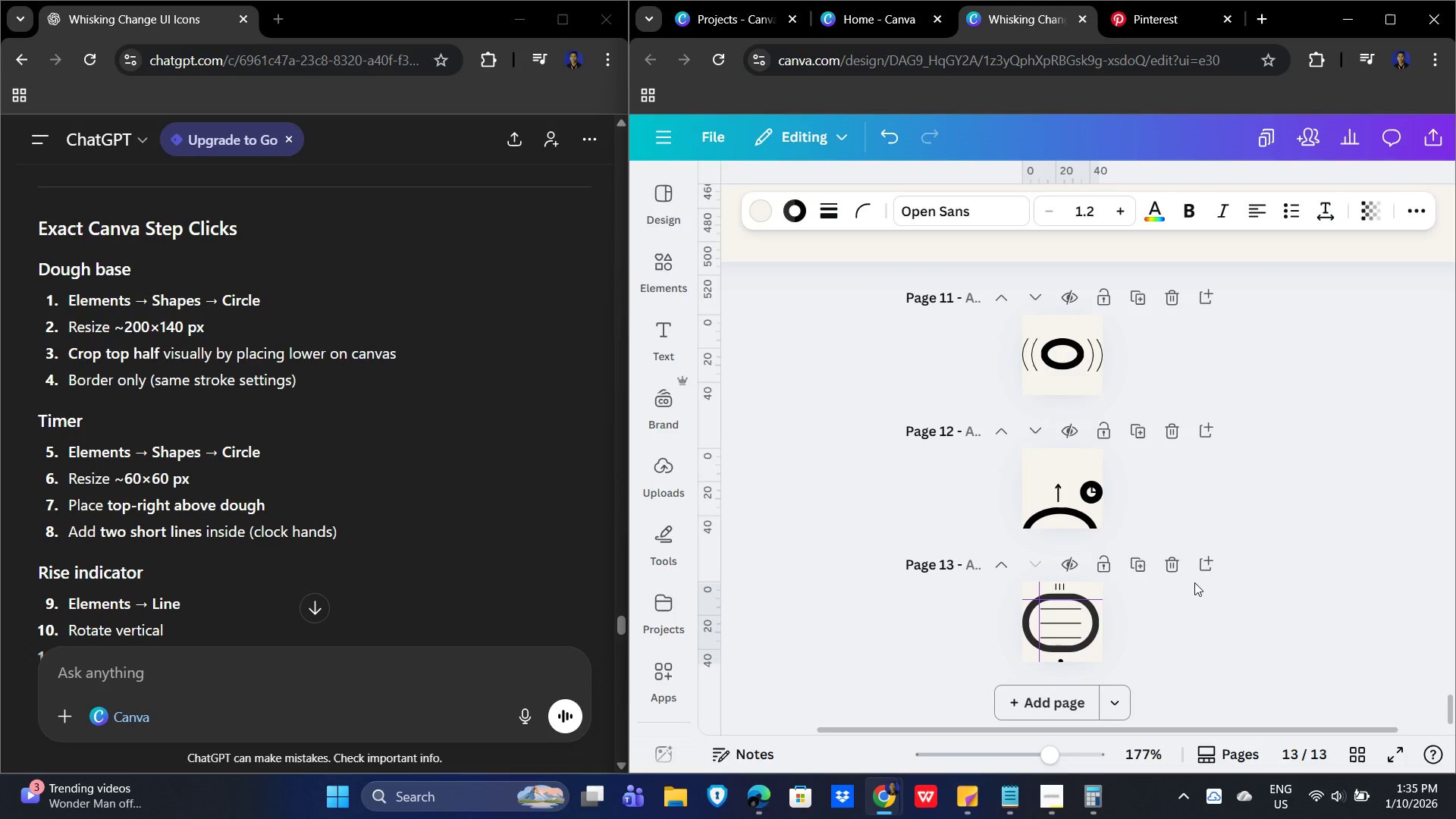 
key(ArrowUp)
 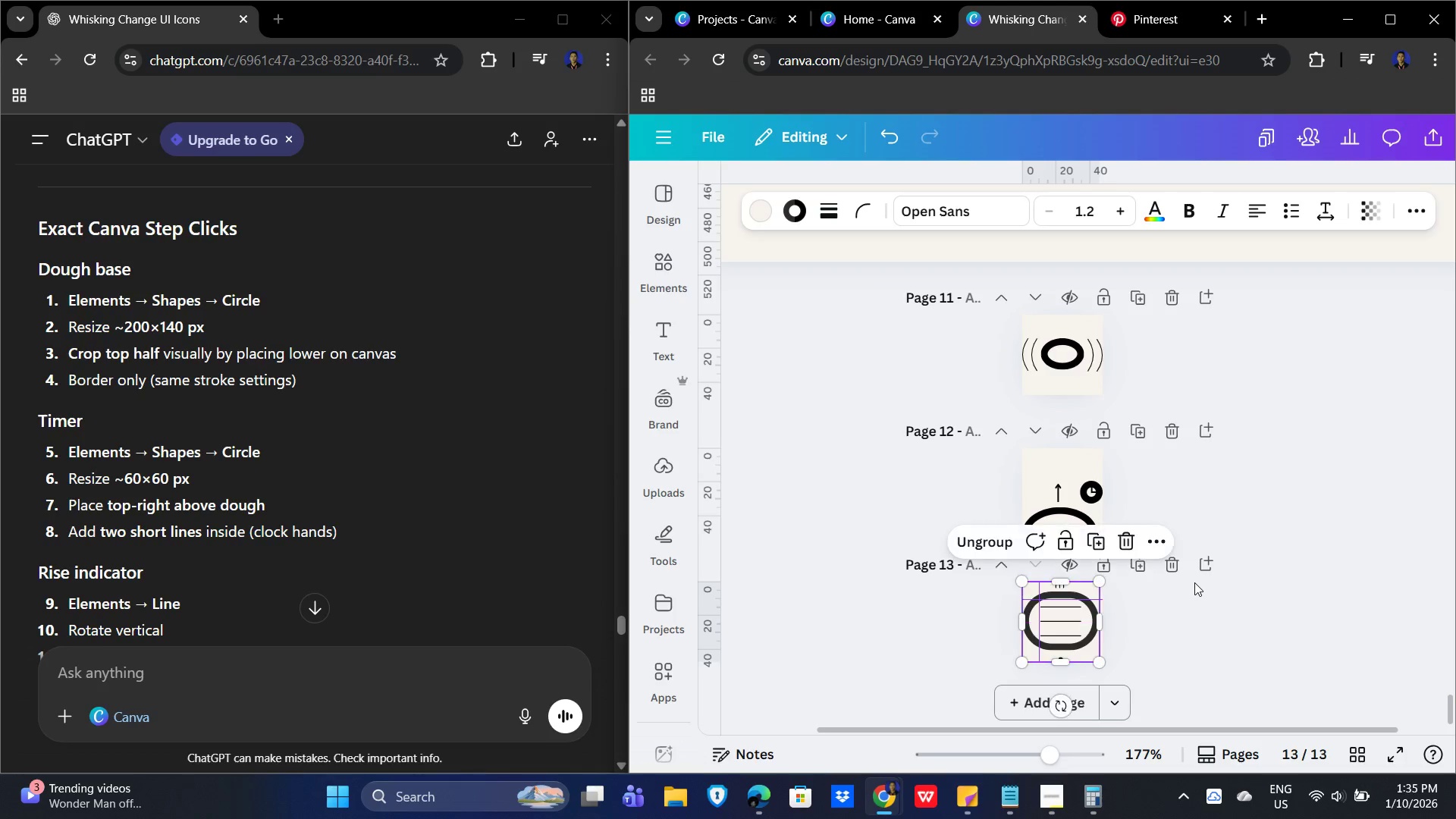 
key(ArrowRight)
 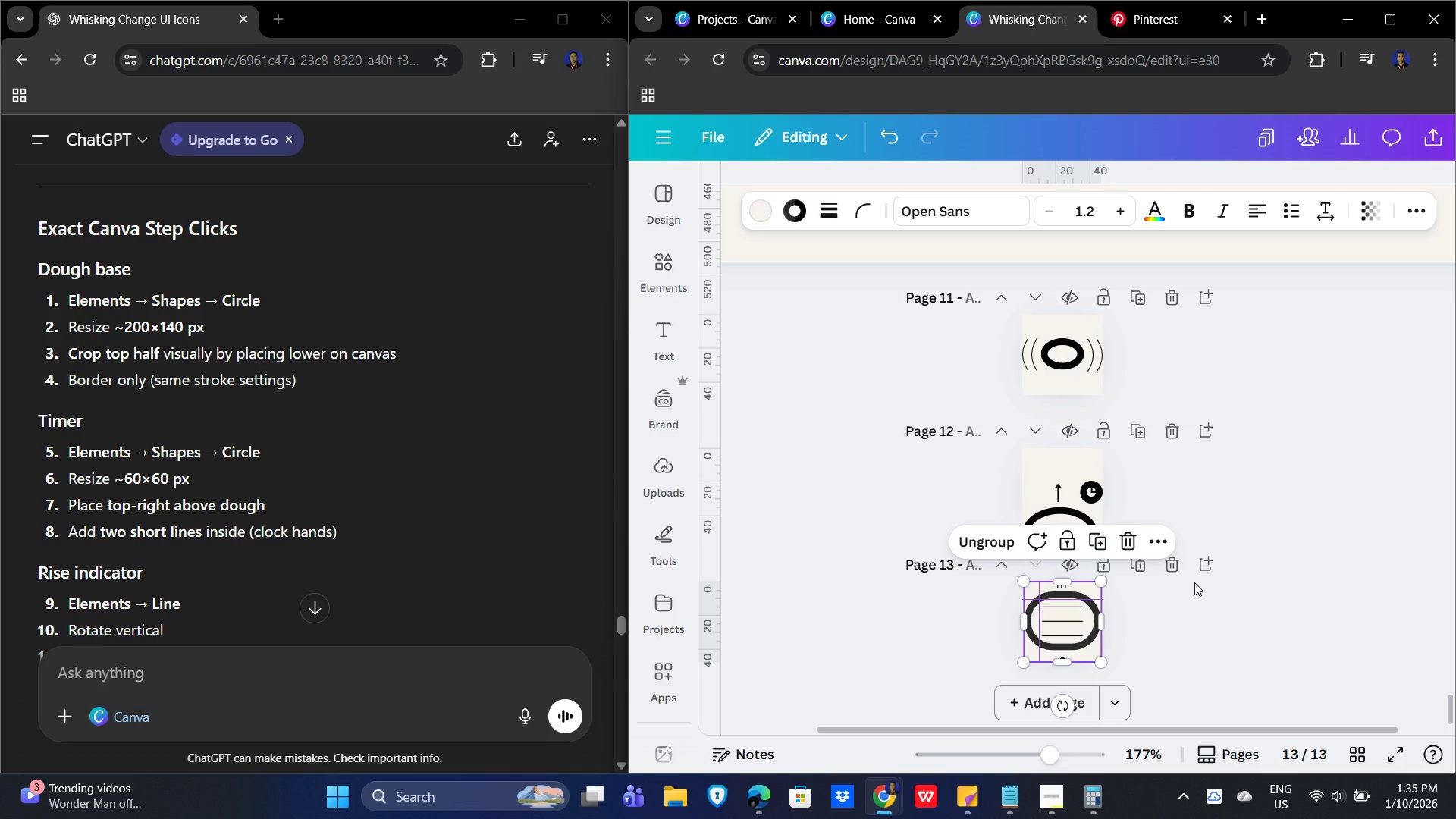 
left_click([1268, 582])
 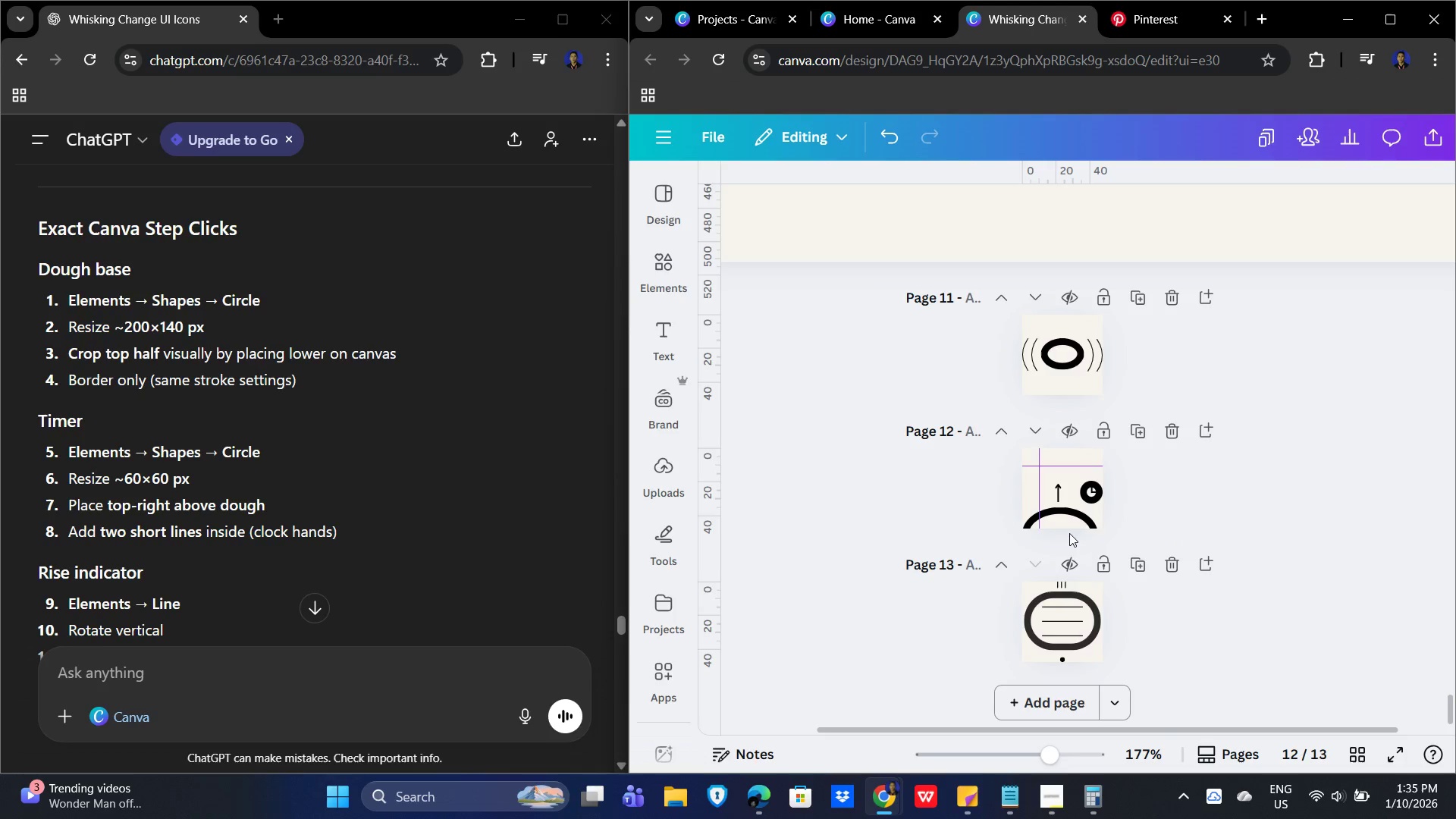 
left_click([1360, 410])
 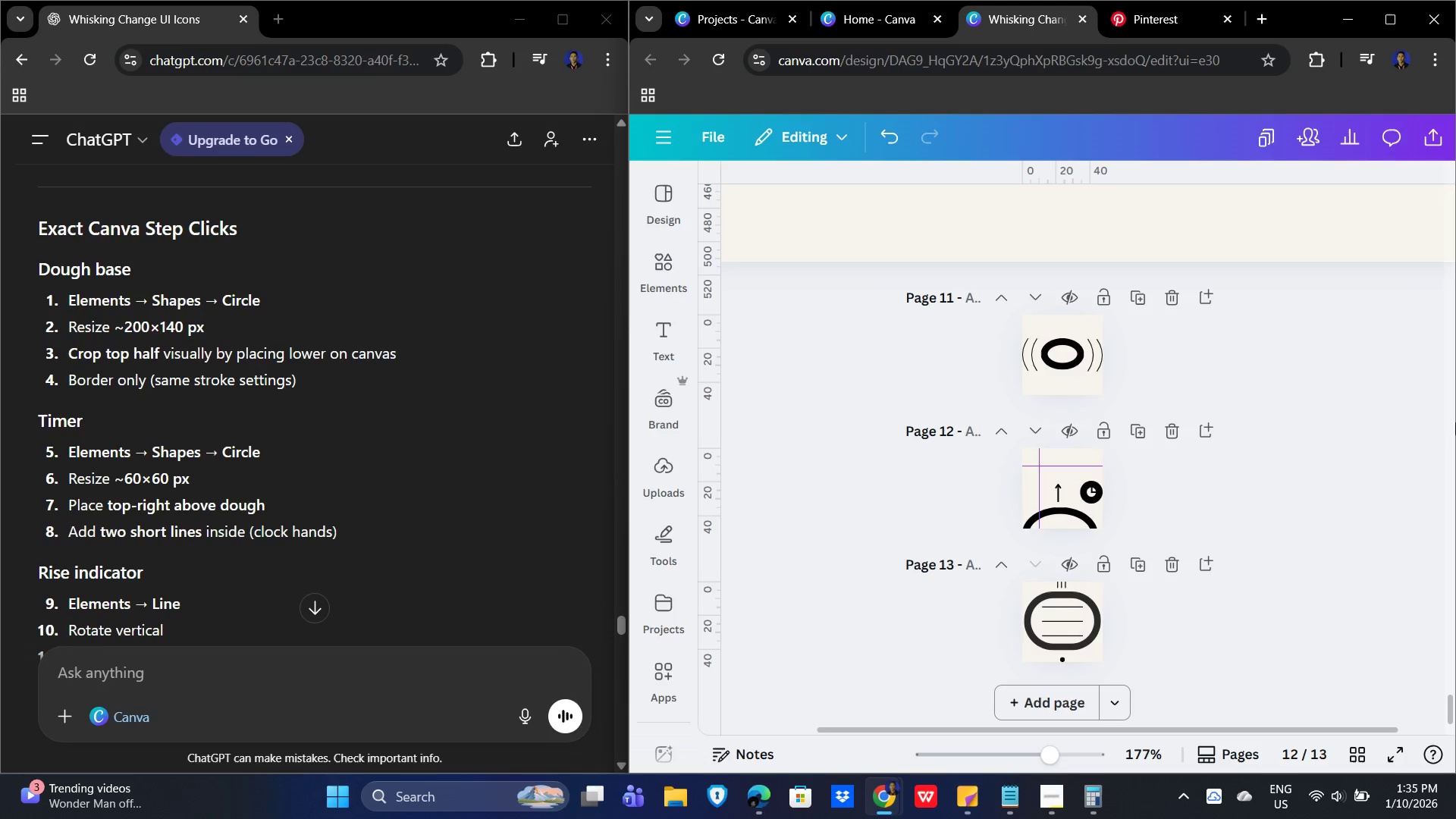 
scroll: coordinate [1300, 401], scroll_direction: up, amount: 15.0
 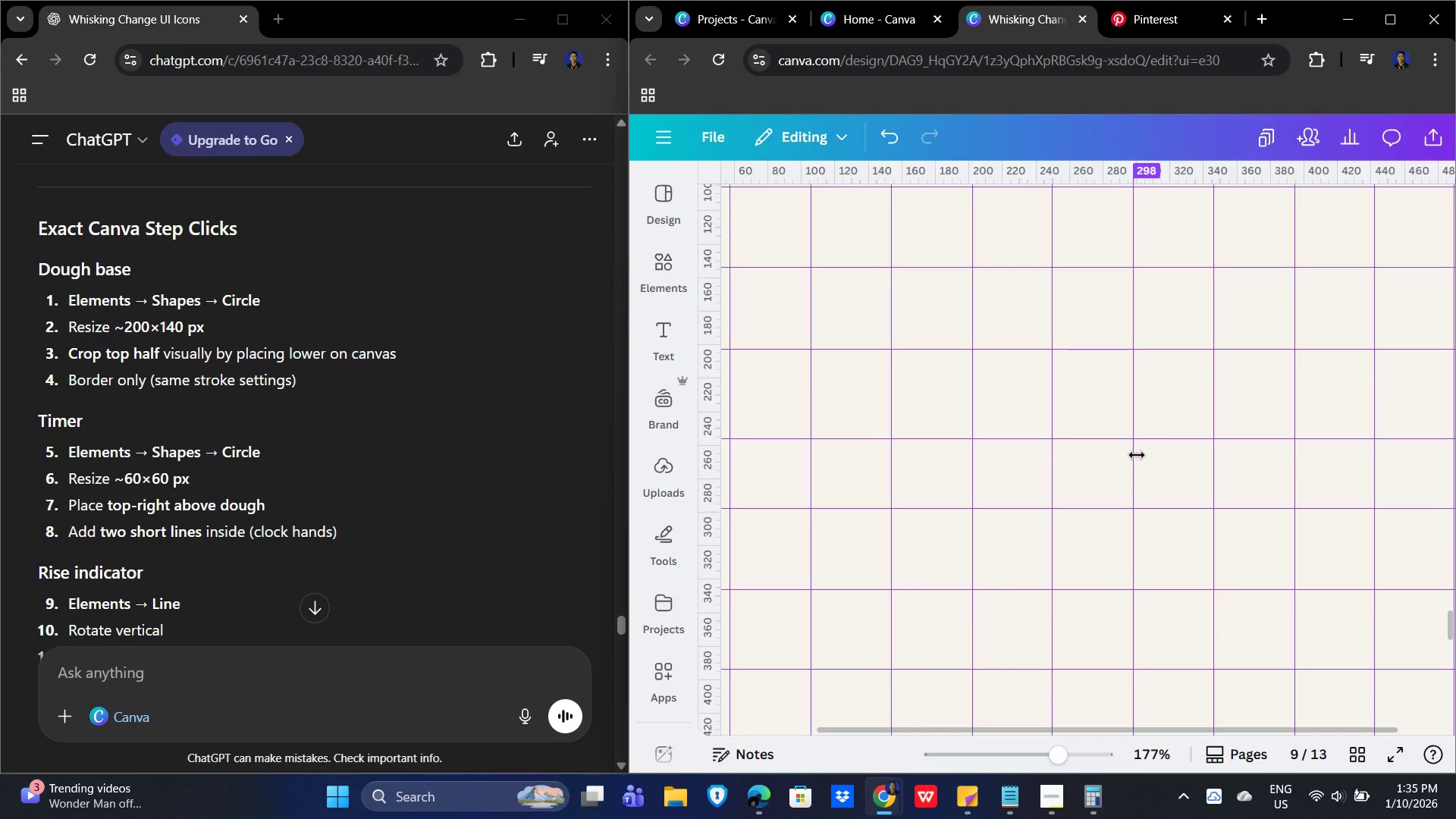 
hold_key(key=ControlLeft, duration=0.78)
scroll: coordinate [1269, 432], scroll_direction: up, amount: 21.0
 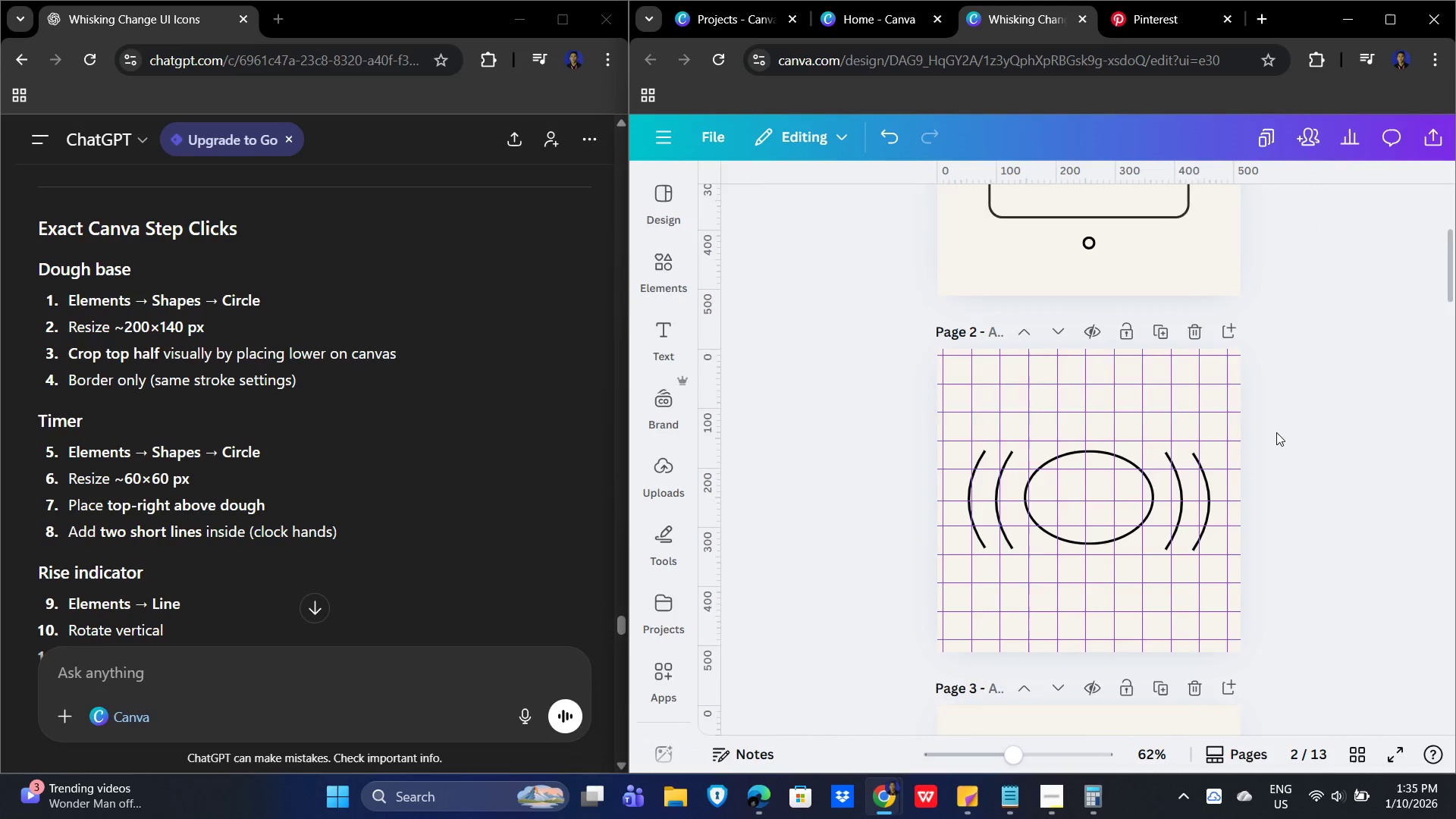 
scroll: coordinate [1319, 428], scroll_direction: down, amount: 10.0
 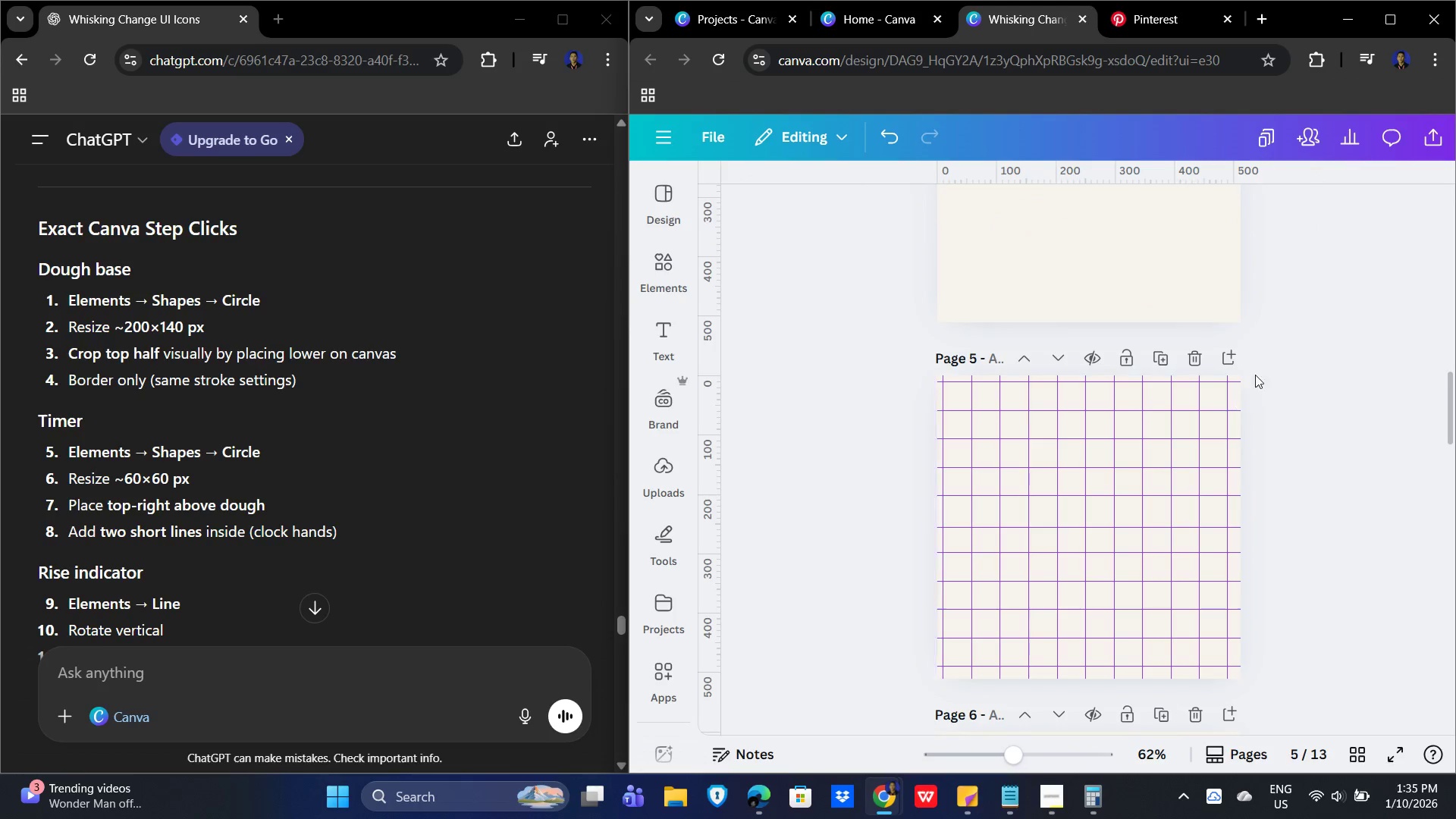 
scroll: coordinate [1320, 407], scroll_direction: up, amount: 2.0
 